 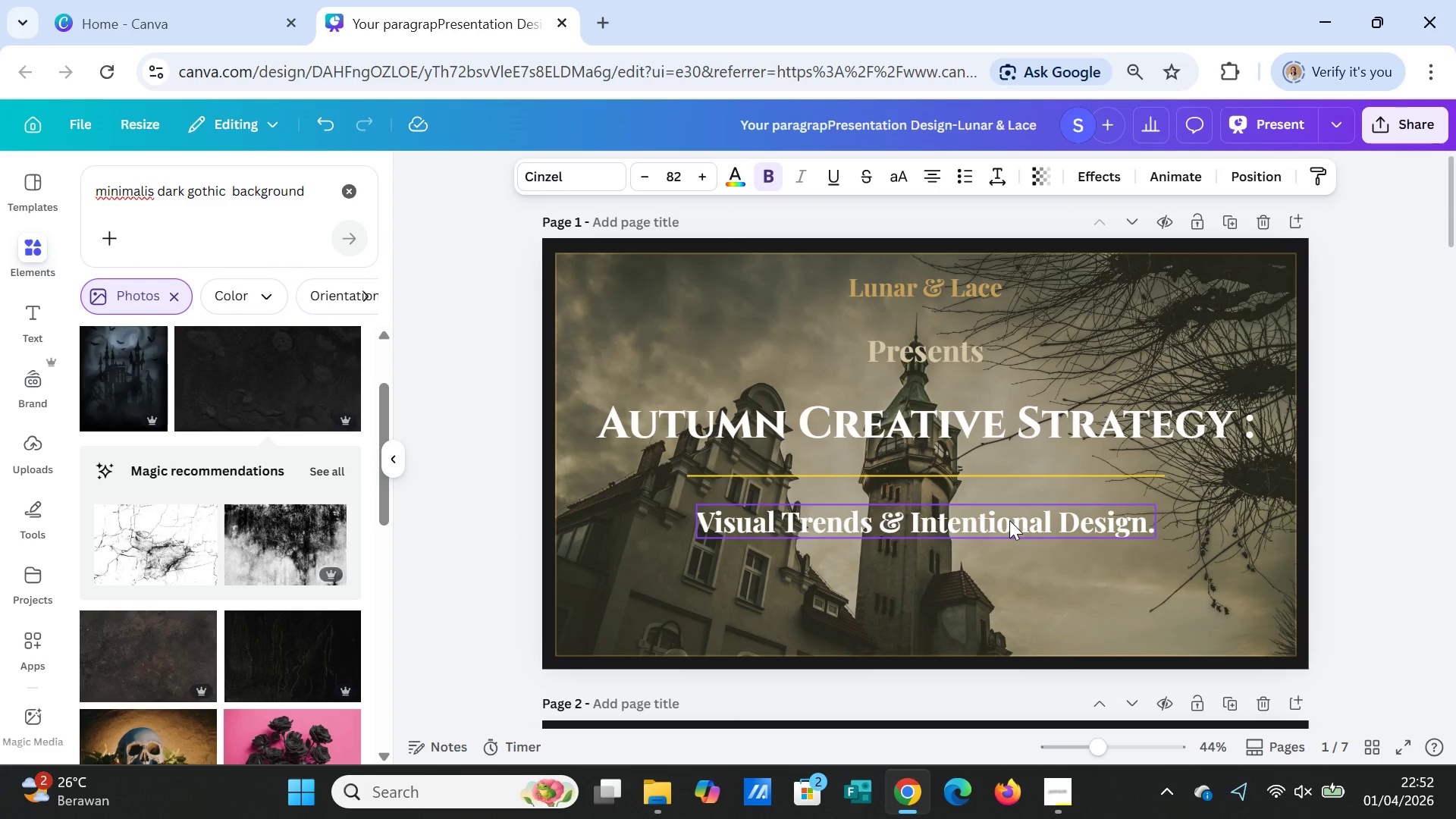 
left_click([948, 350])
 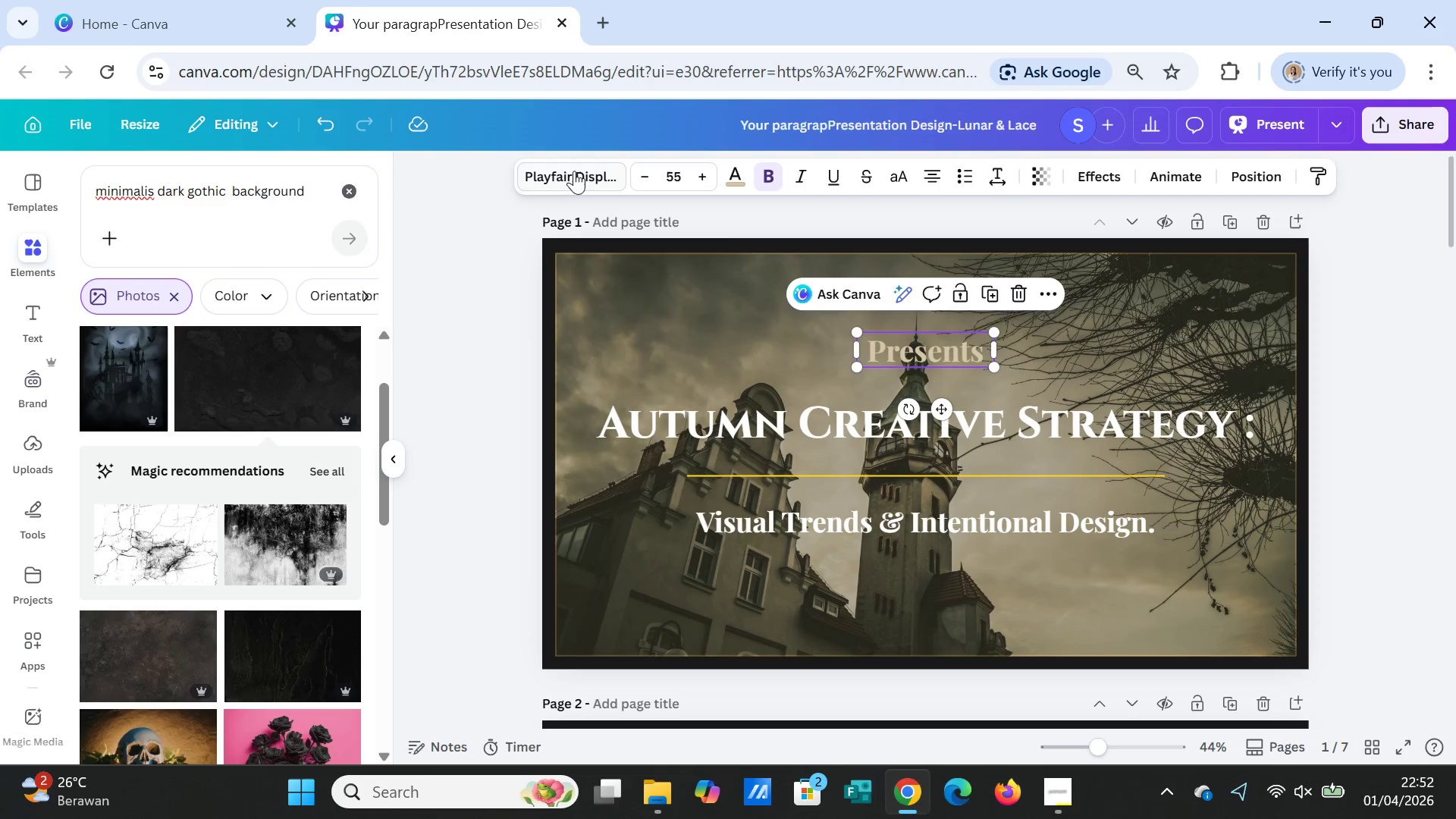 
left_click([573, 169])
 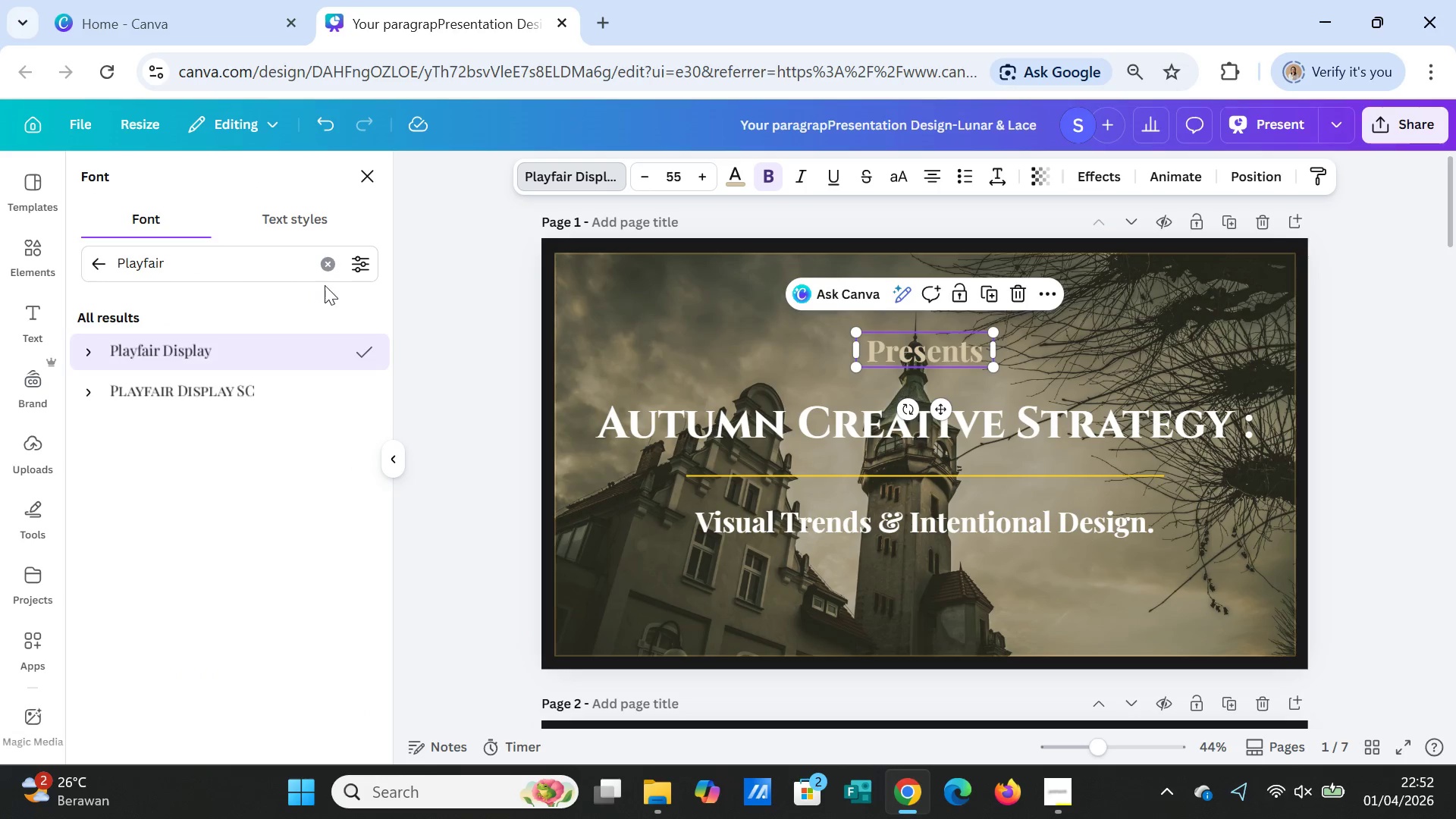 
left_click([329, 267])
 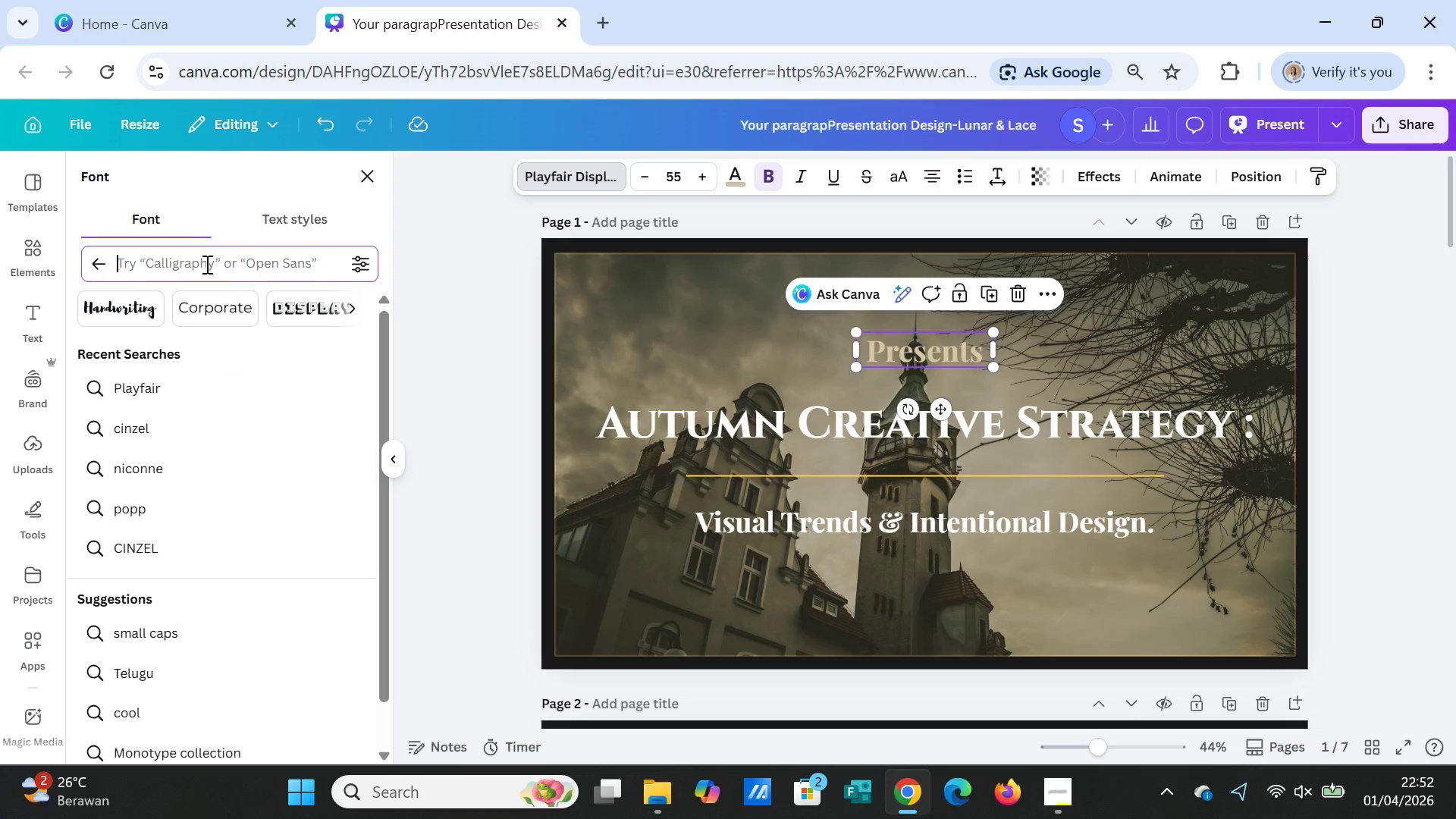 
left_click([206, 264])
 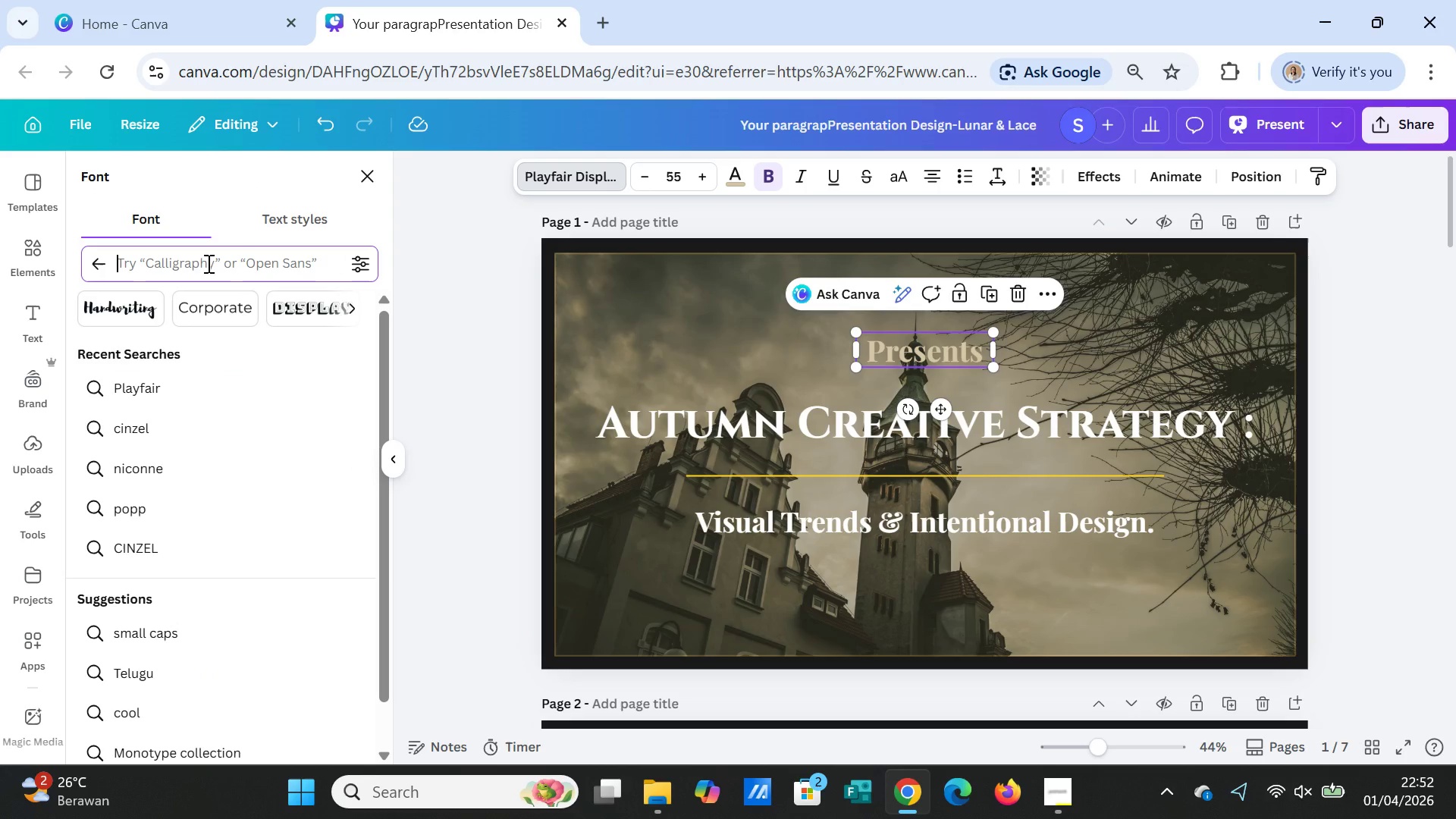 
type(mont)
 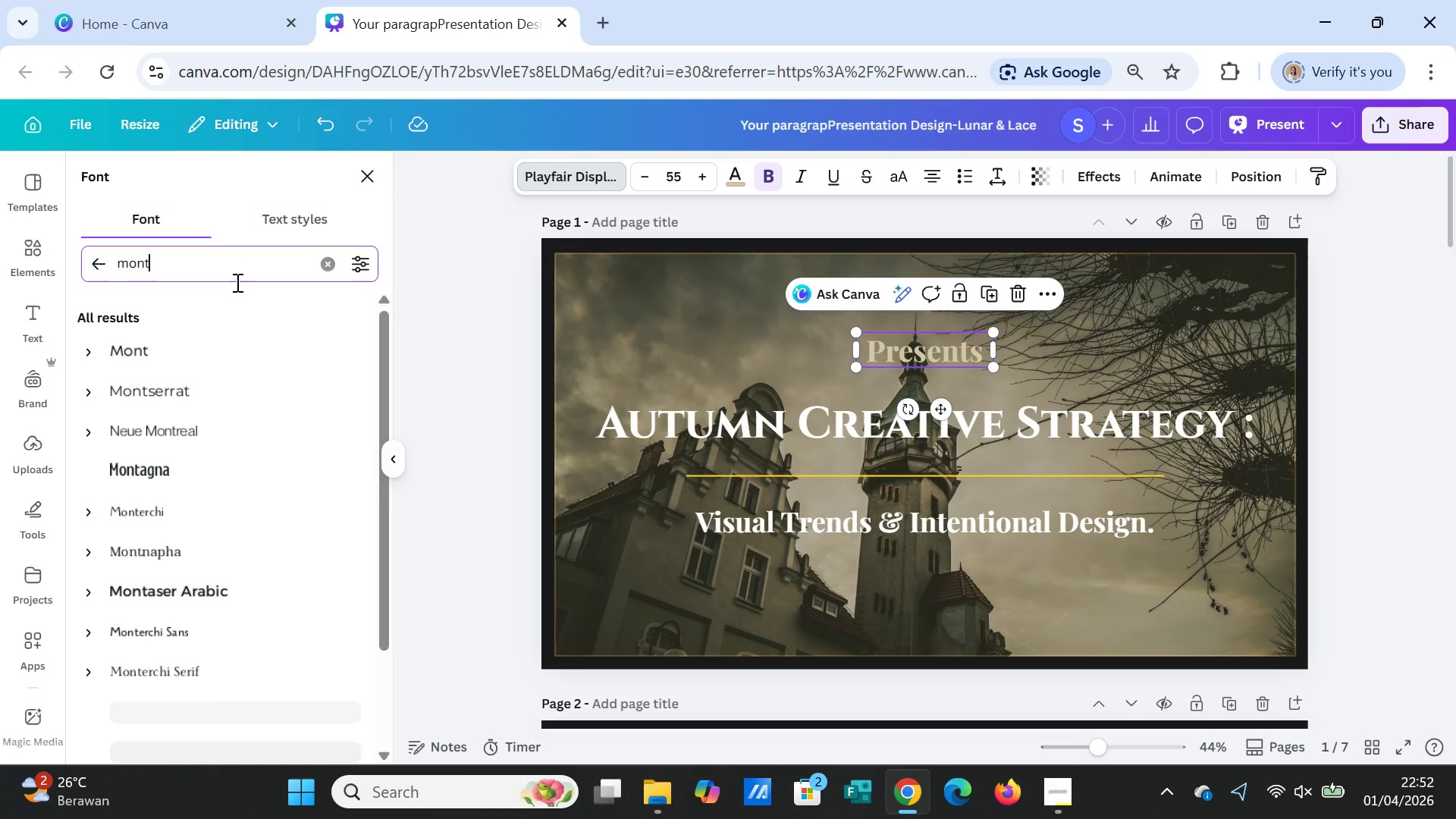 
left_click([198, 380])
 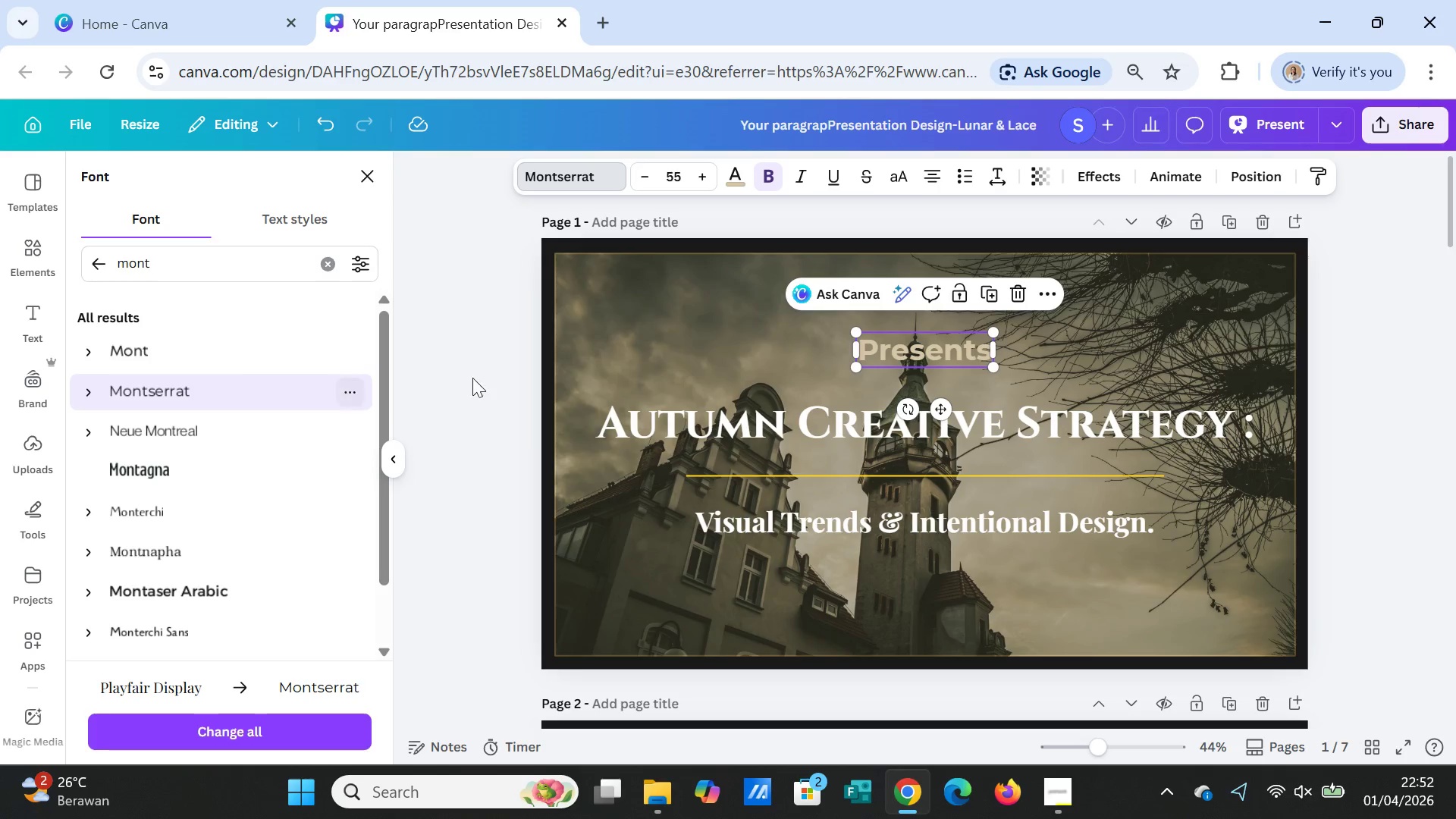 
left_click([1125, 361])
 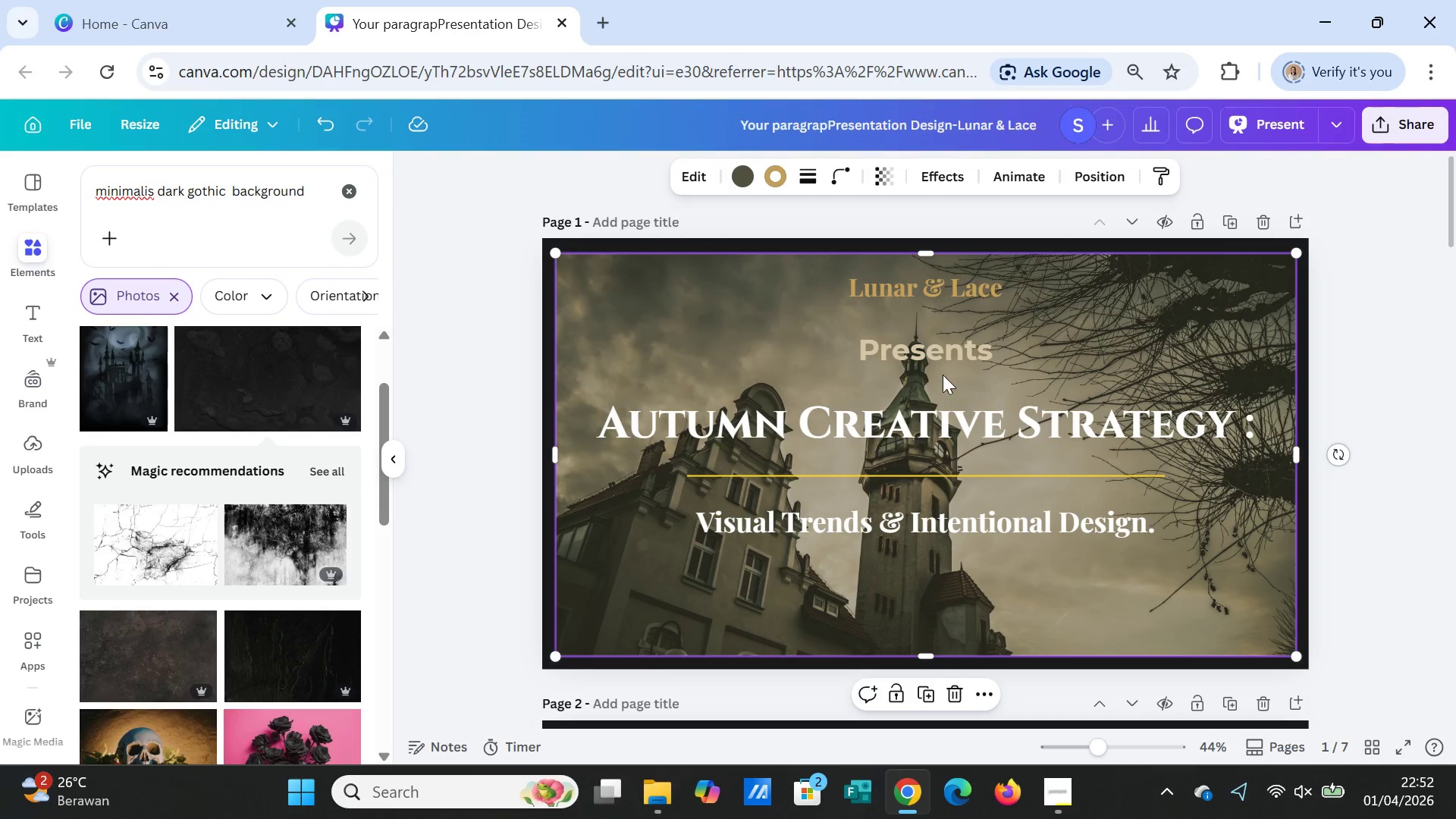 
left_click([940, 357])
 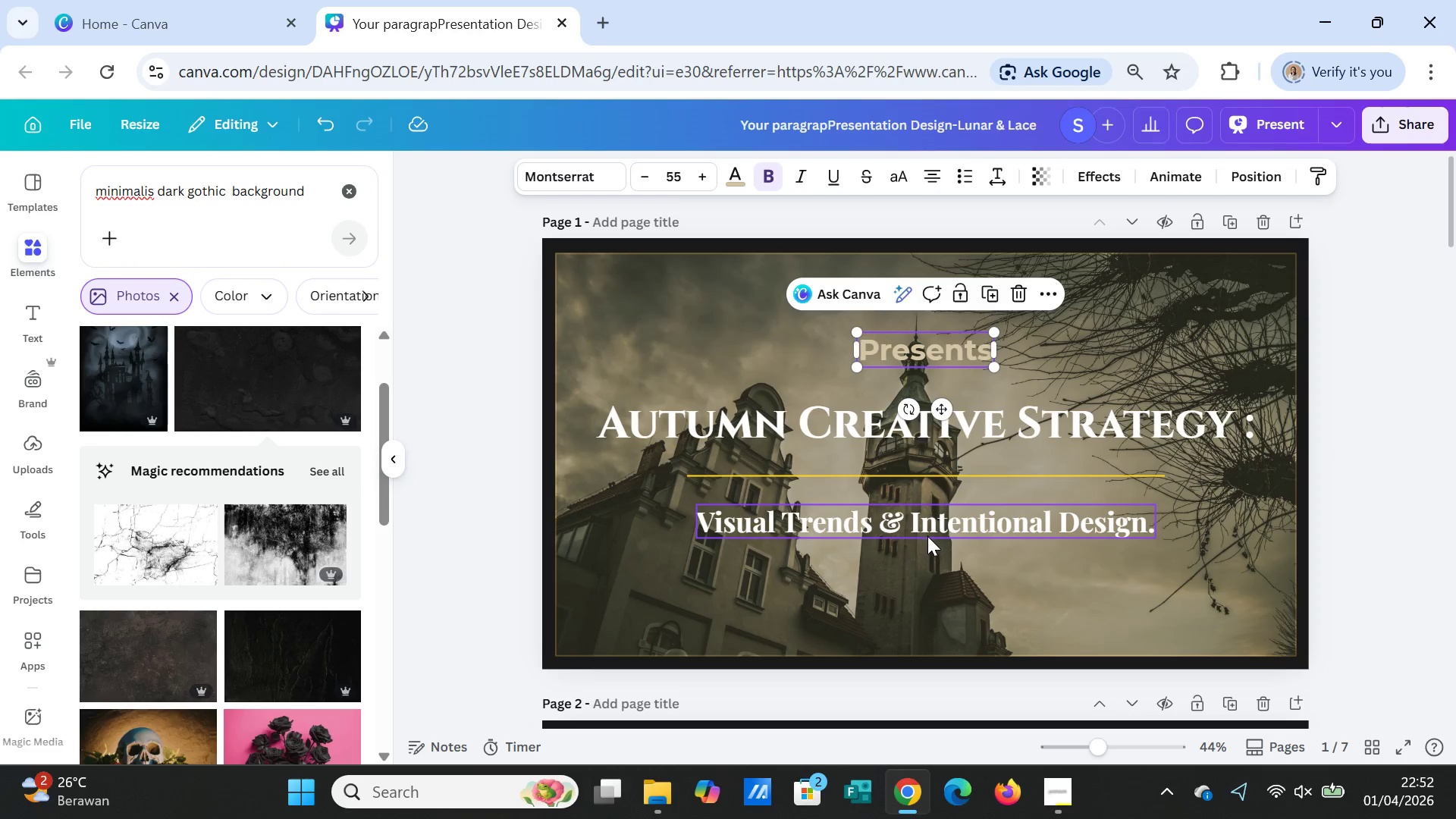 
left_click([927, 536])
 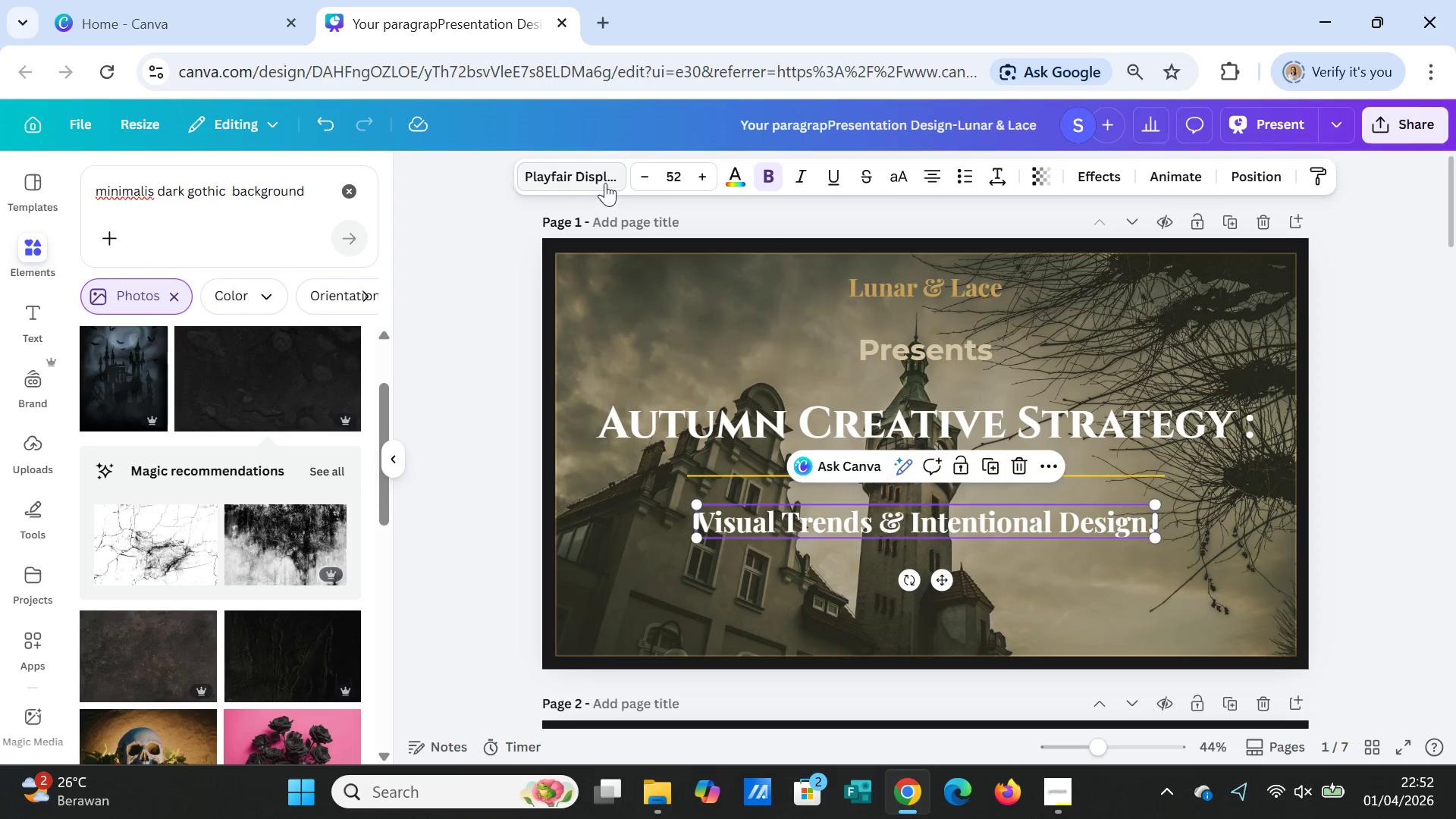 
left_click([601, 177])
 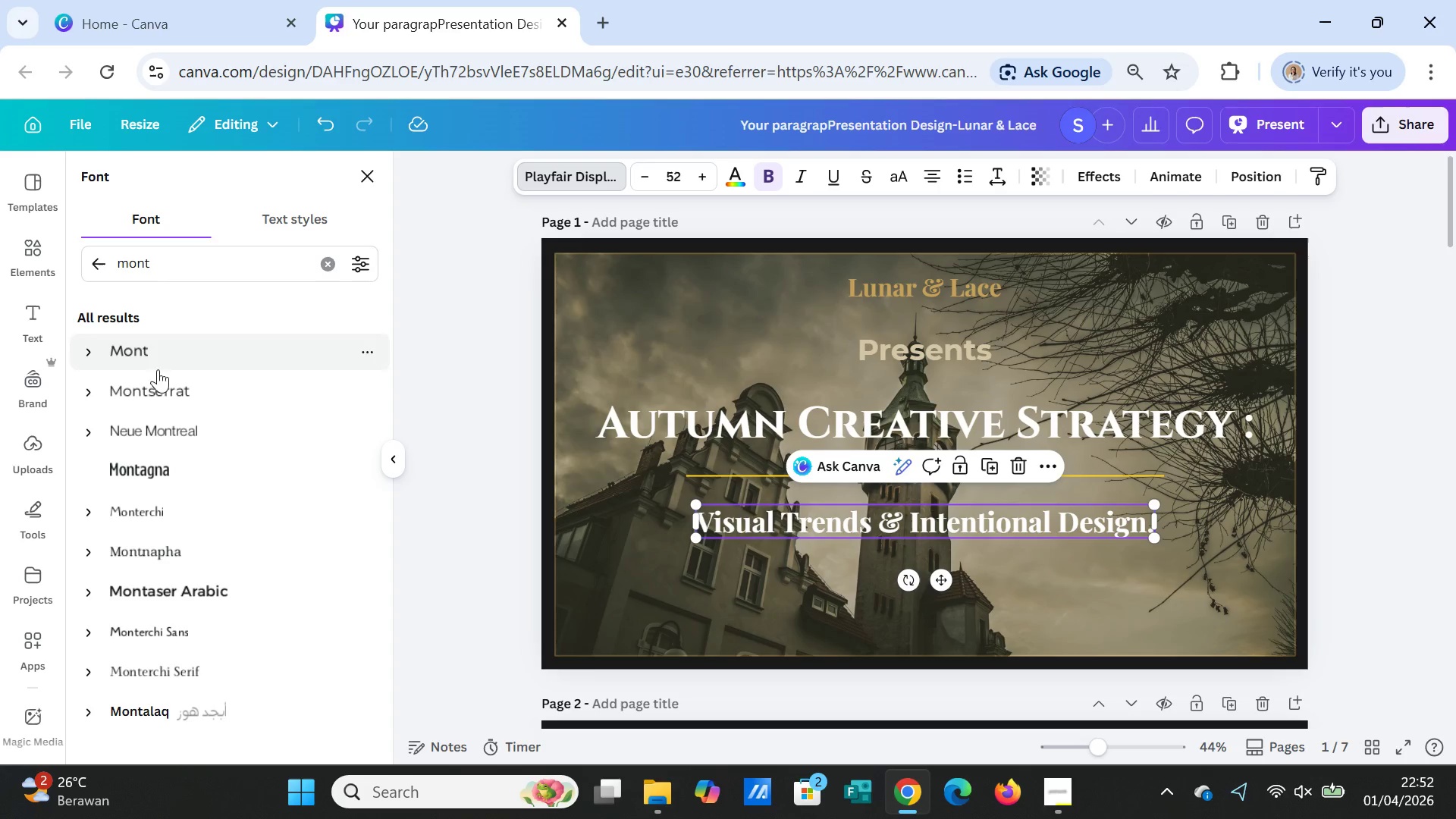 
left_click([160, 380])
 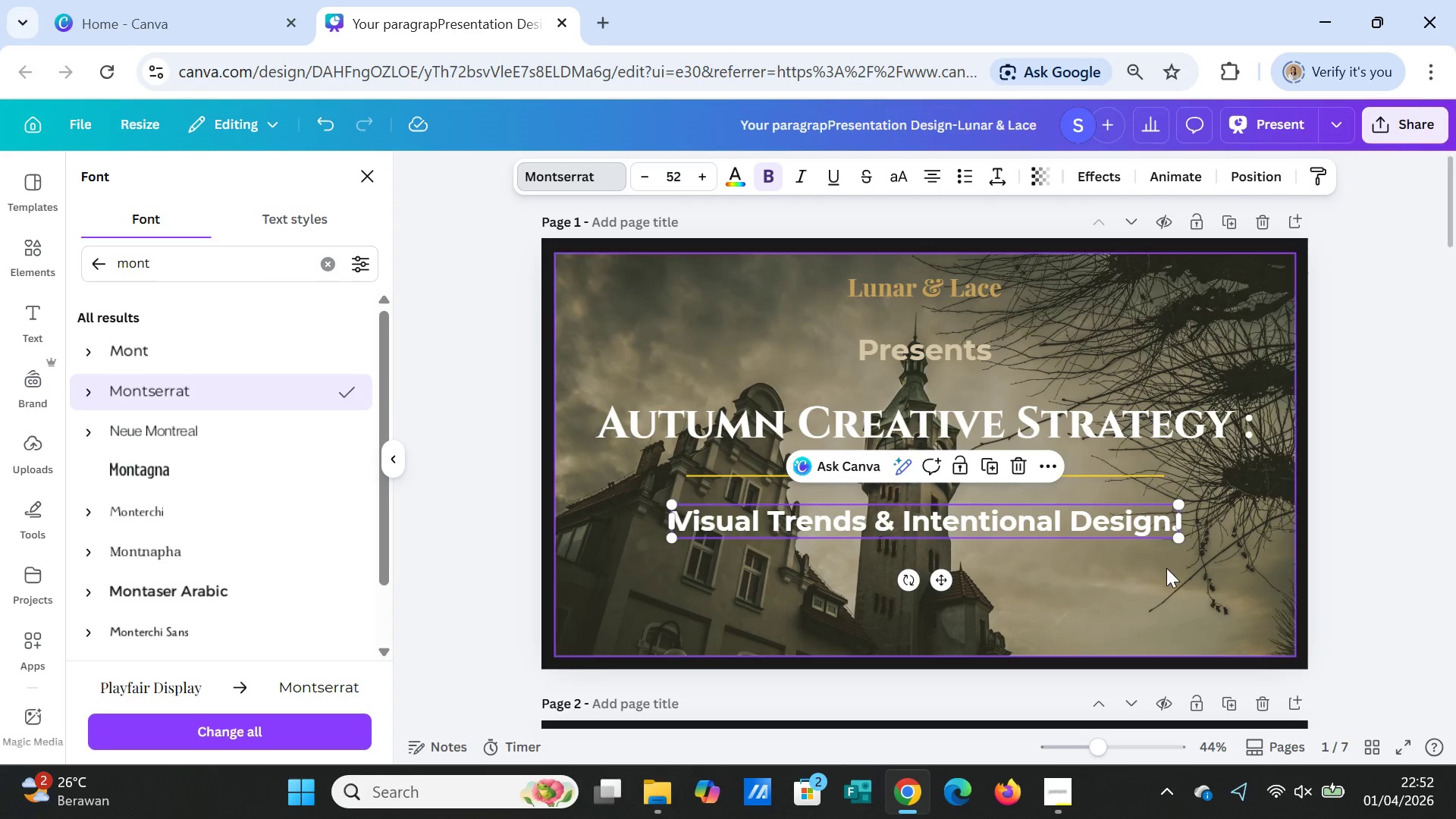 
left_click([1168, 570])
 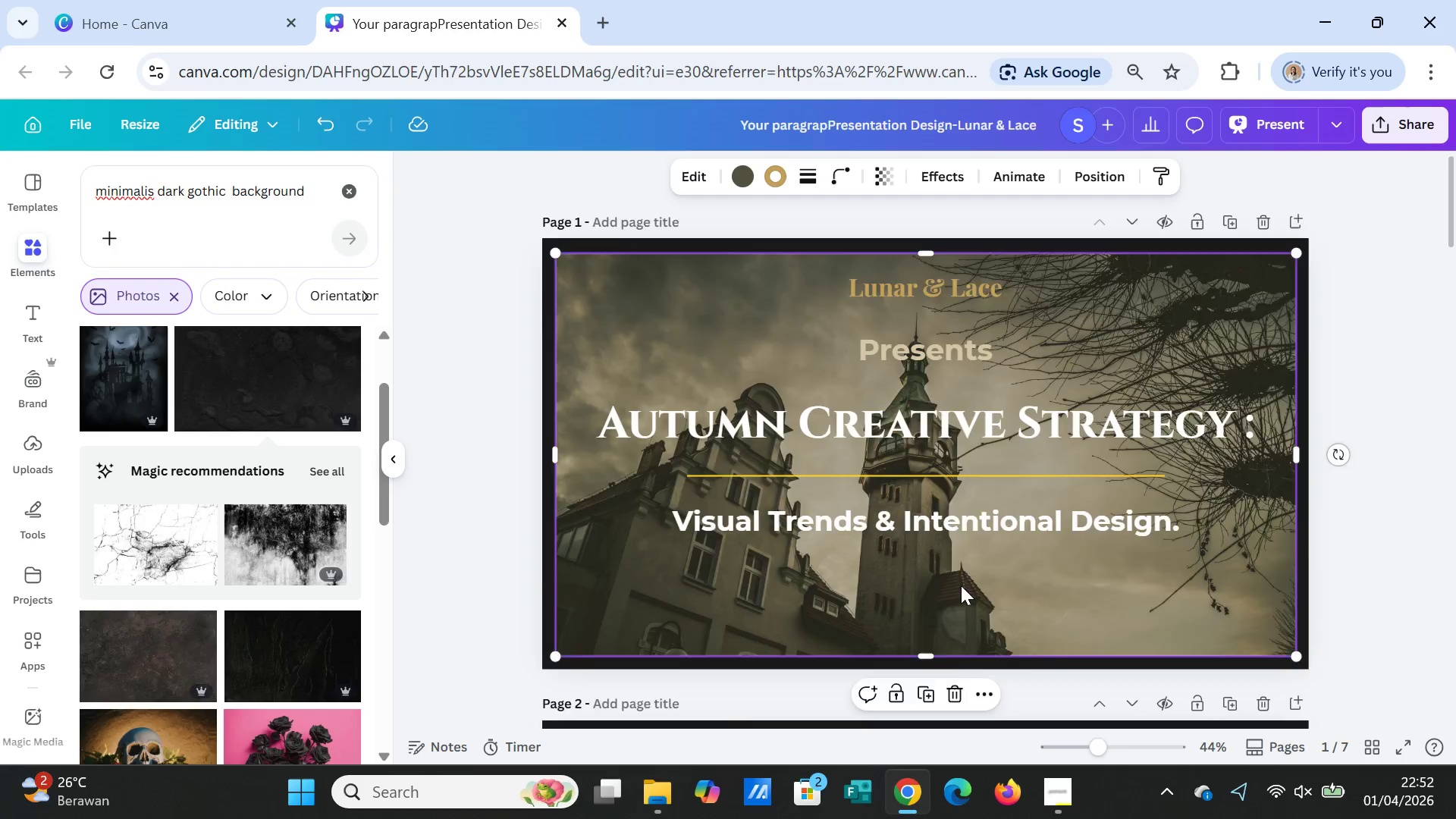 
scroll: coordinate [959, 585], scroll_direction: down, amount: 3.0
 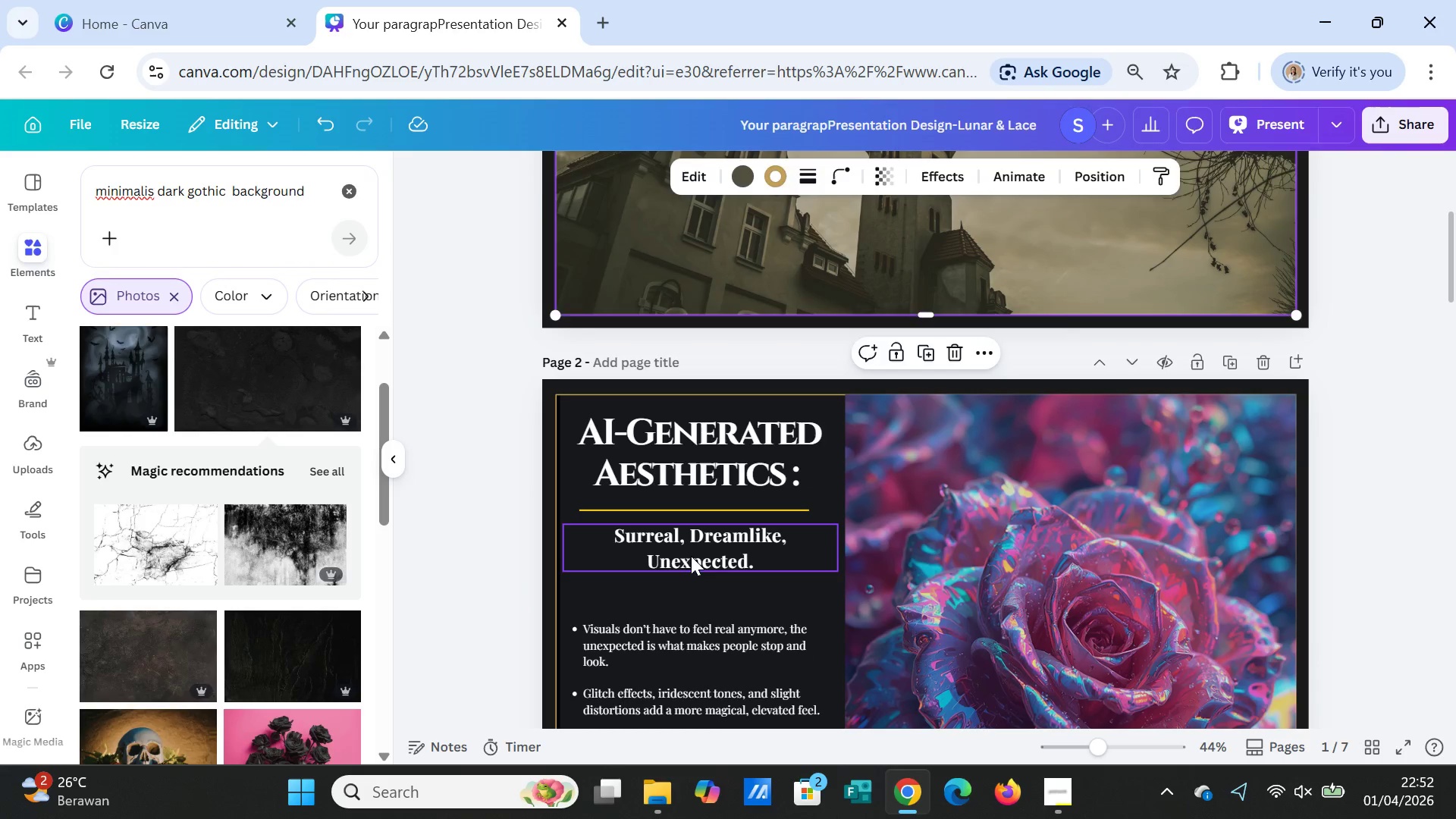 
left_click([691, 556])
 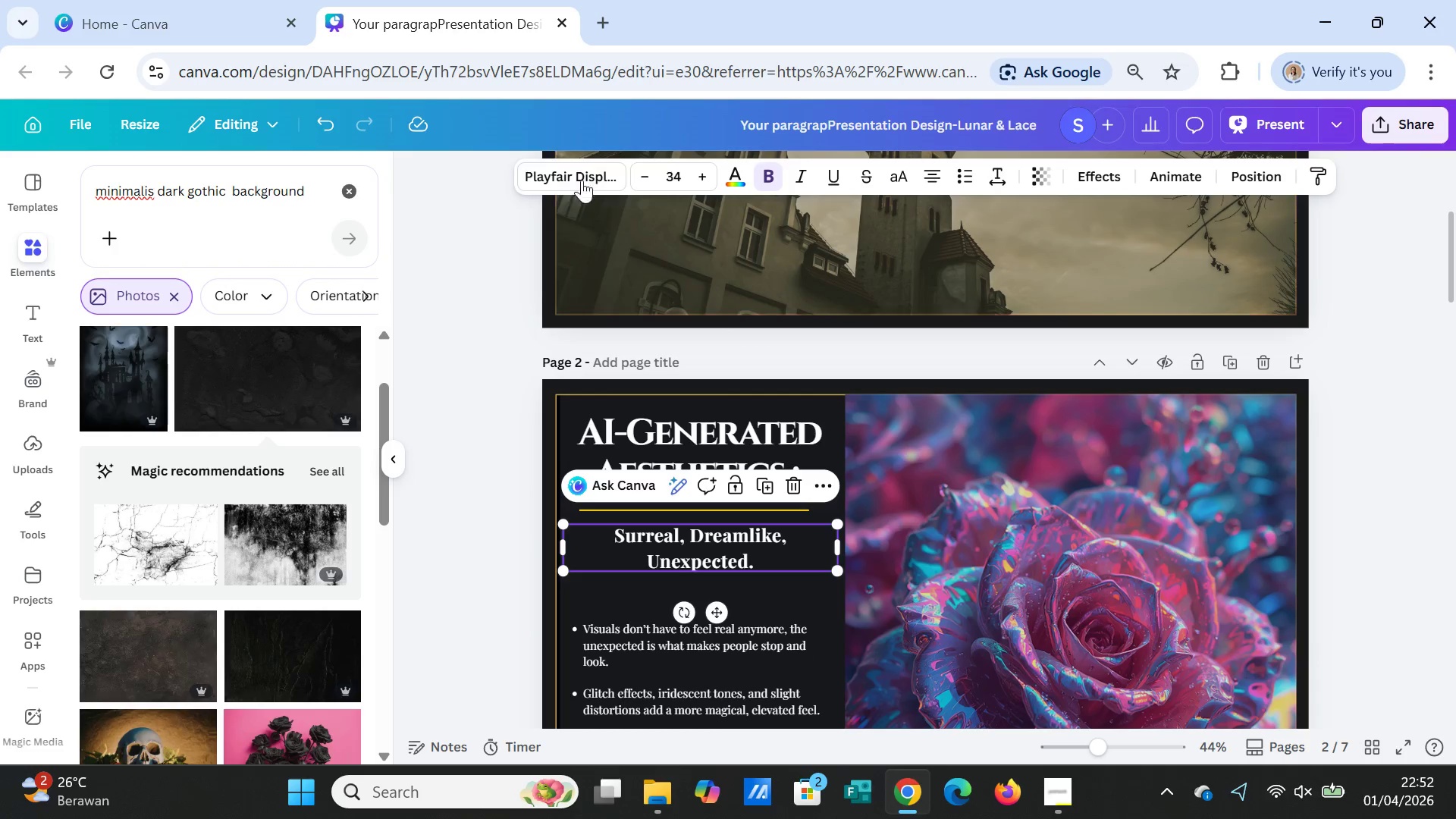 
left_click([574, 169])
 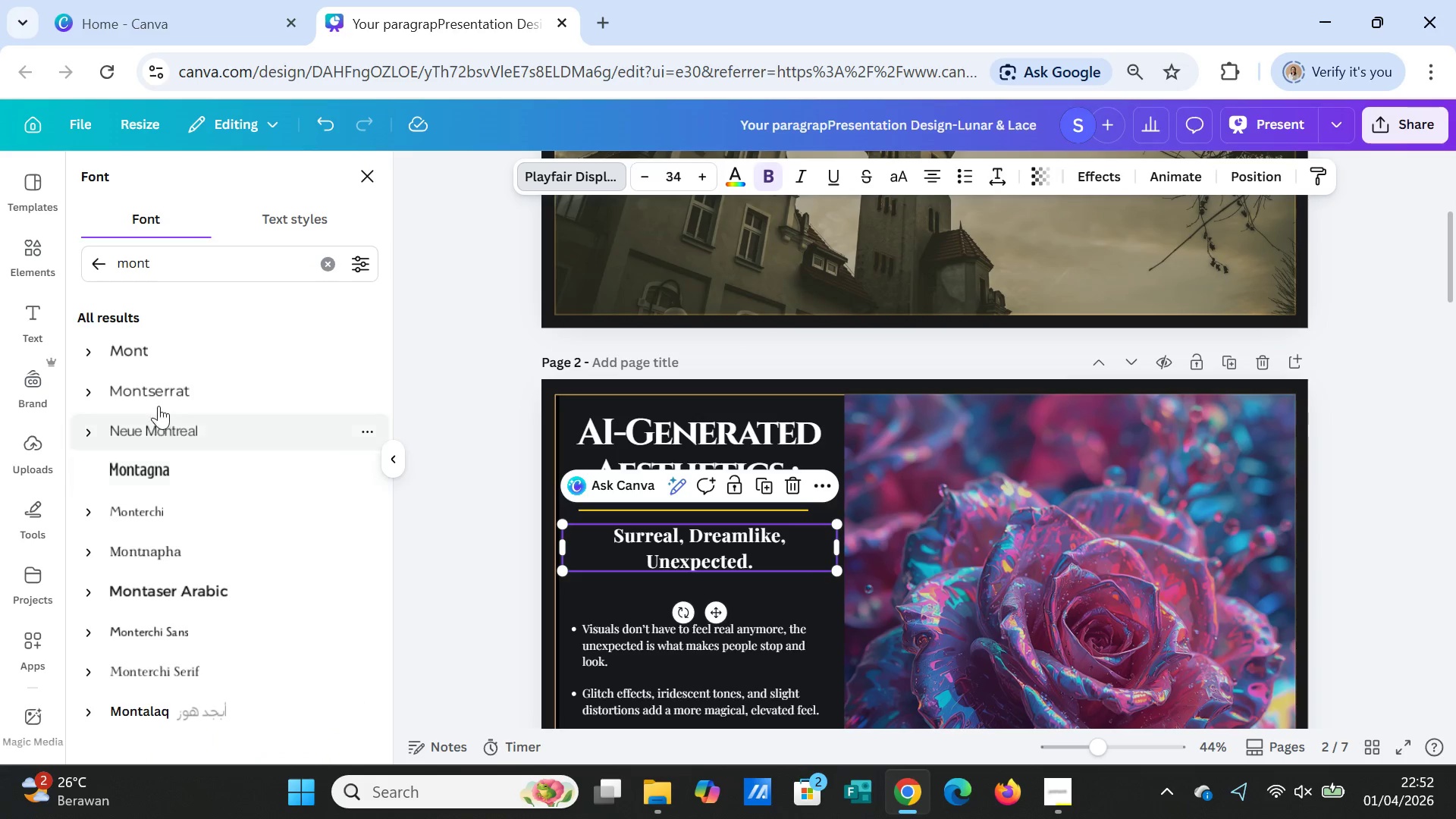 
left_click([154, 384])
 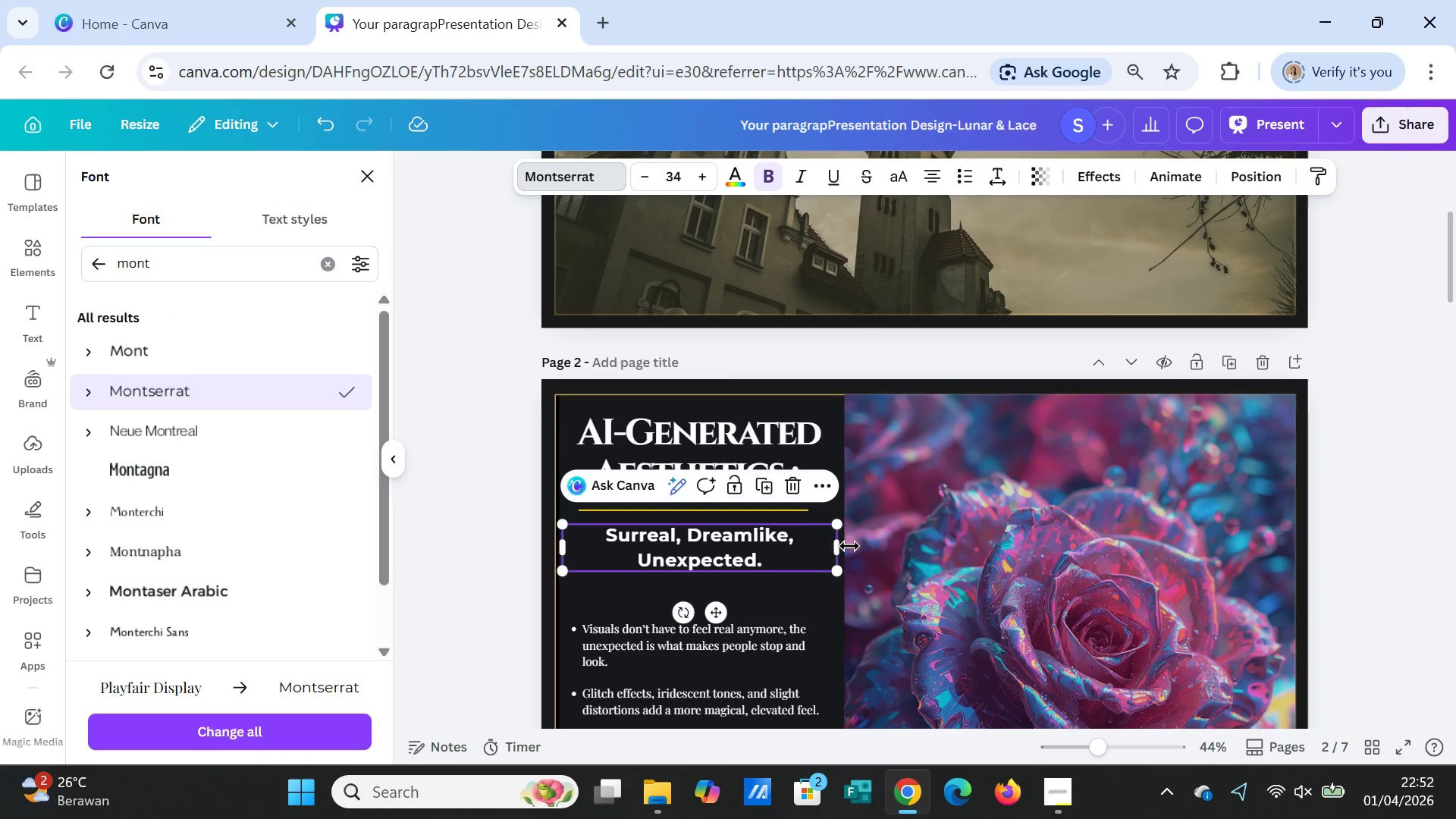 
left_click([882, 546])
 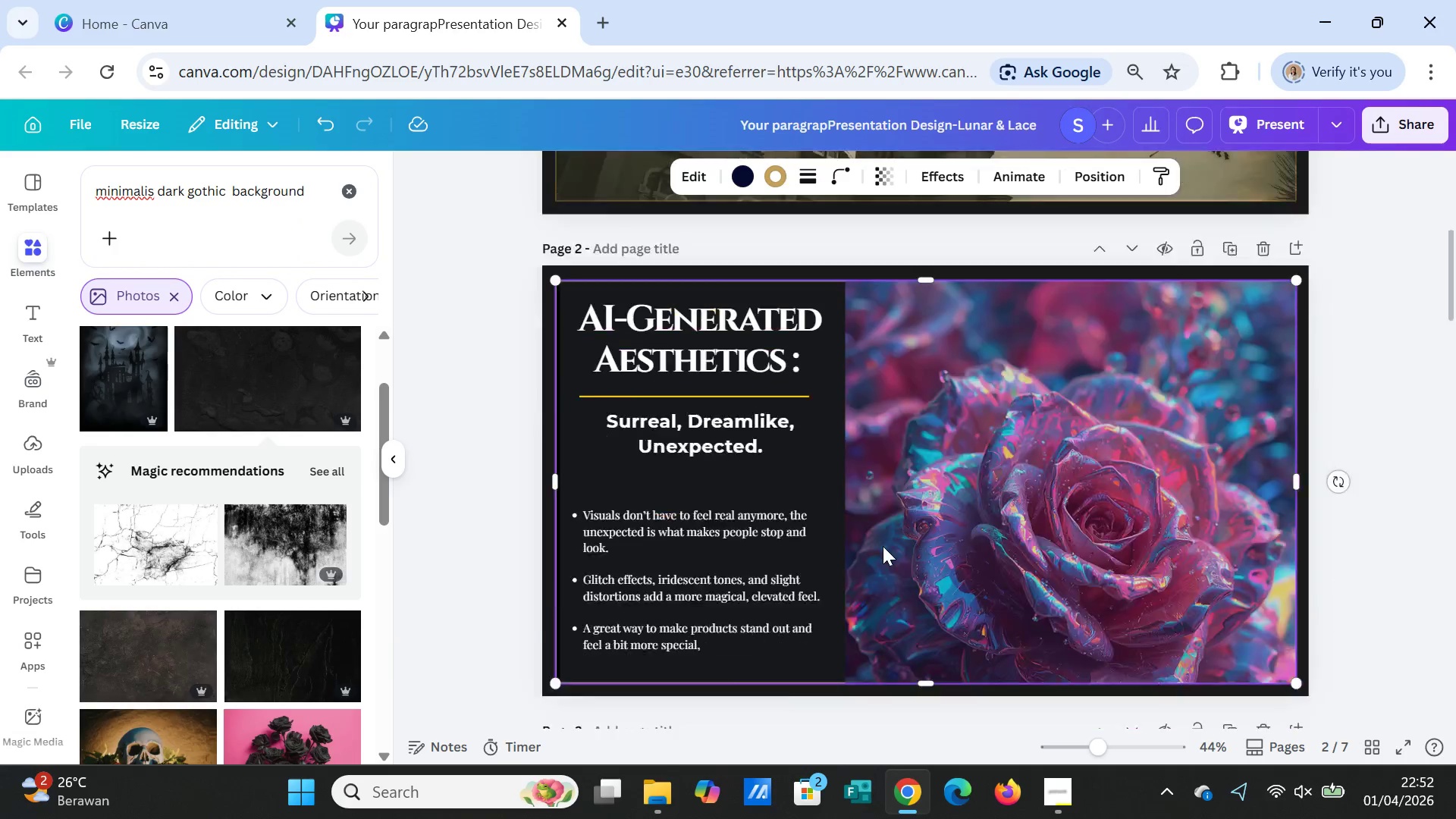 
scroll: coordinate [883, 546], scroll_direction: down, amount: 2.0
 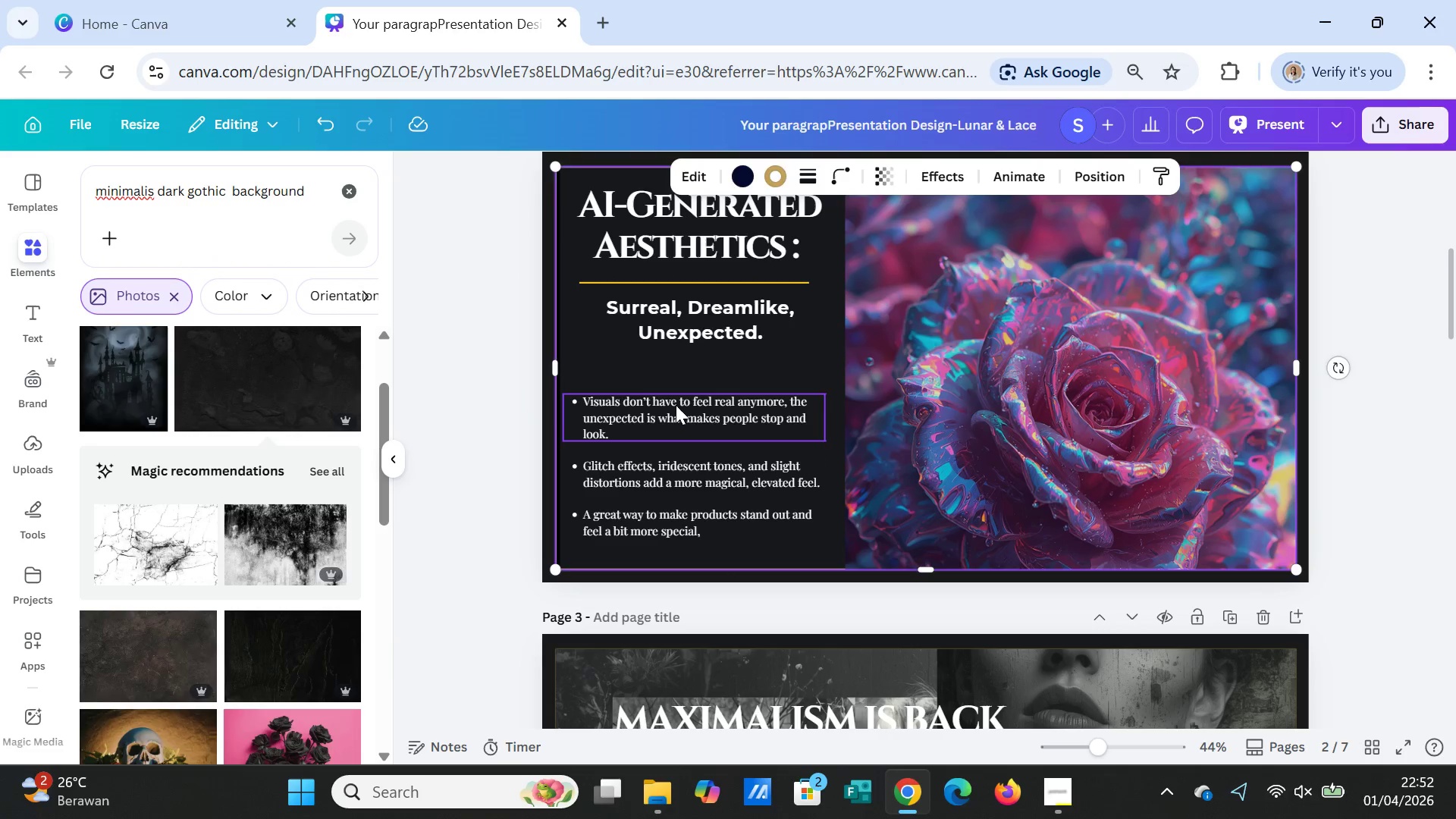 
left_click([676, 405])
 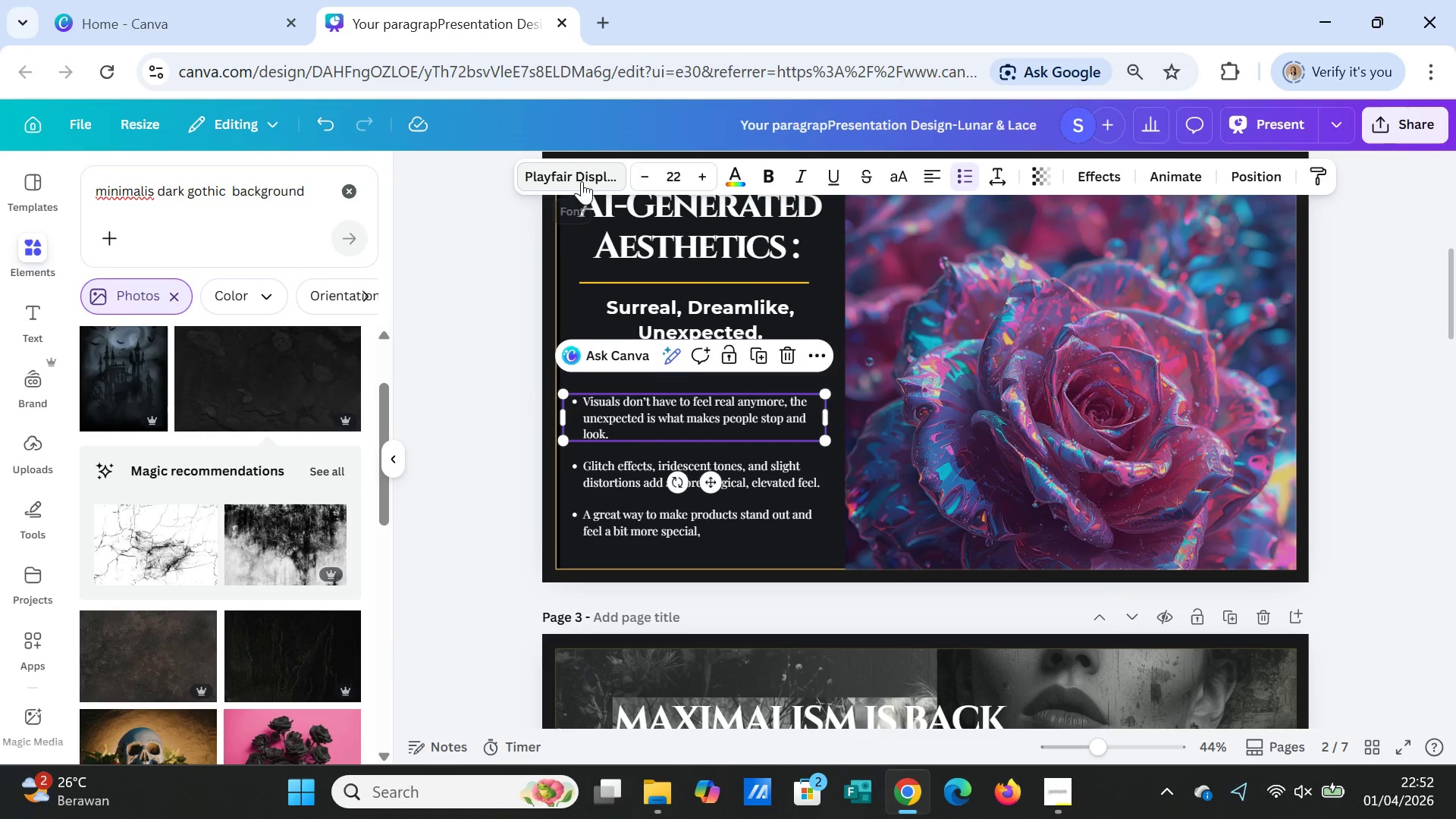 
left_click([581, 179])
 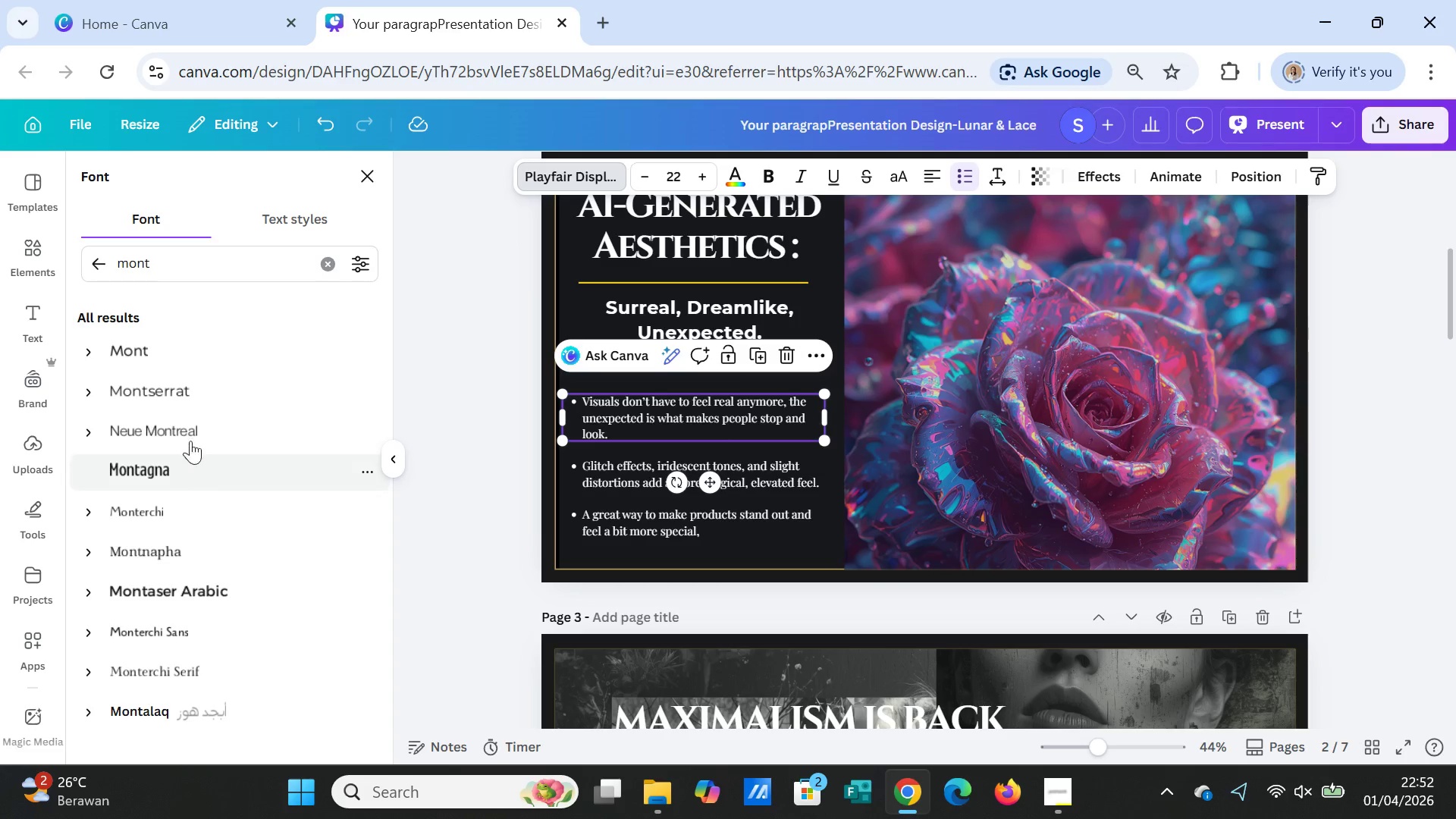 
left_click([158, 383])
 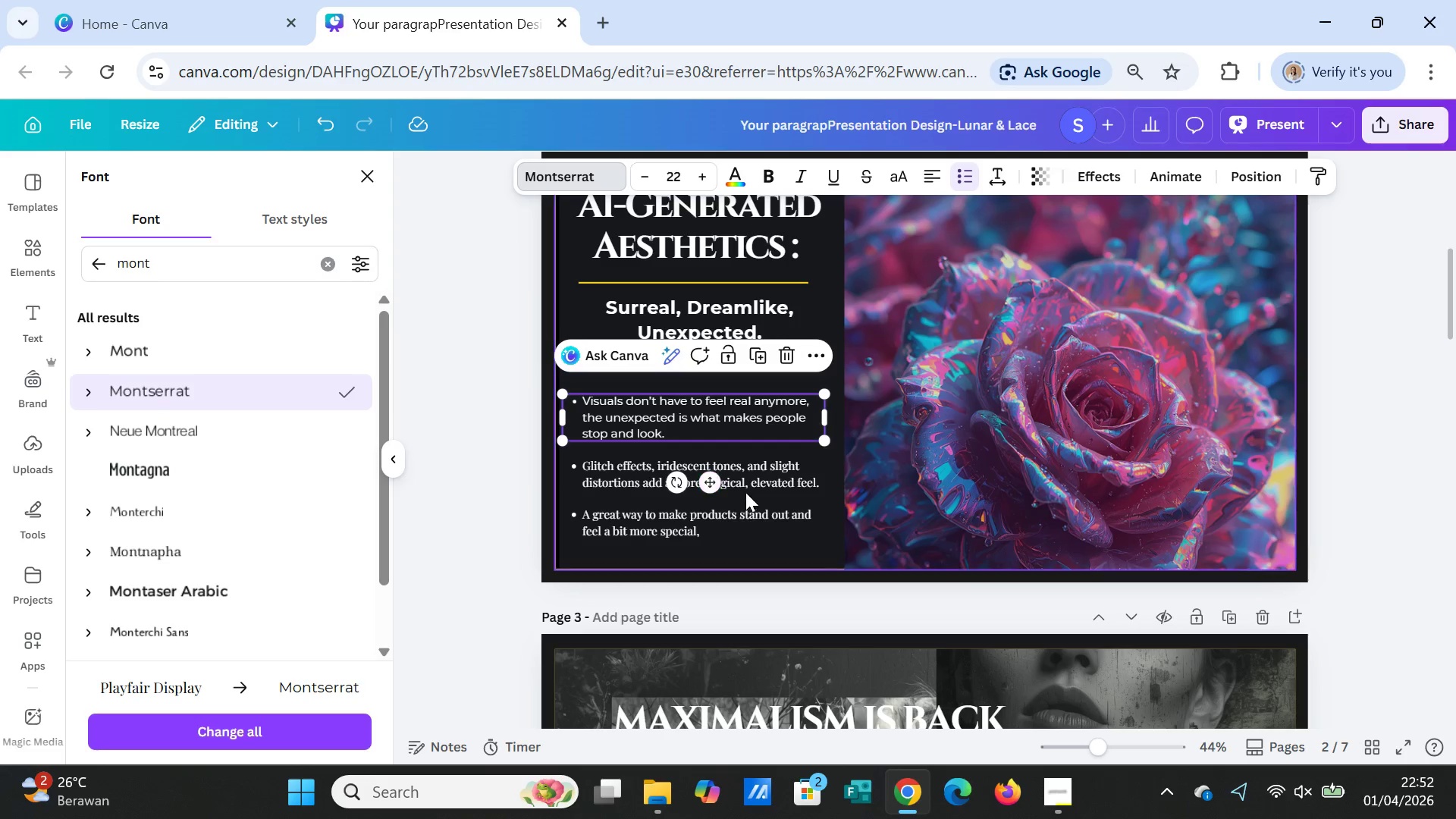 
left_click([752, 475])
 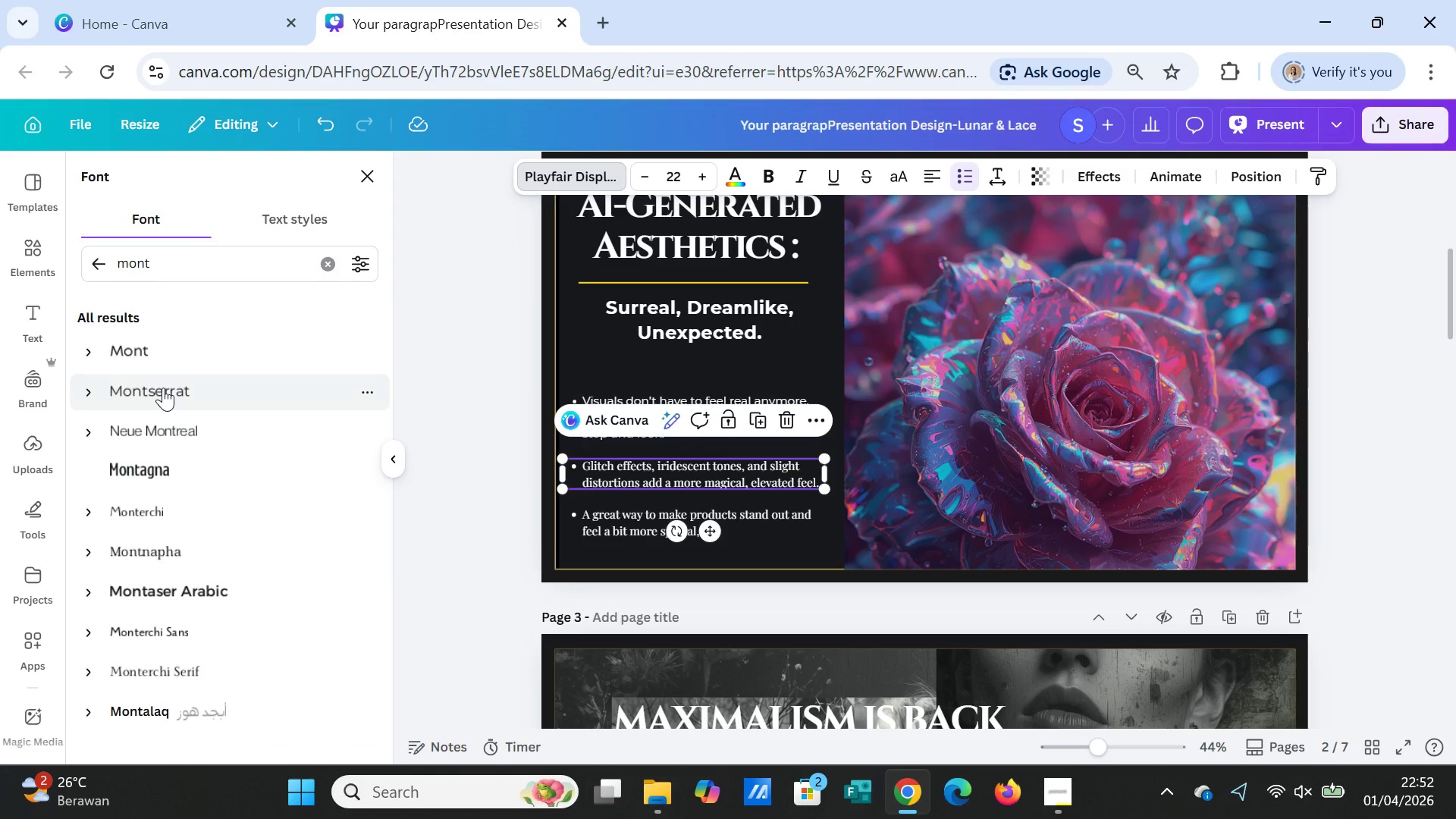 
left_click([163, 388])
 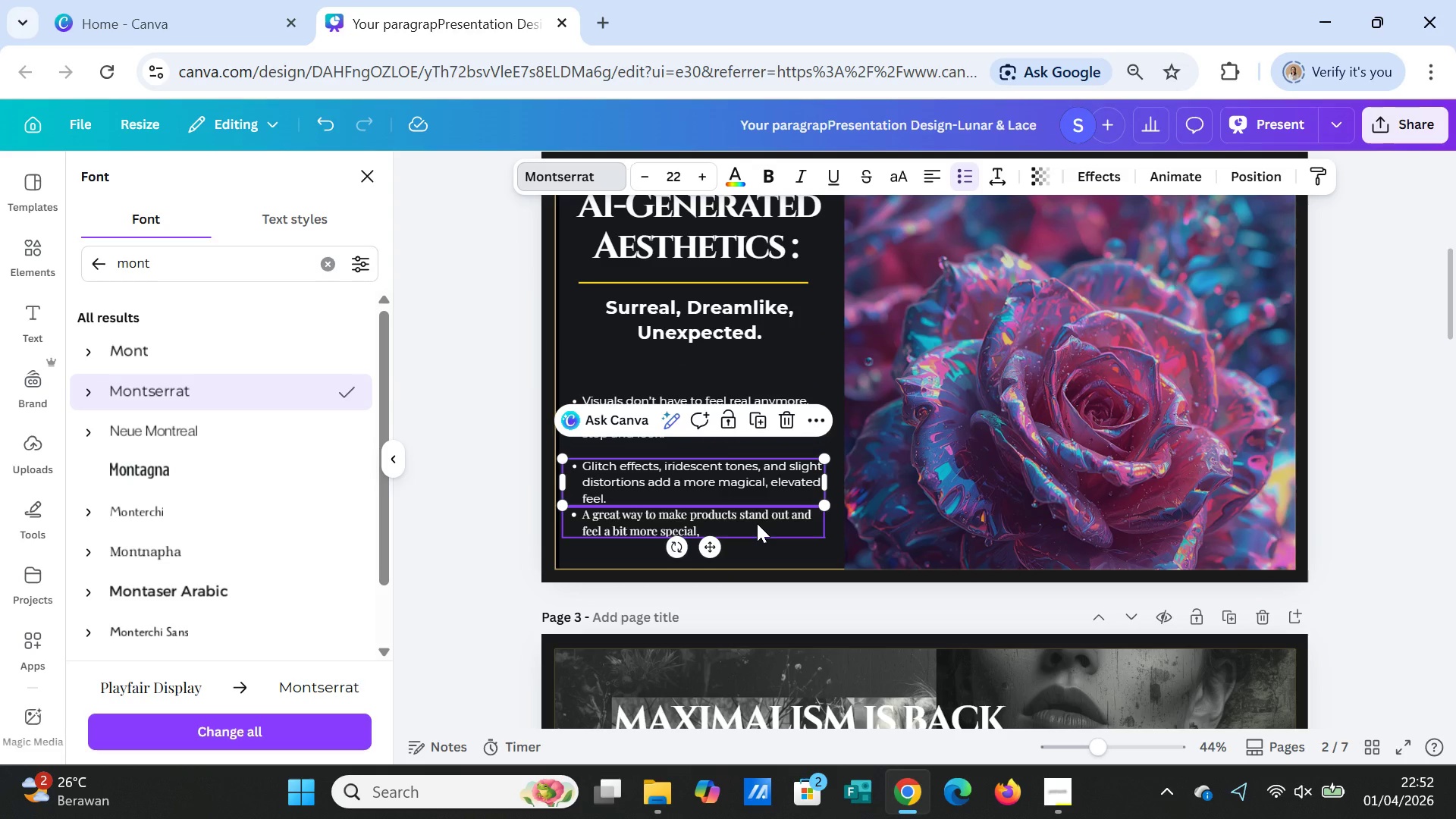 
left_click([757, 523])
 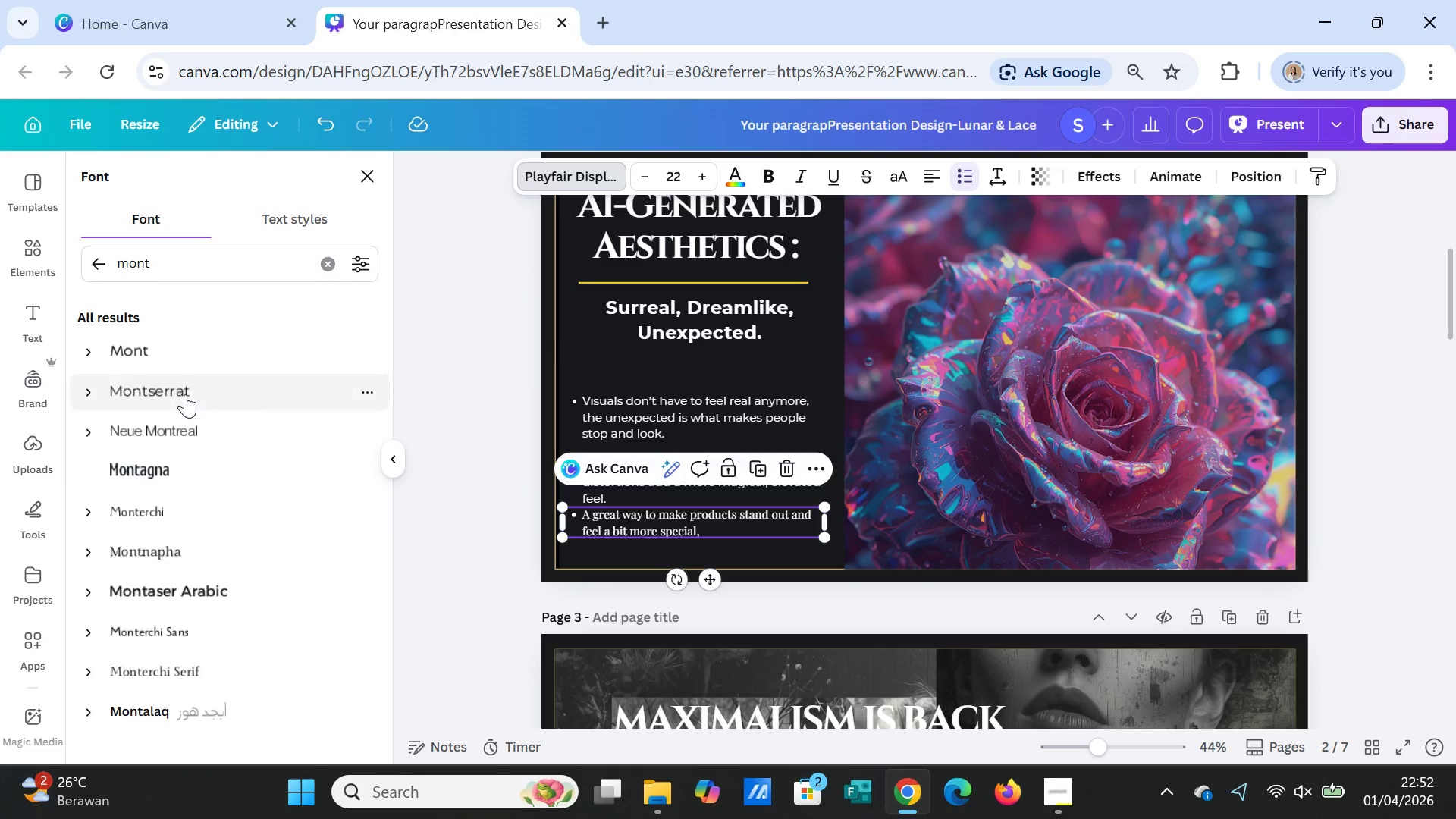 
left_click([185, 394])
 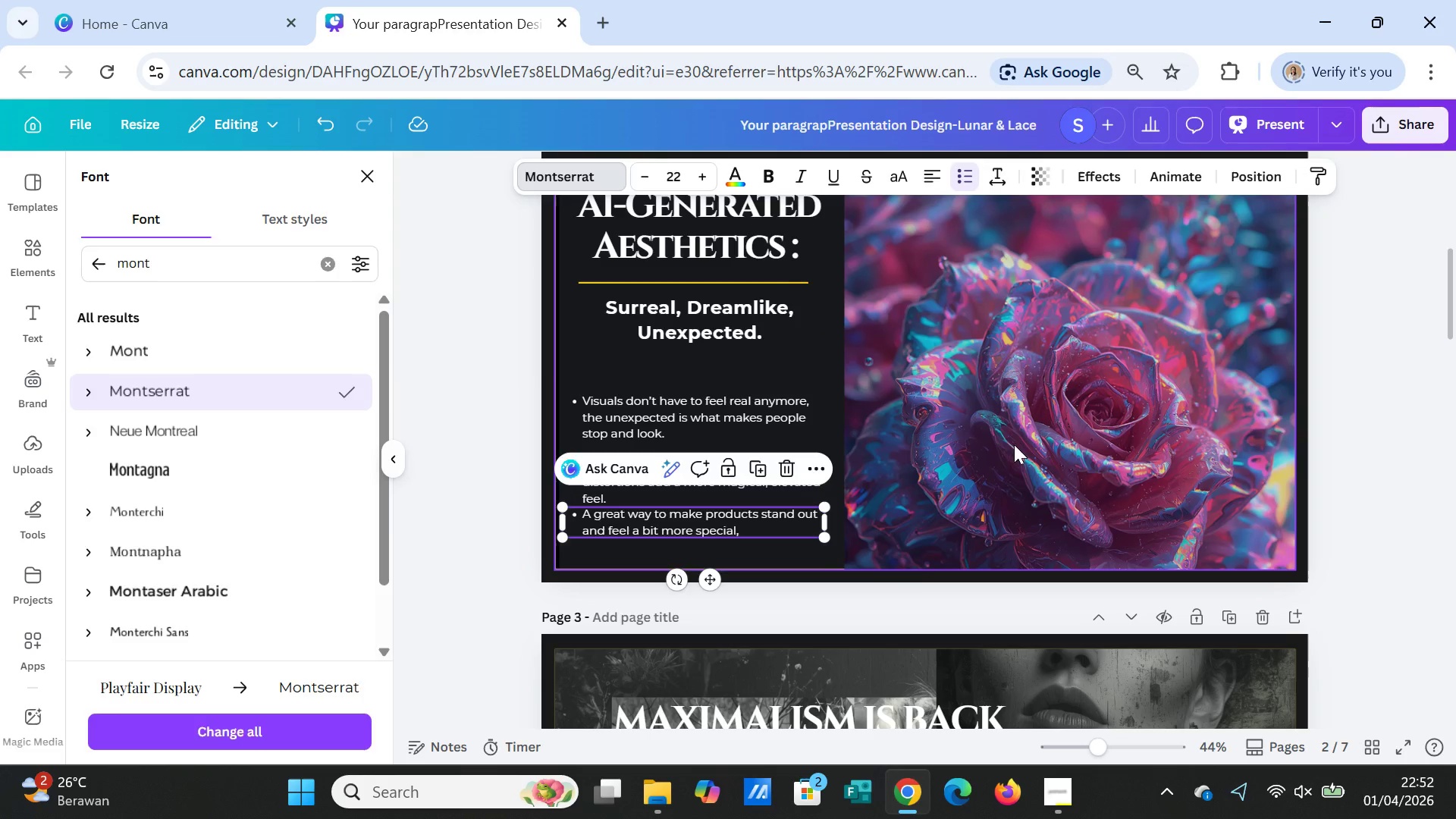 
left_click([1014, 444])
 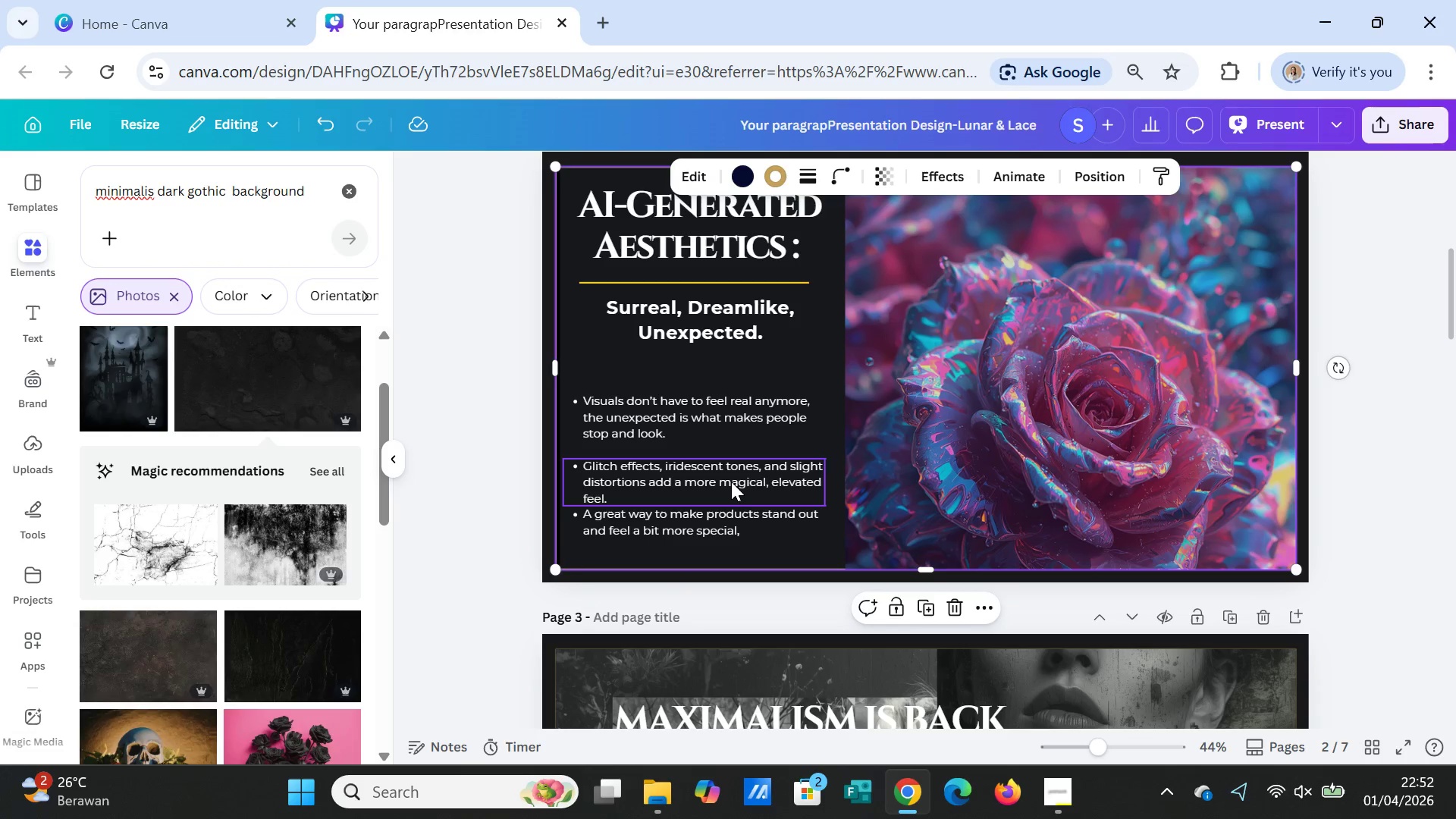 
left_click_drag(start_coordinate=[730, 479], to_coordinate=[730, 473])
 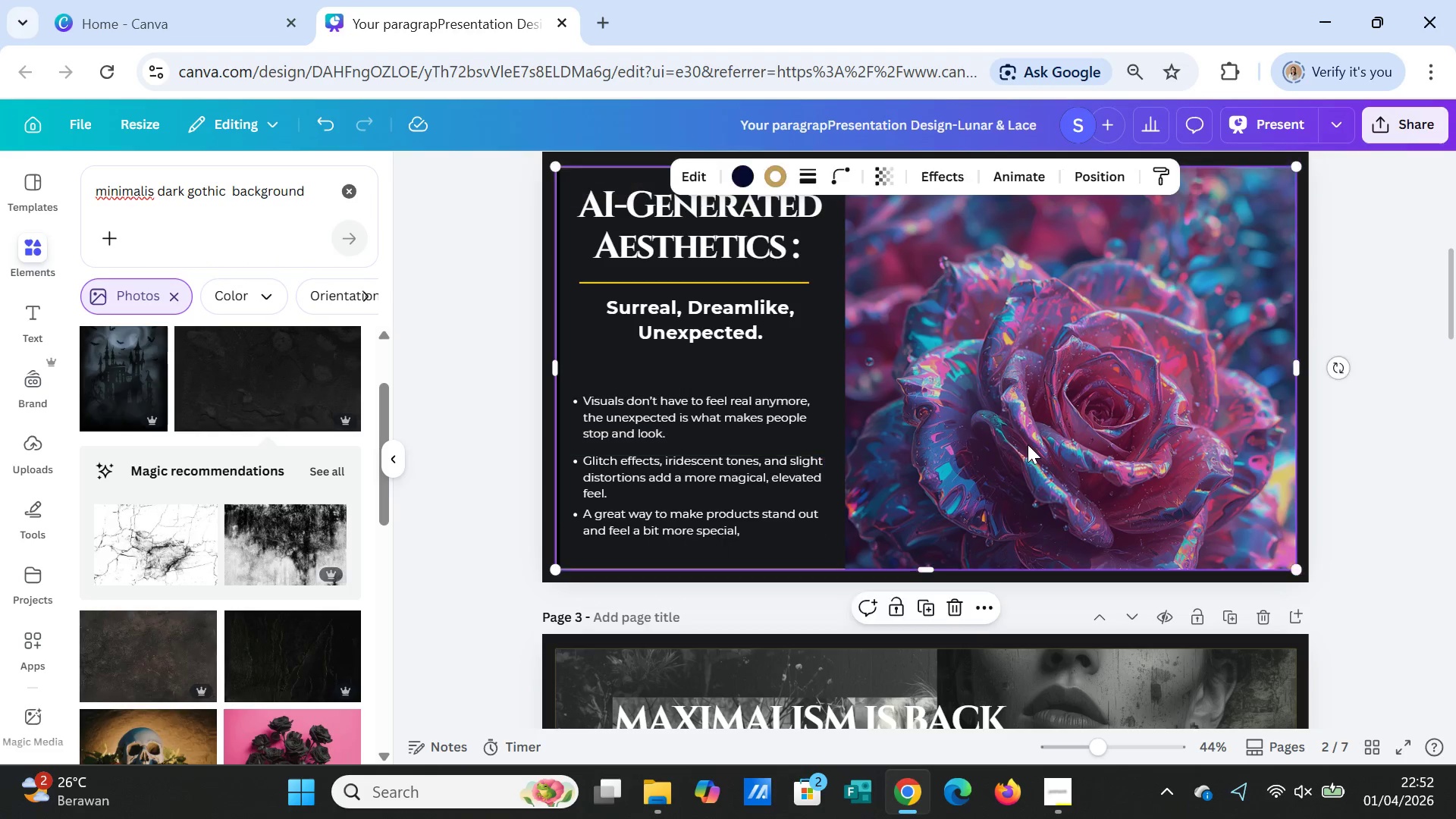 
left_click([1028, 444])
 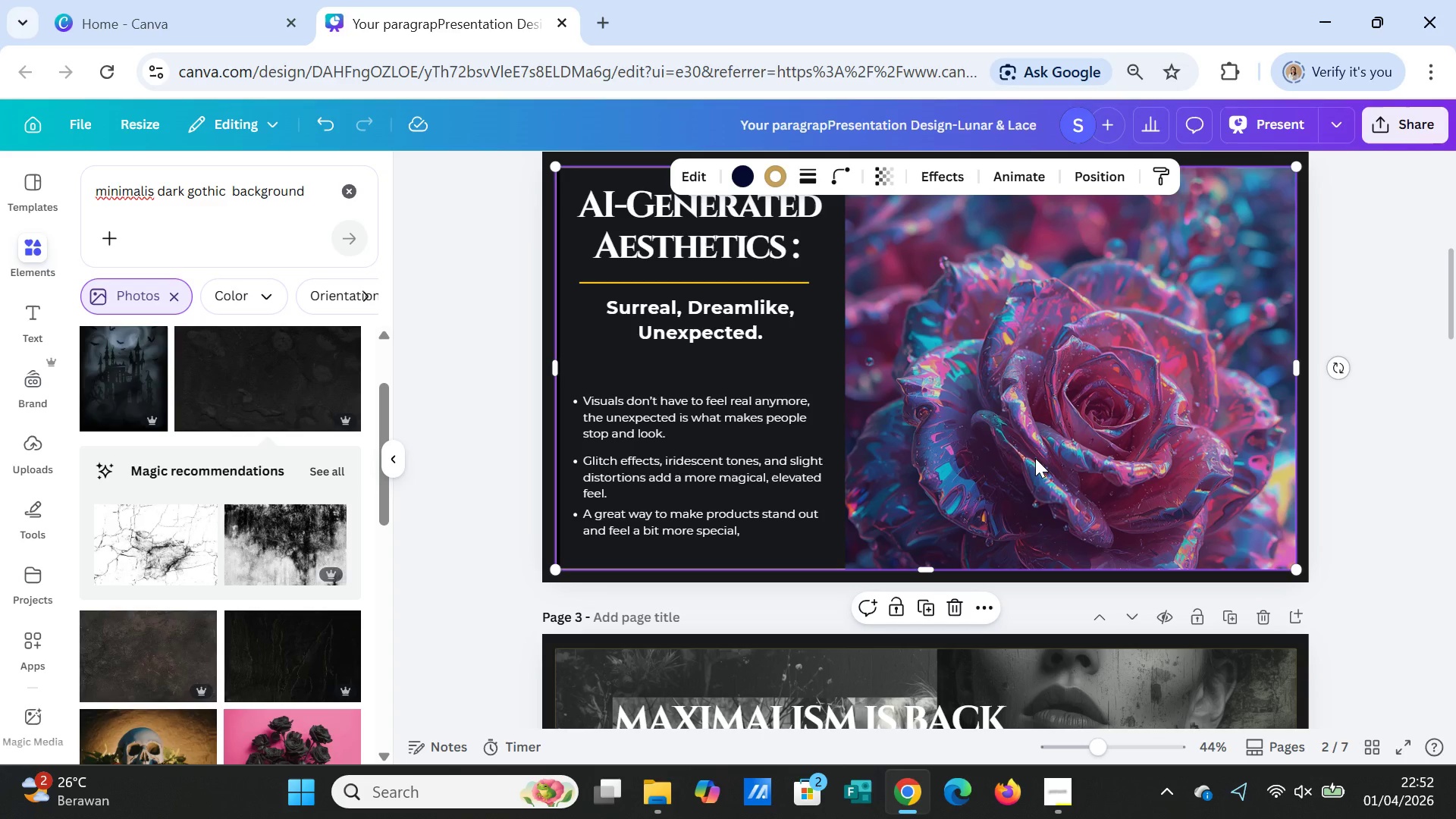 
scroll: coordinate [1040, 461], scroll_direction: down, amount: 3.0
 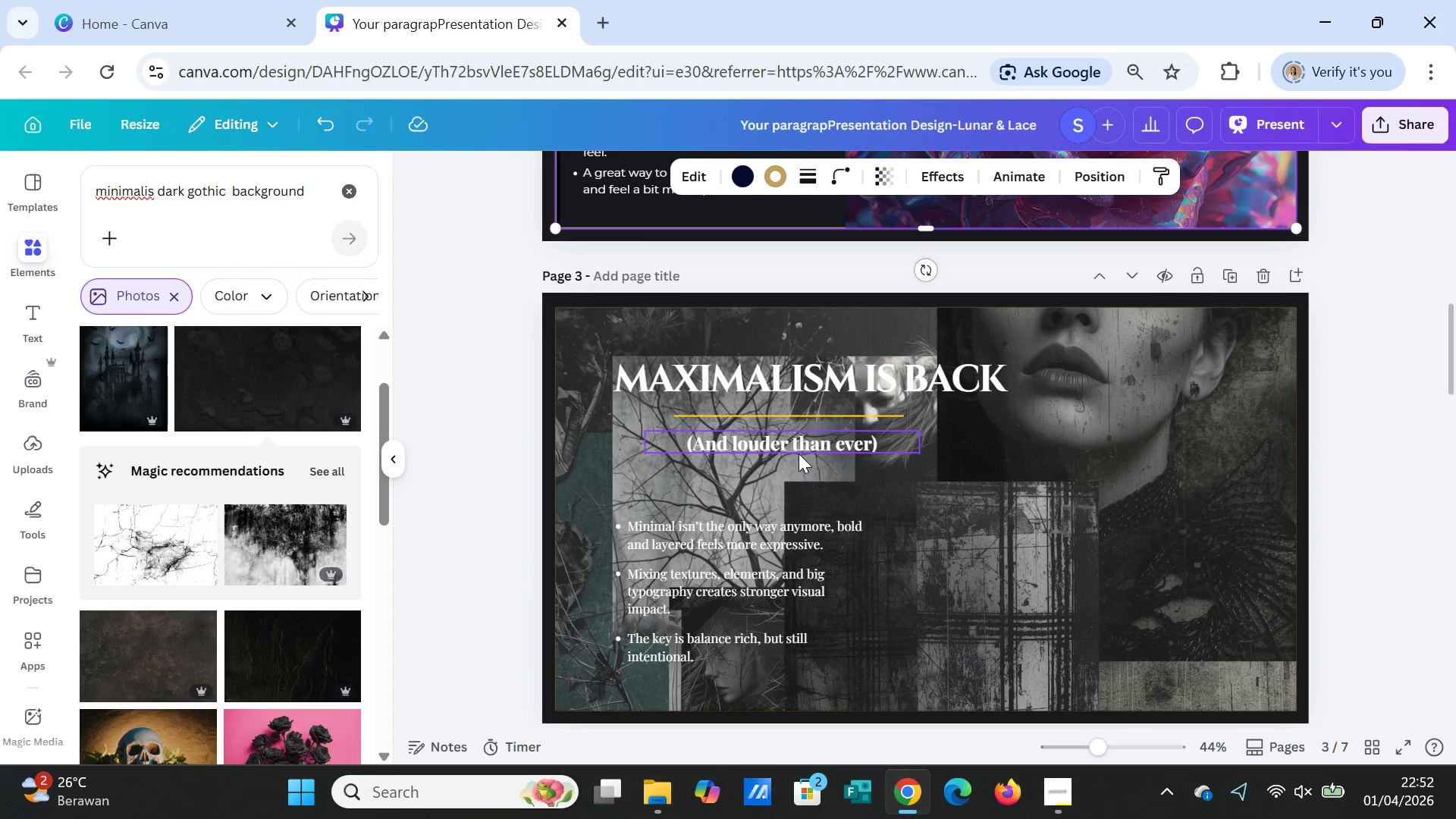 
left_click([799, 453])
 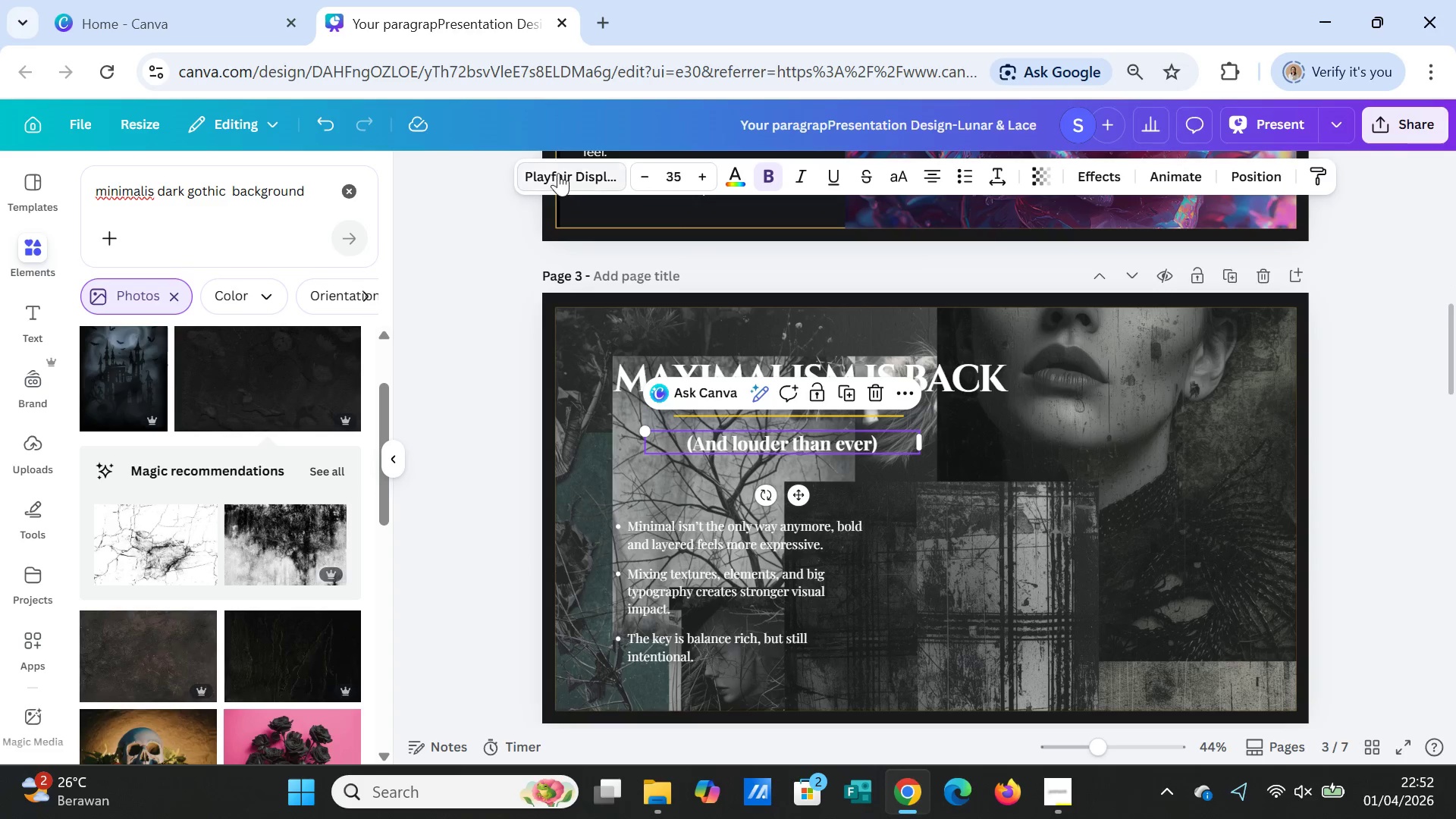 
left_click([558, 173])
 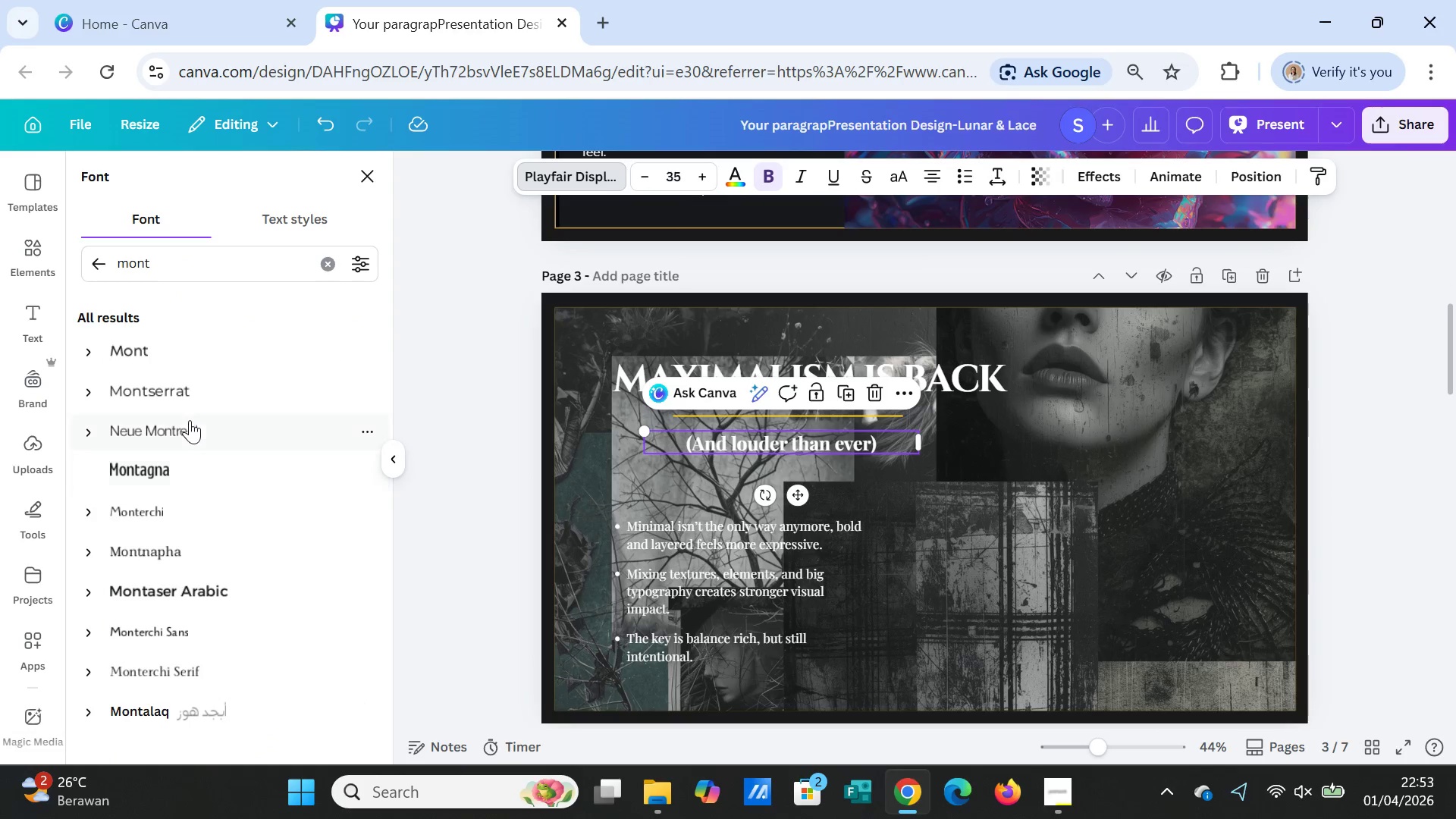 
left_click([182, 392])
 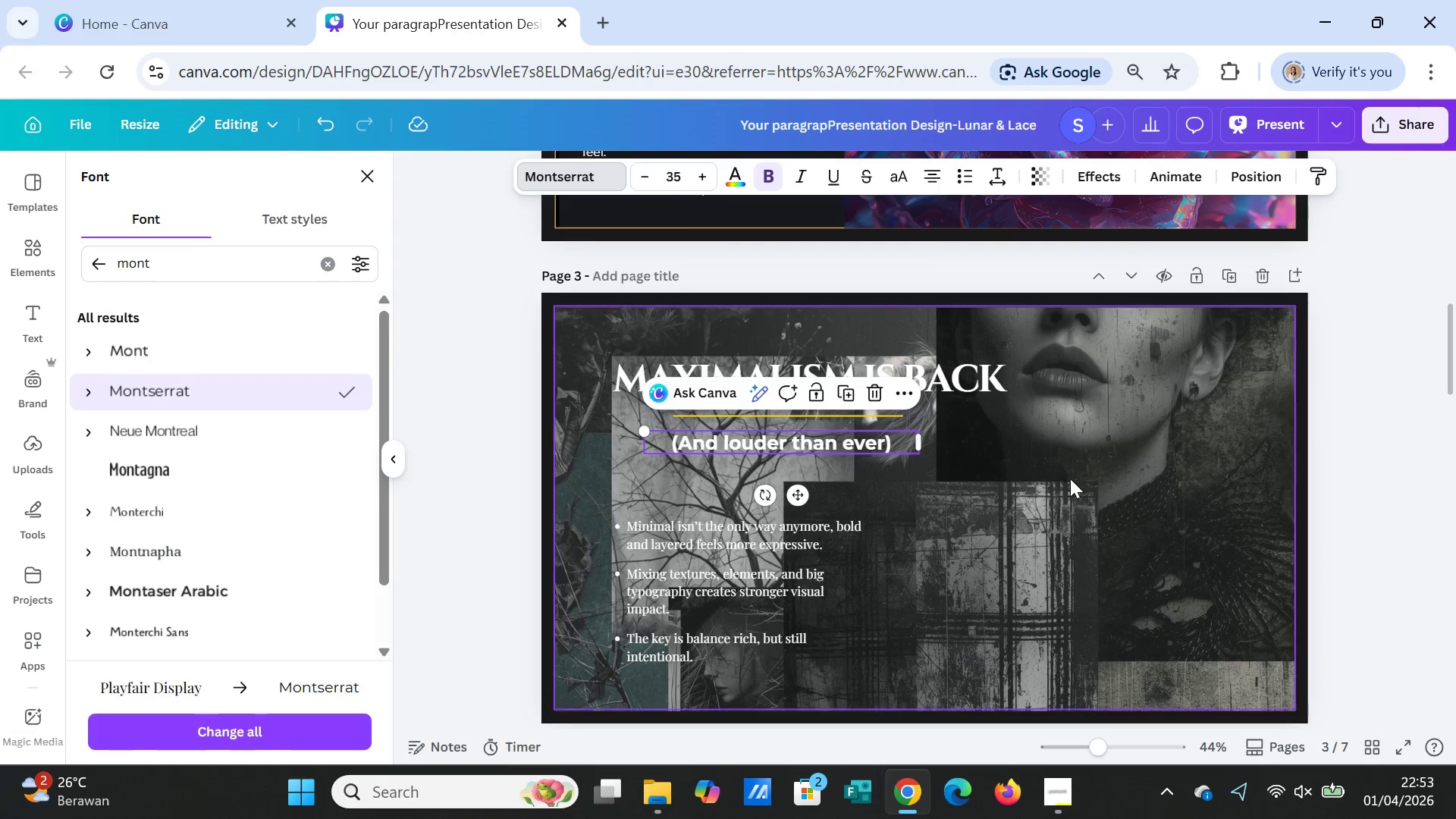 
left_click([1070, 479])
 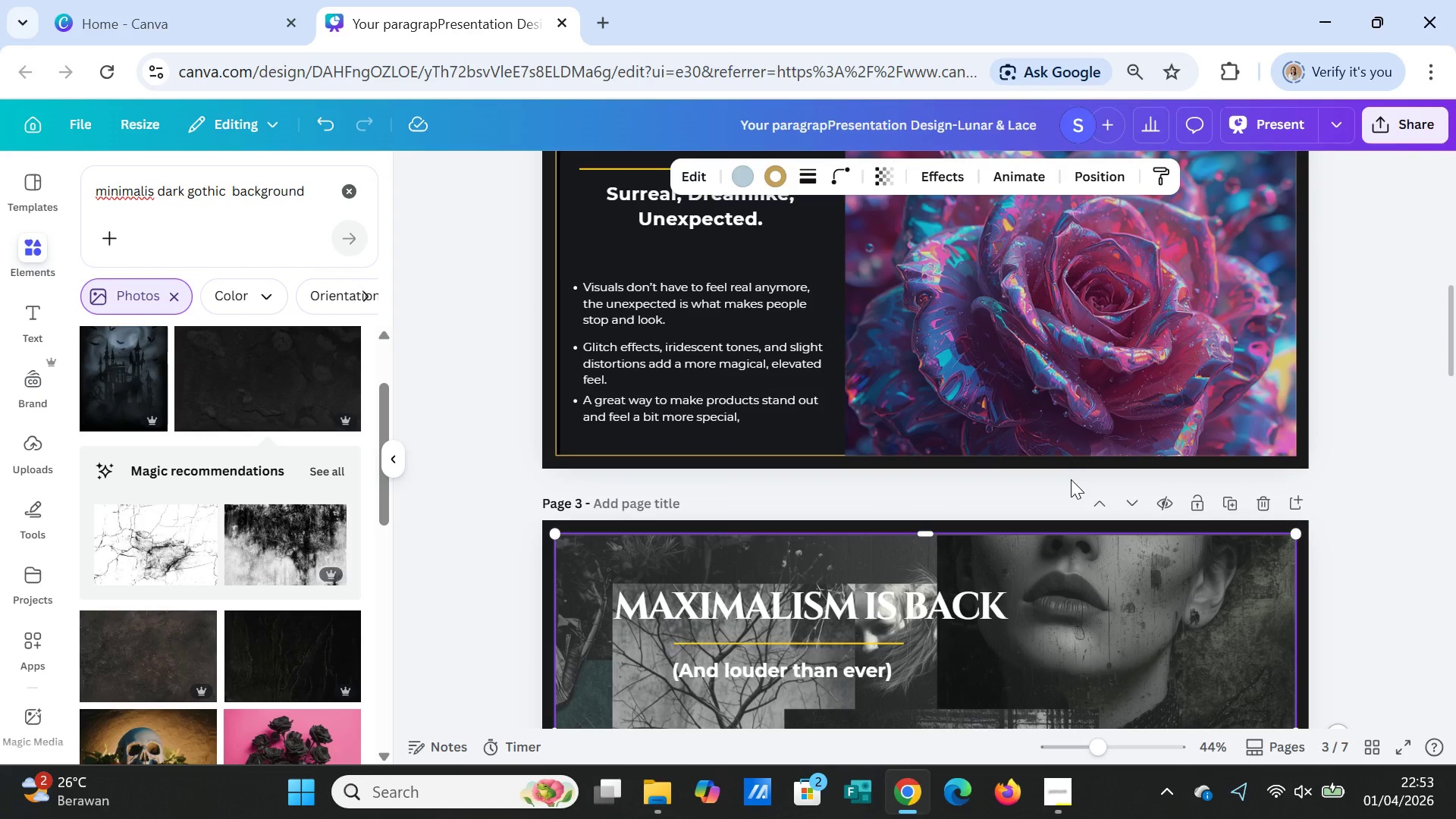 
scroll: coordinate [1071, 479], scroll_direction: up, amount: 4.0
 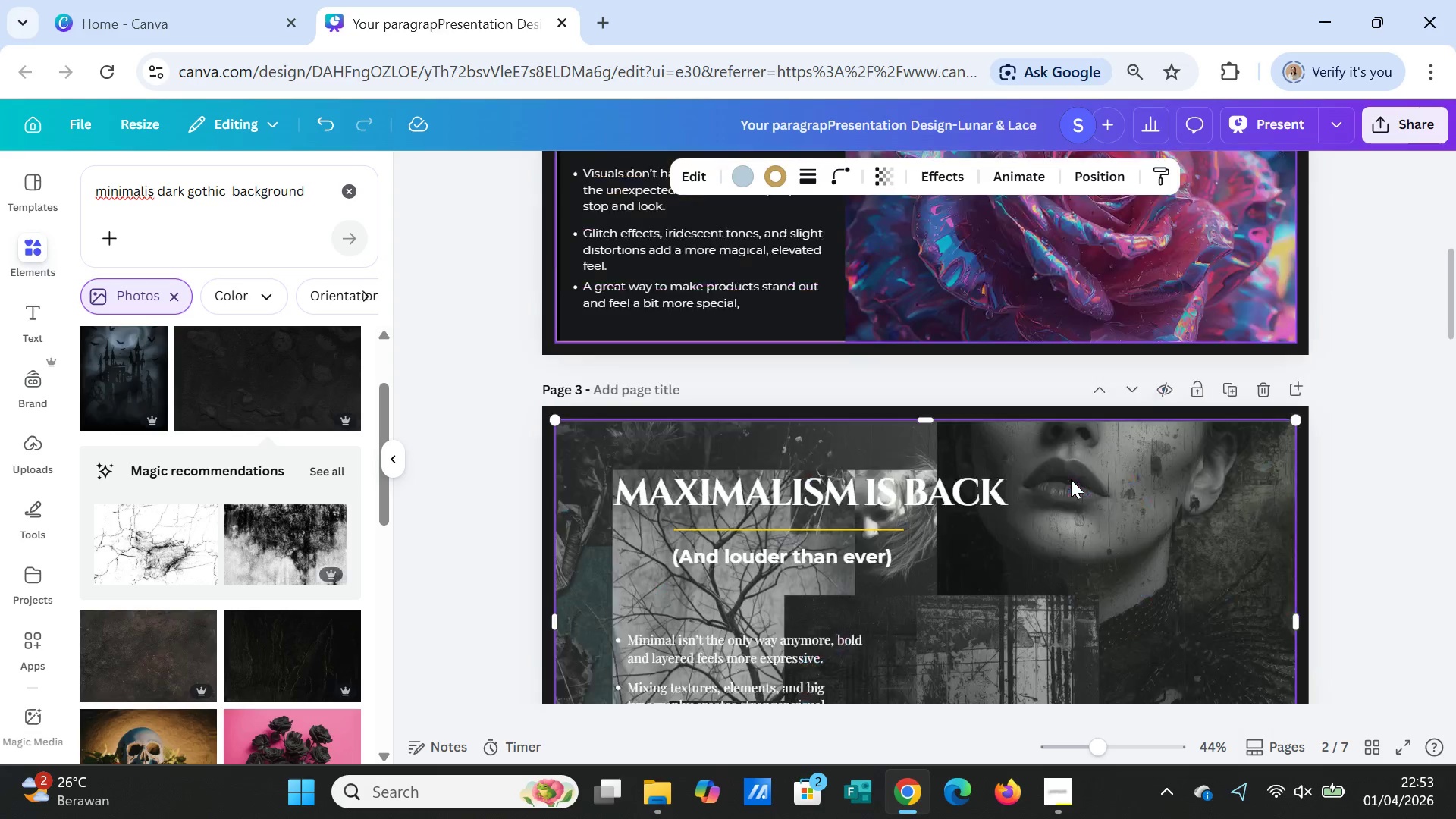 
scroll: coordinate [1071, 479], scroll_direction: down, amount: 5.0
 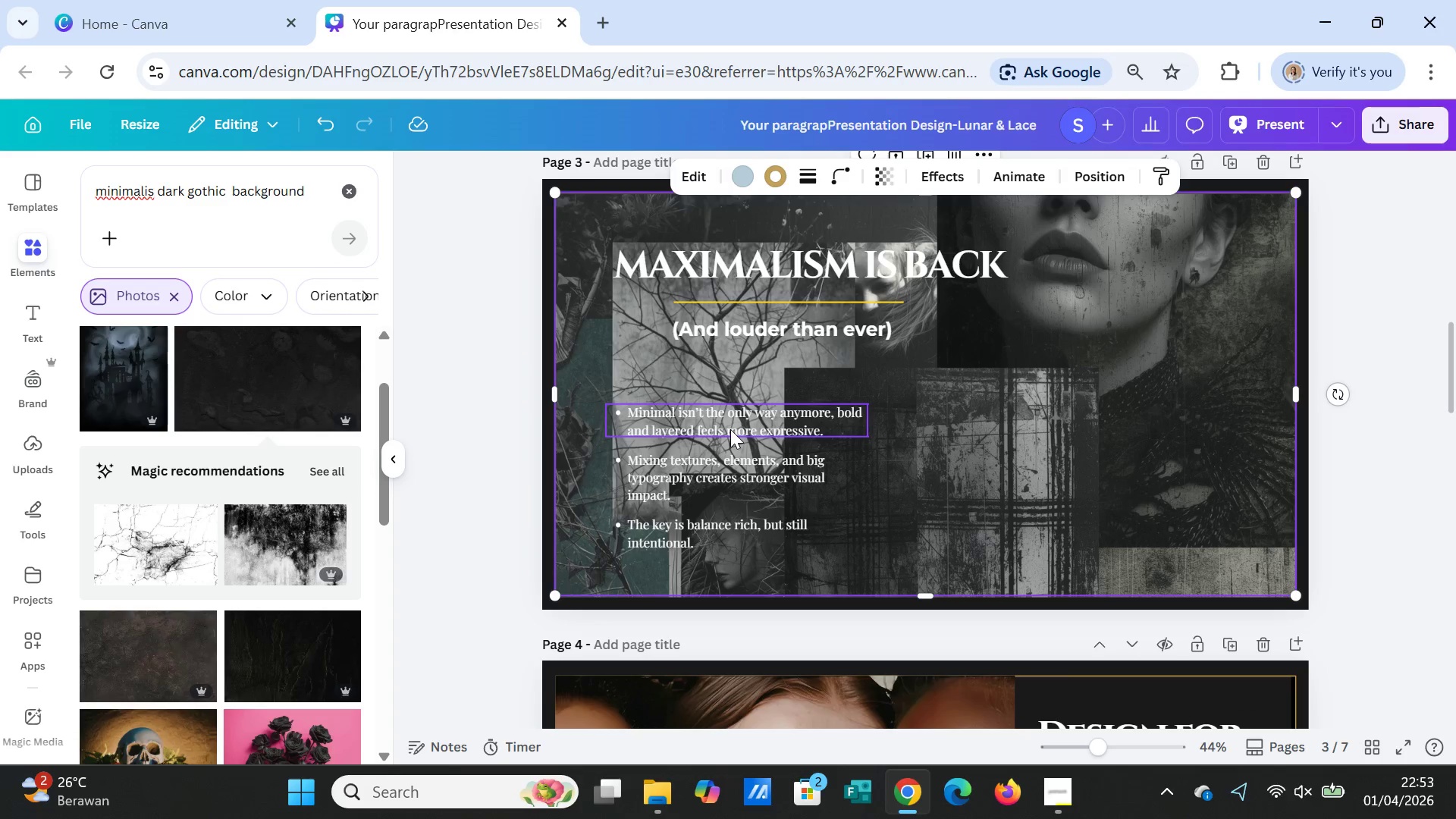 
left_click([730, 429])
 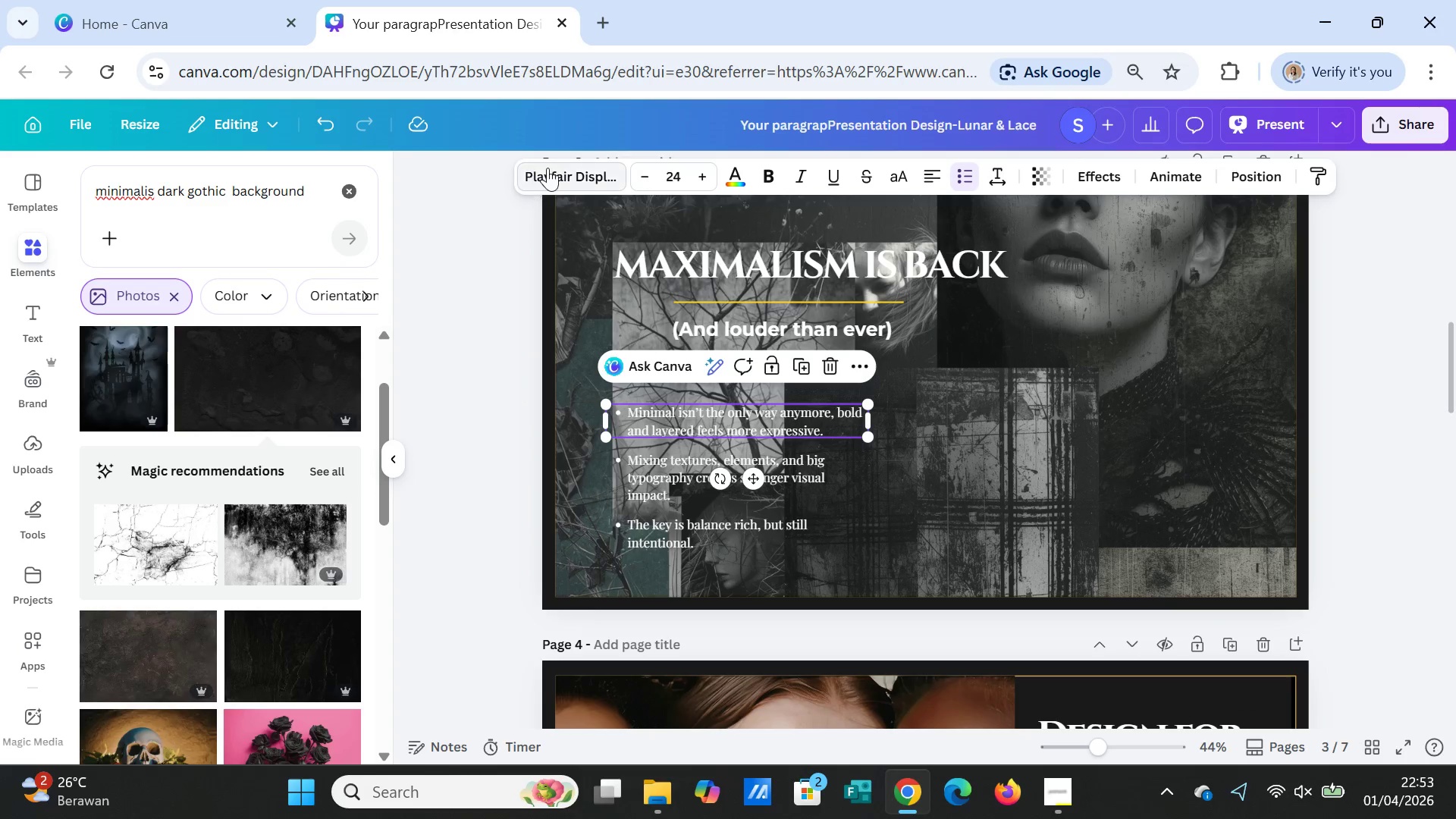 
left_click([548, 168])
 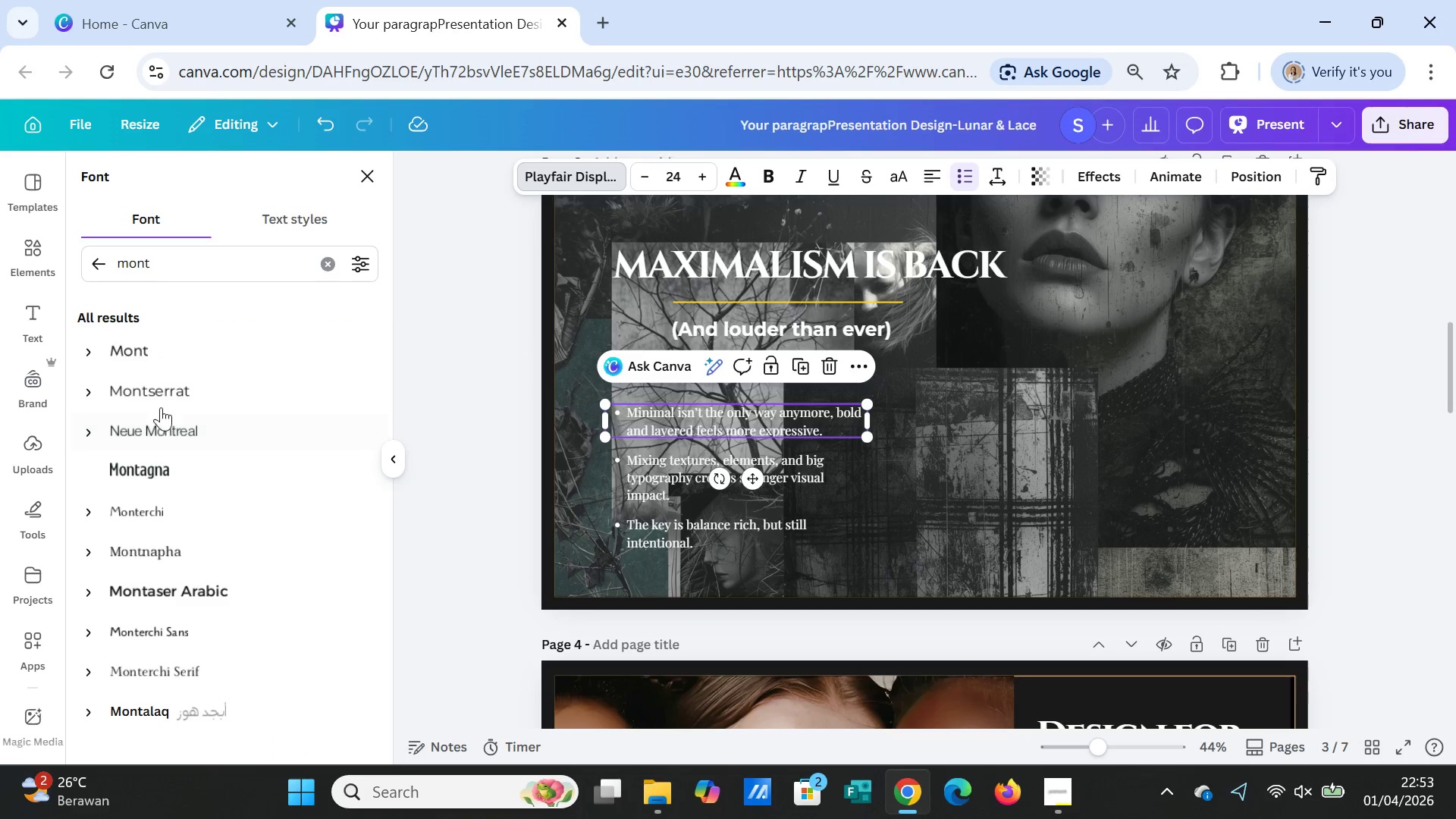 
left_click([157, 394])
 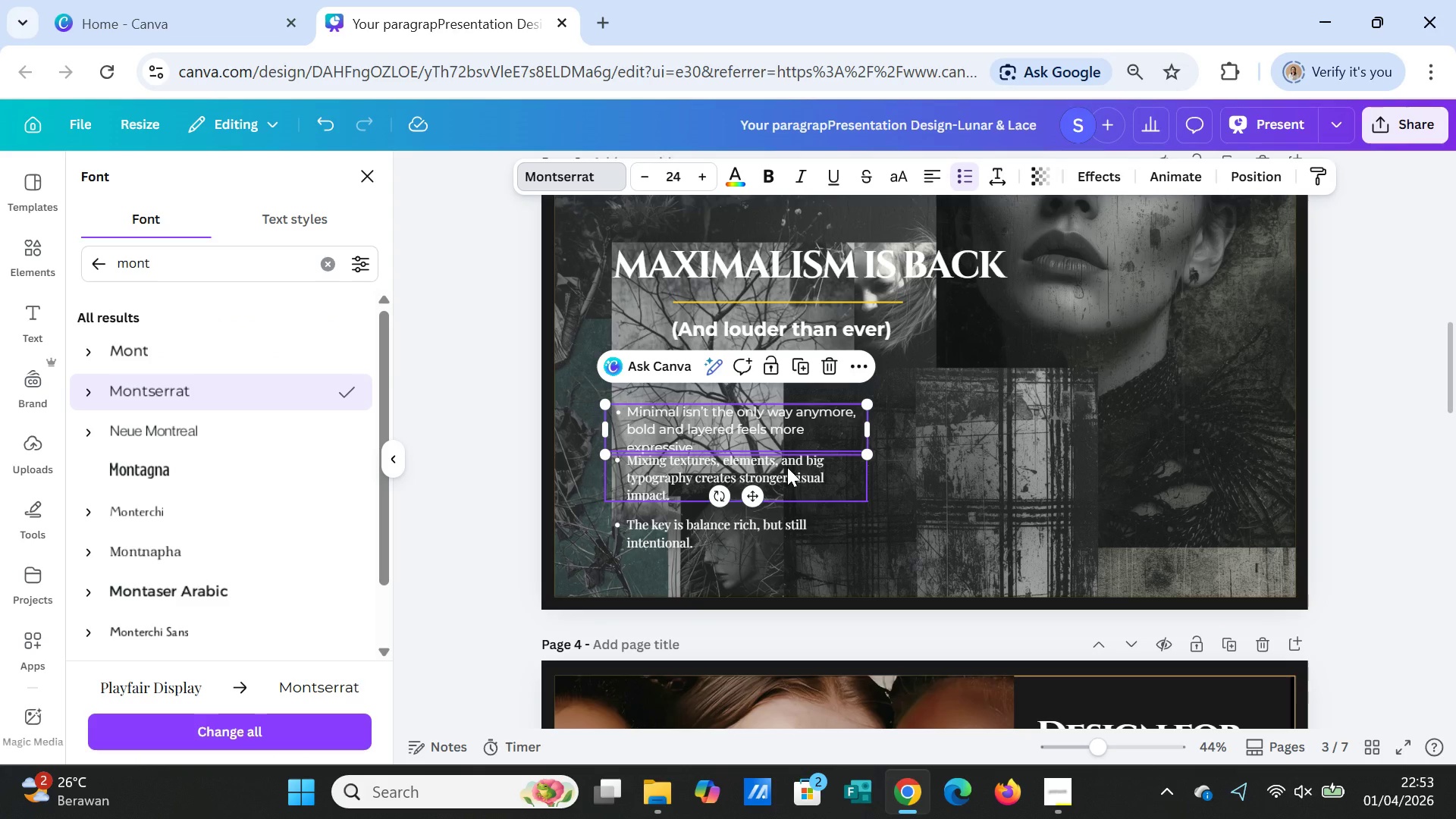 
left_click([787, 467])
 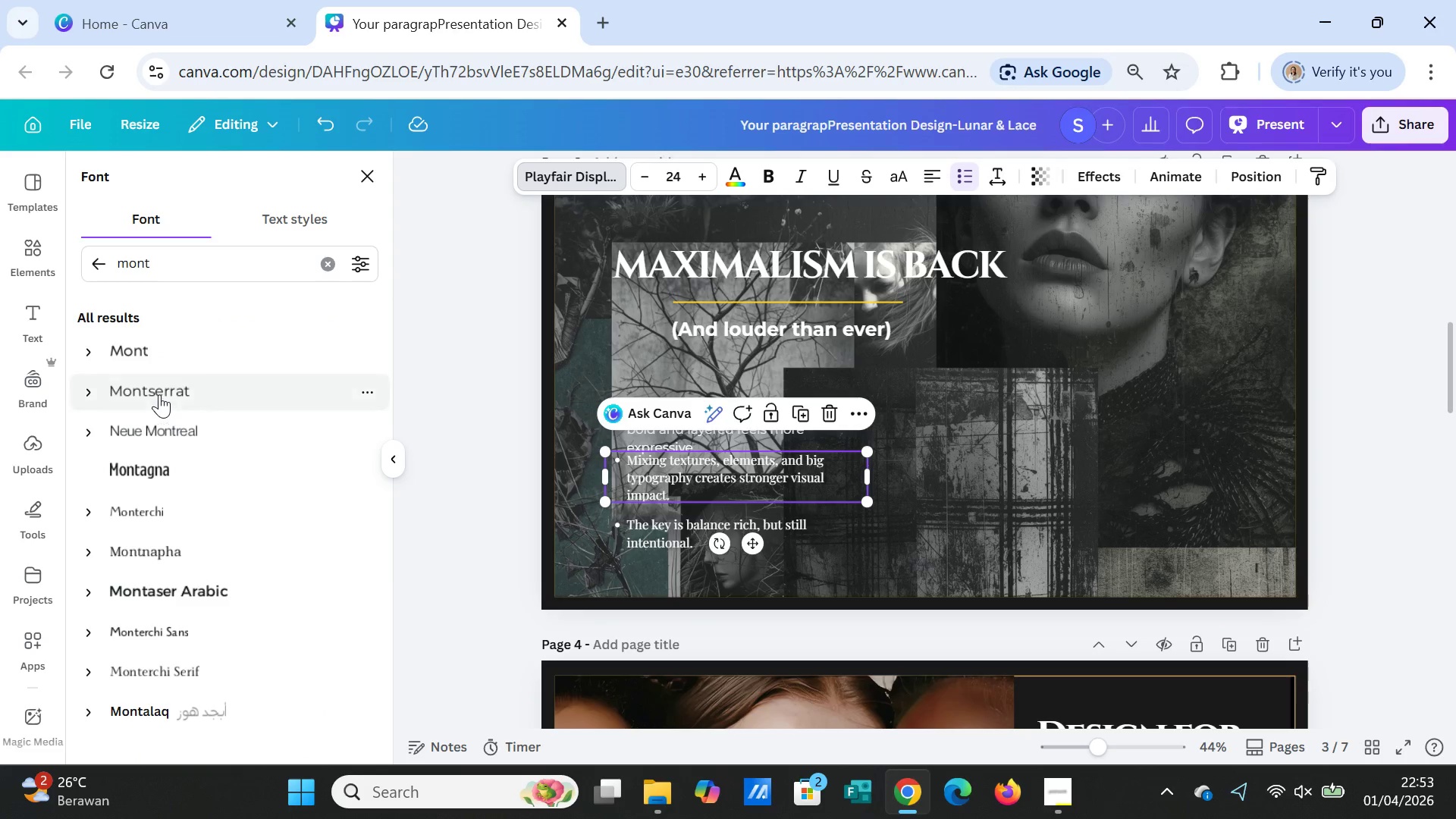 
left_click([159, 393])
 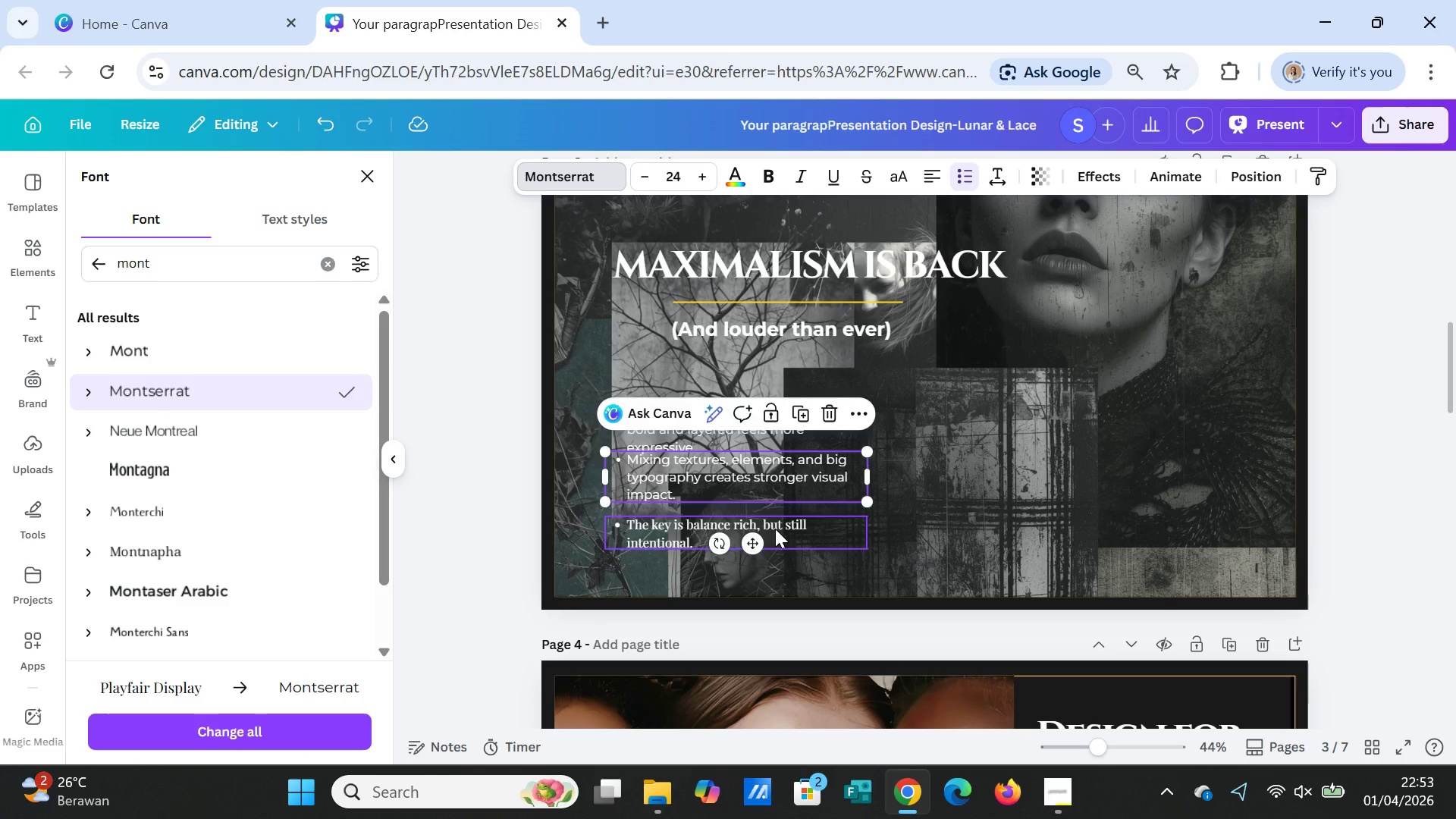 
left_click([775, 529])
 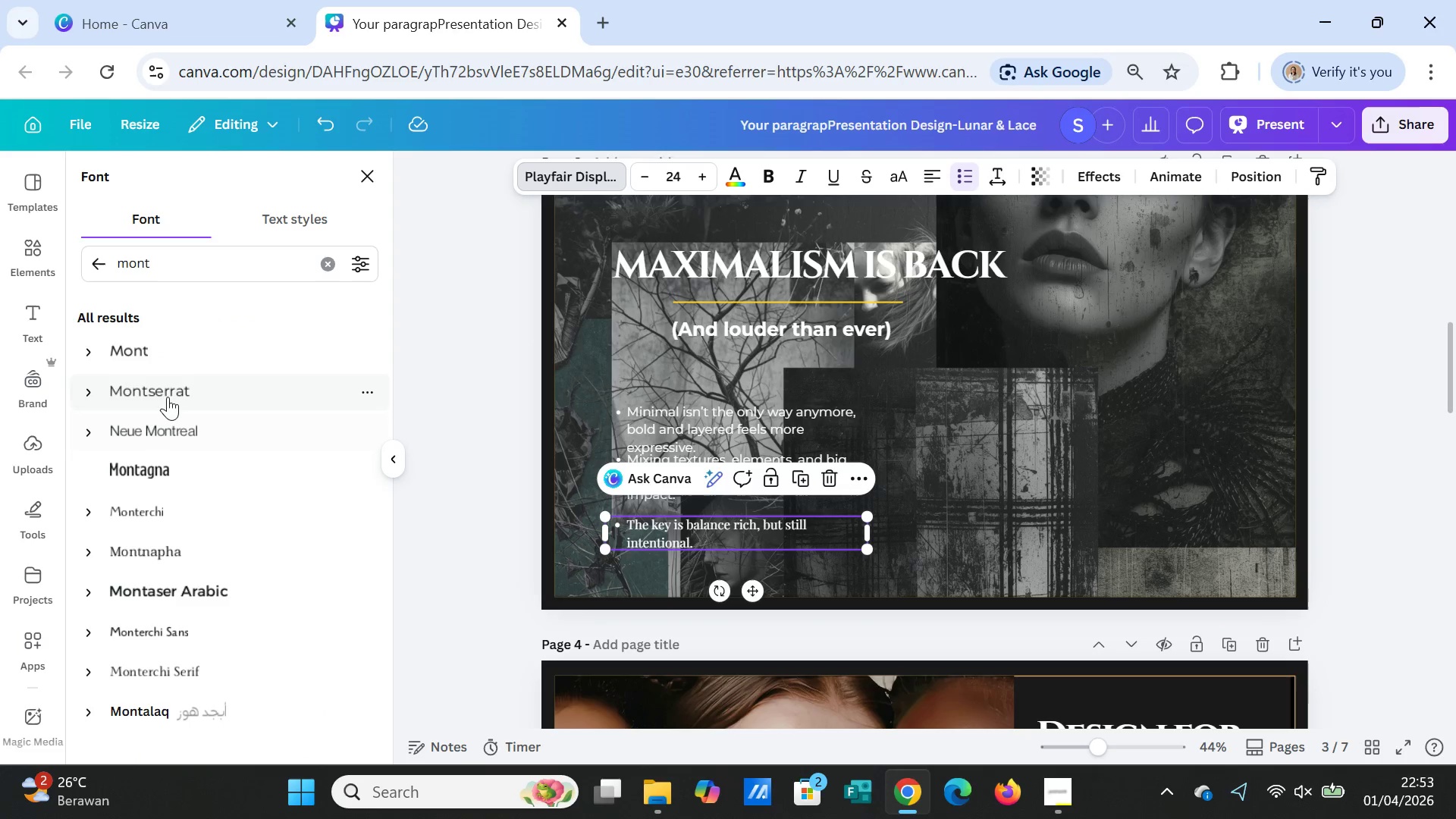 
left_click([165, 388])
 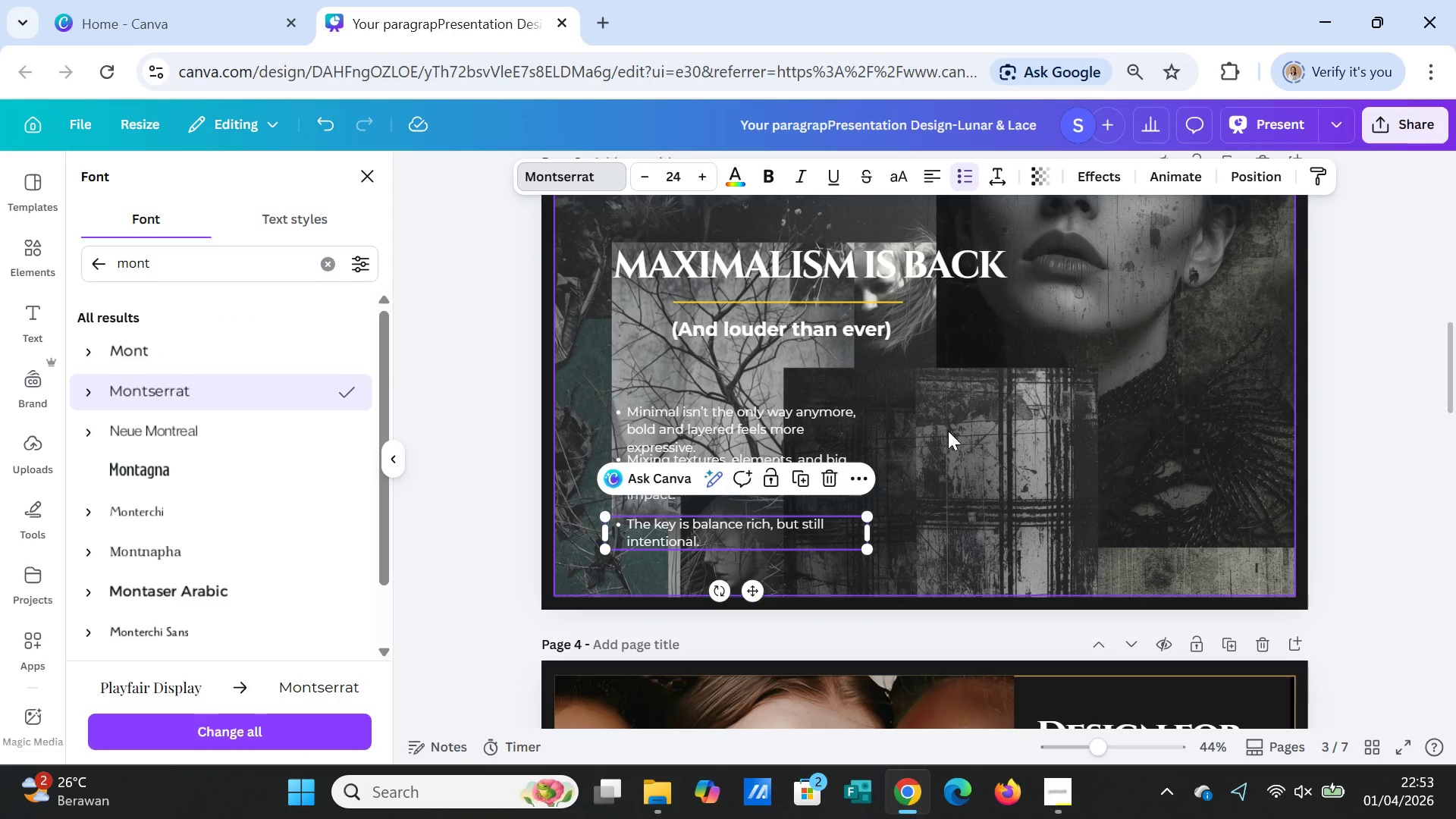 
left_click([949, 431])
 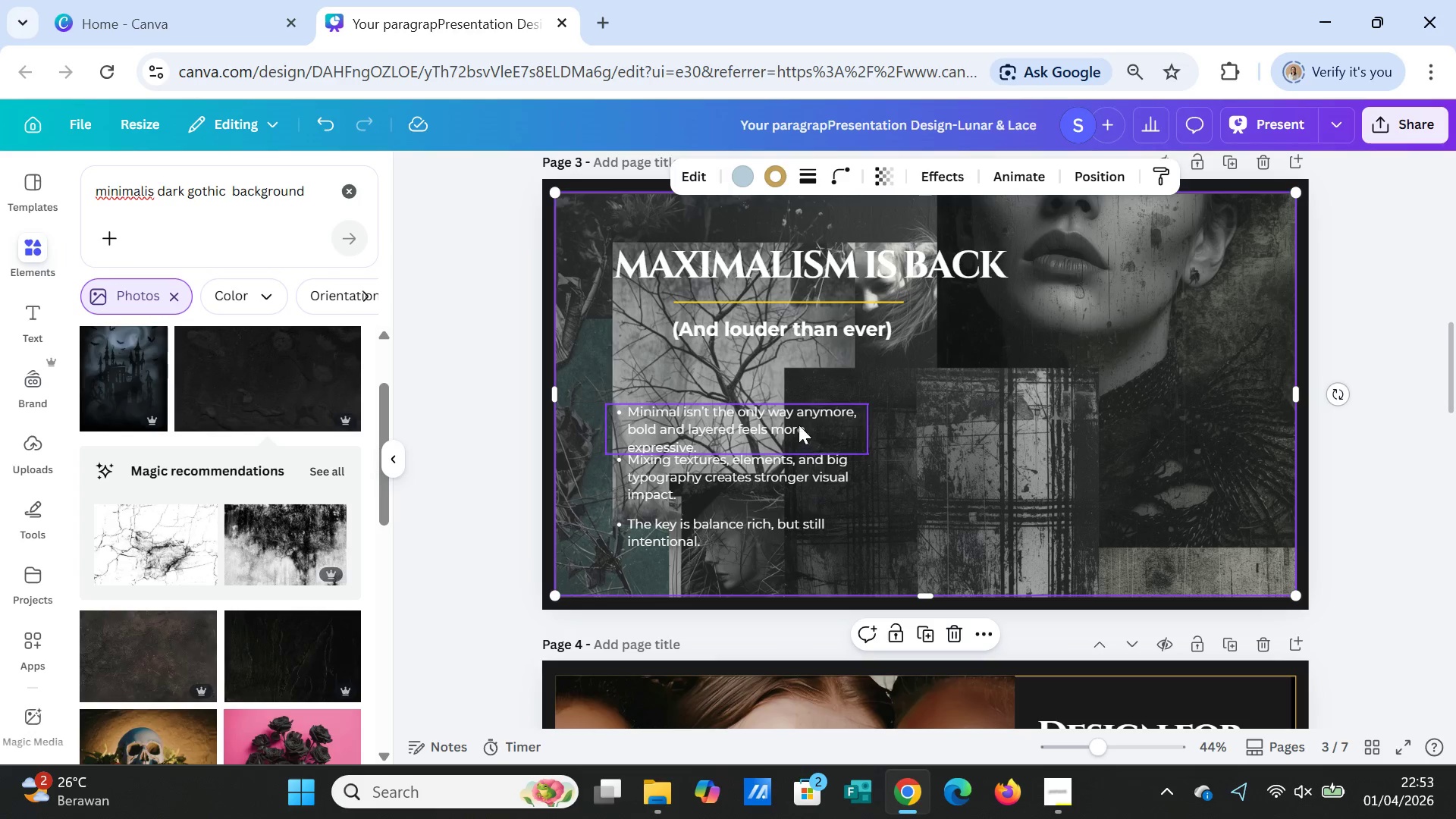 
left_click([799, 425])
 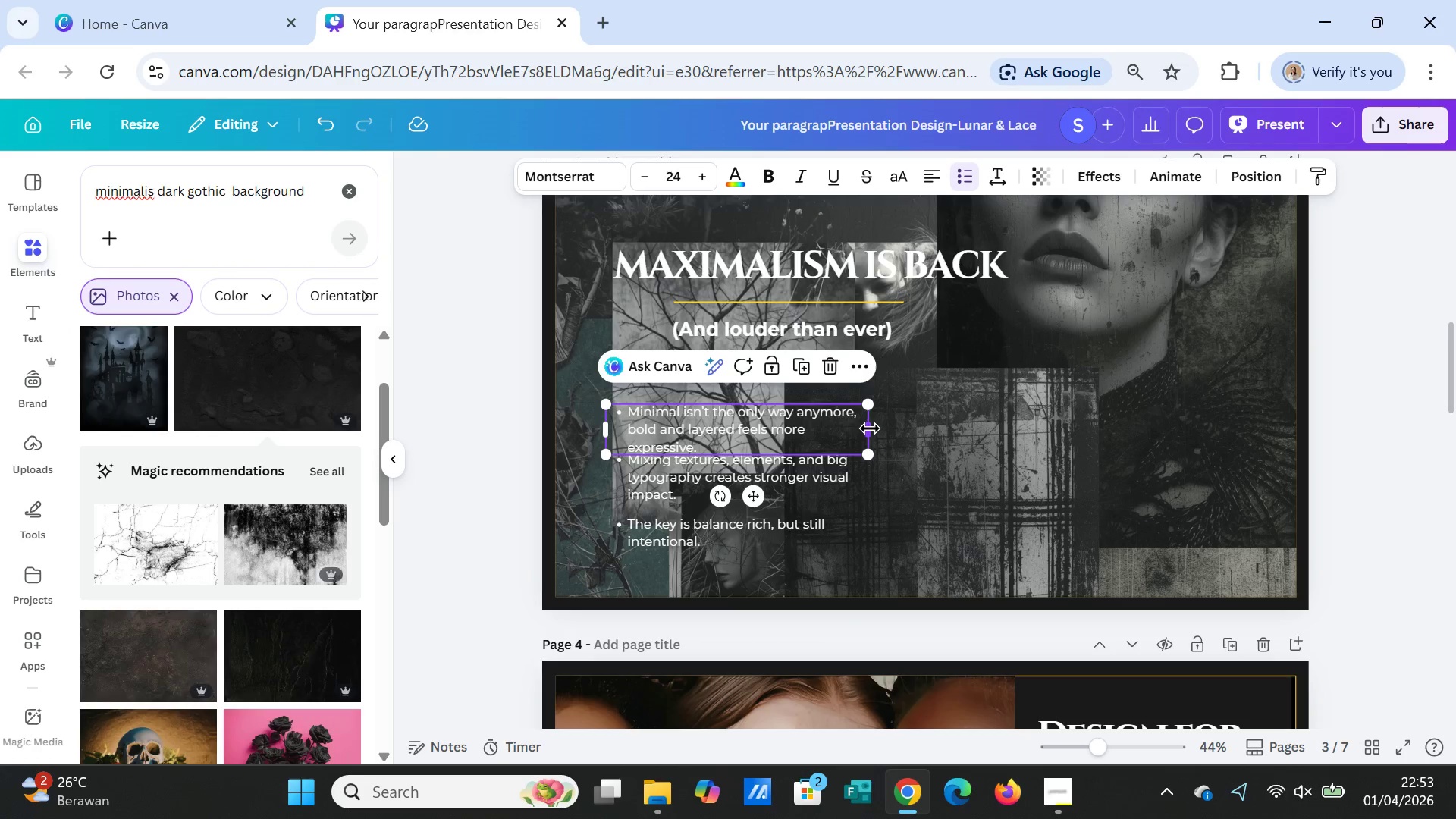 
left_click_drag(start_coordinate=[870, 428], to_coordinate=[920, 425])
 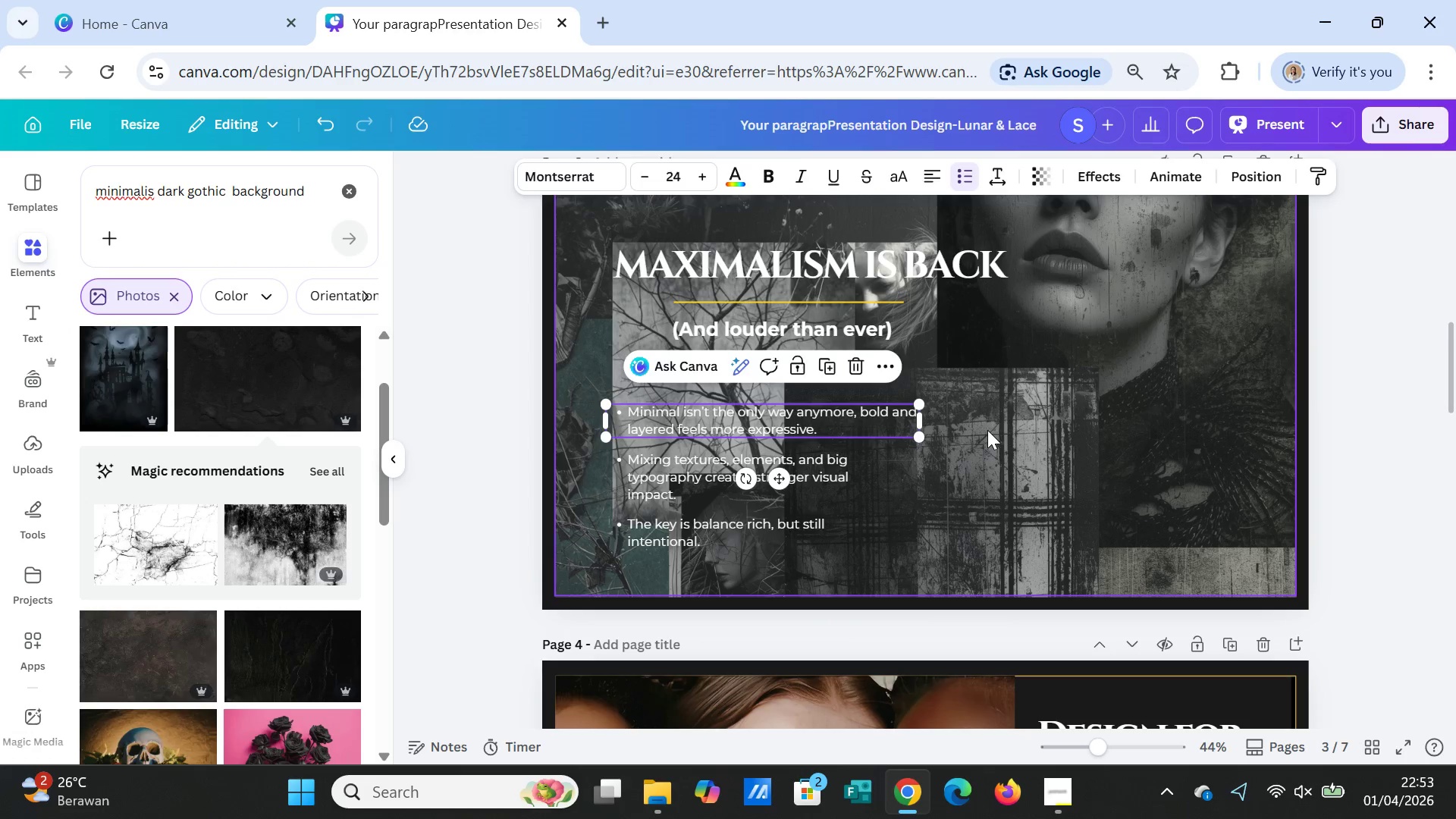 
left_click([987, 430])
 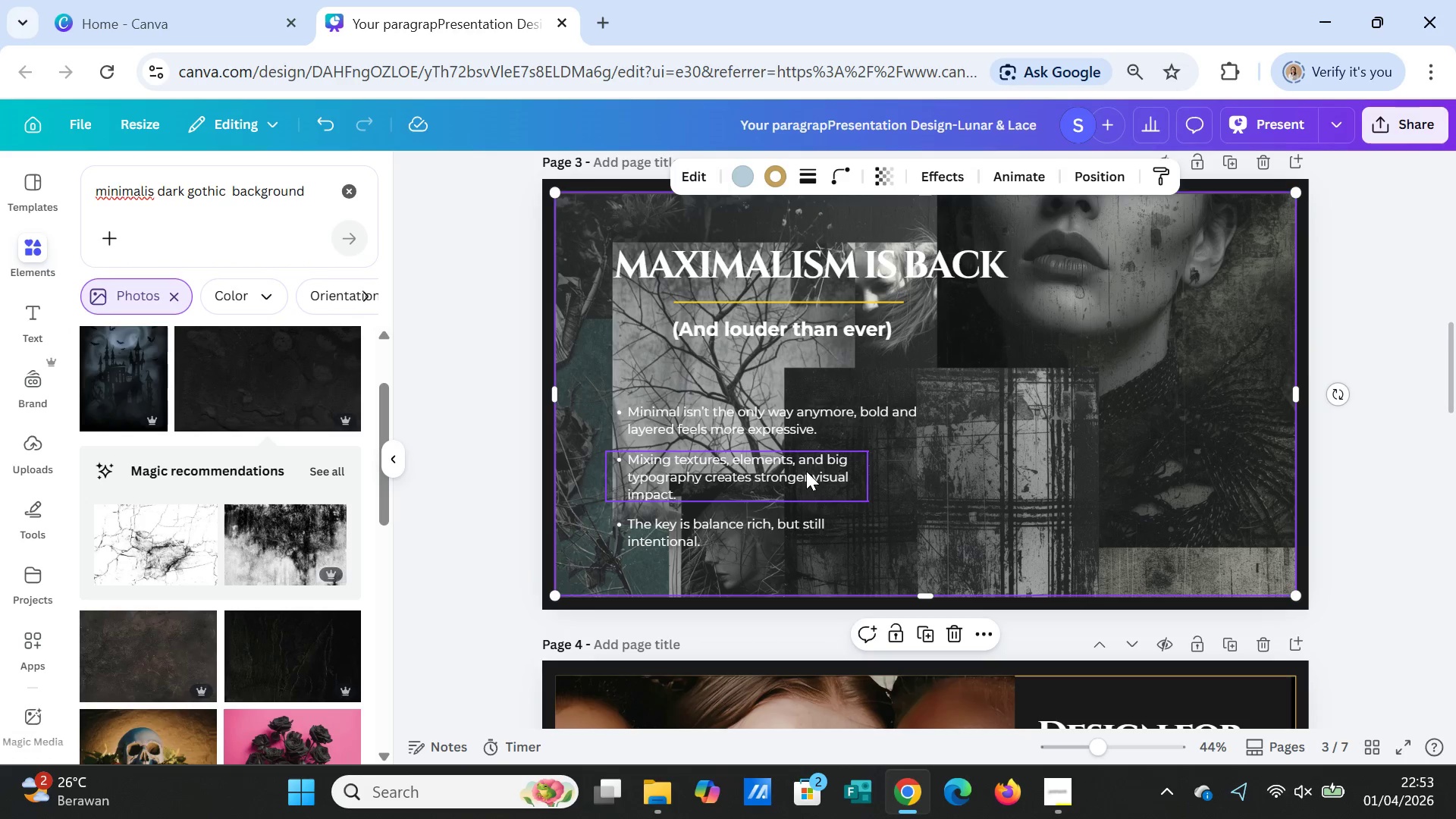 
left_click([805, 469])
 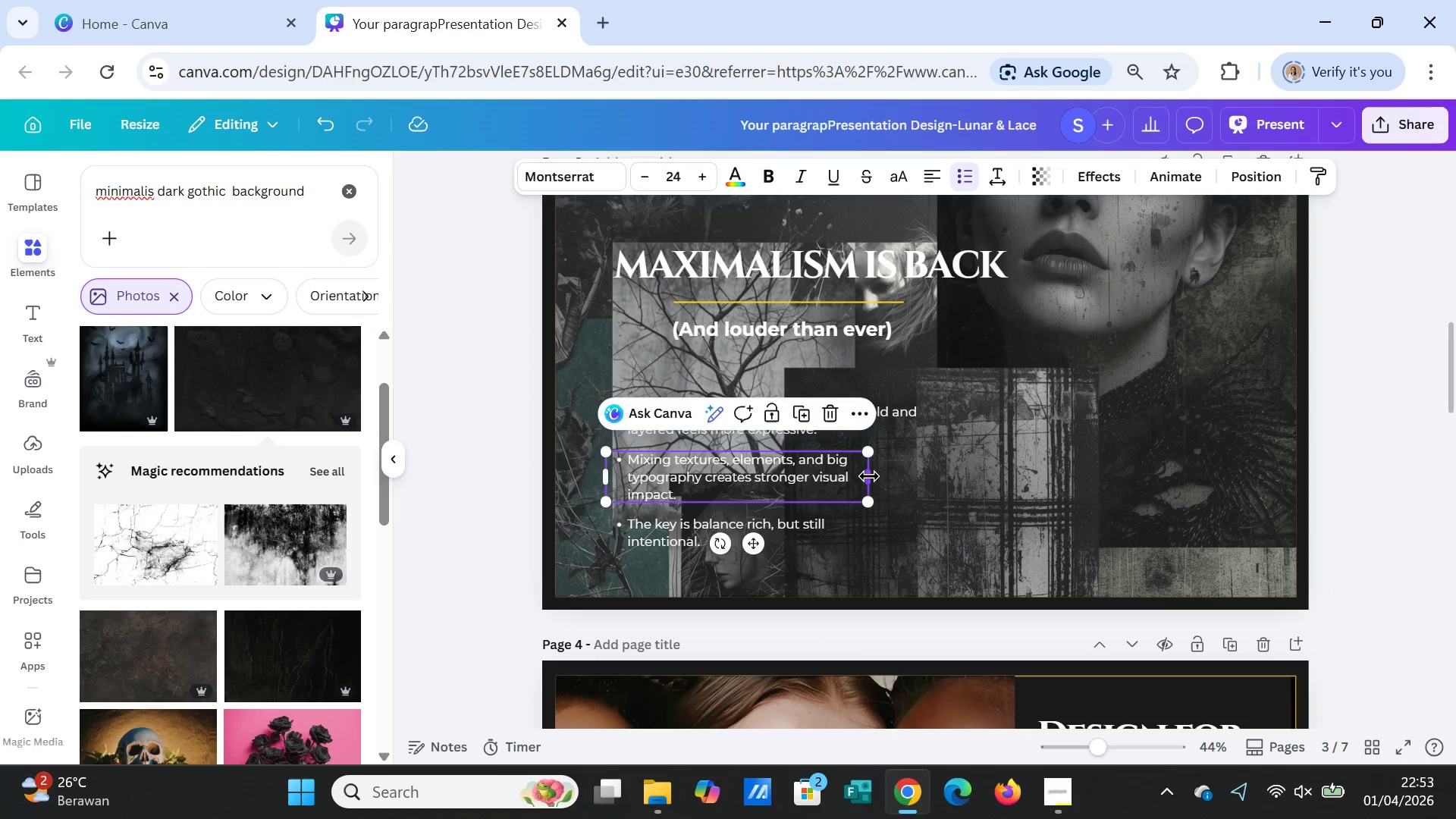 
left_click_drag(start_coordinate=[869, 476], to_coordinate=[919, 475])
 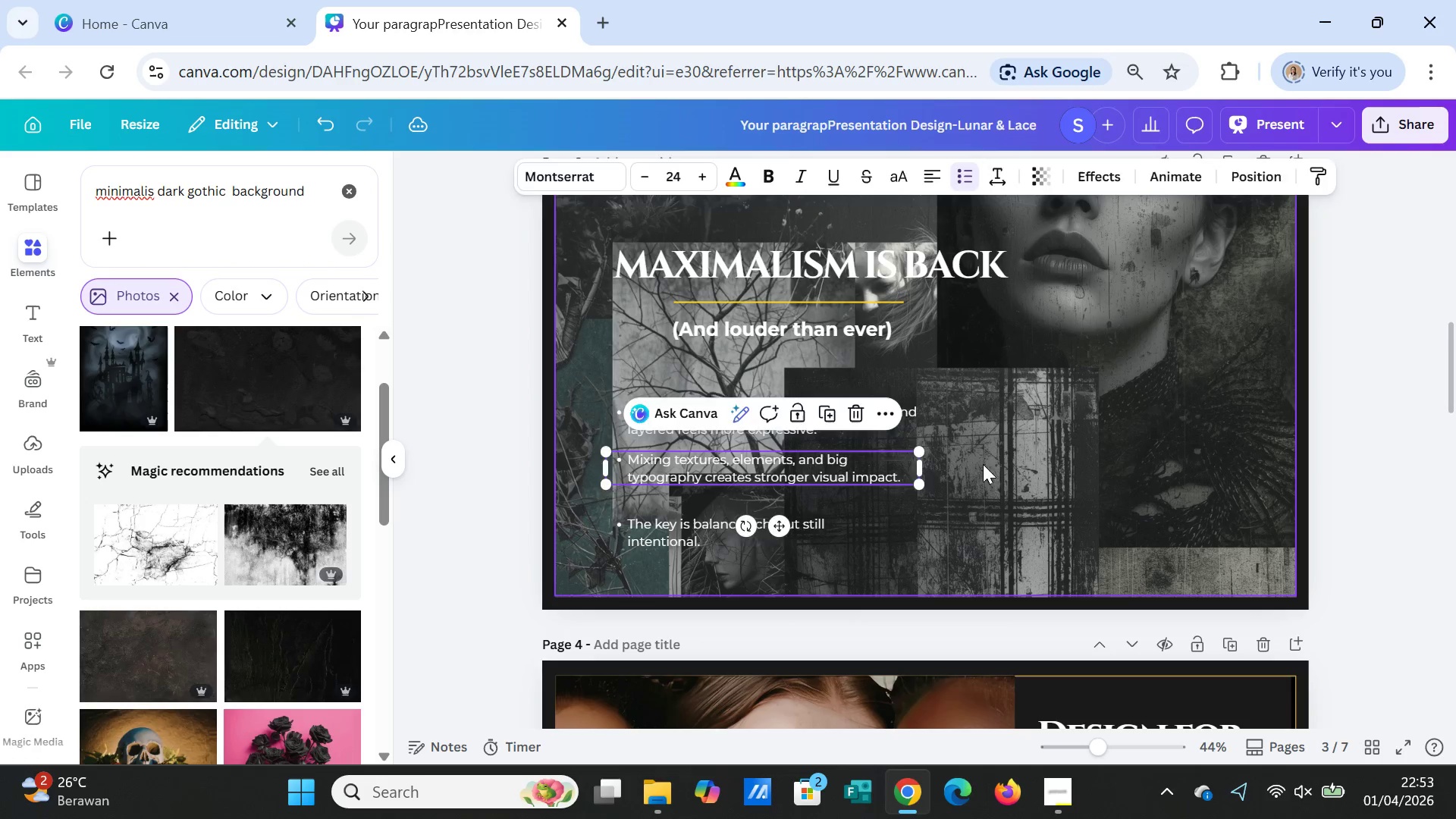 
left_click([983, 464])
 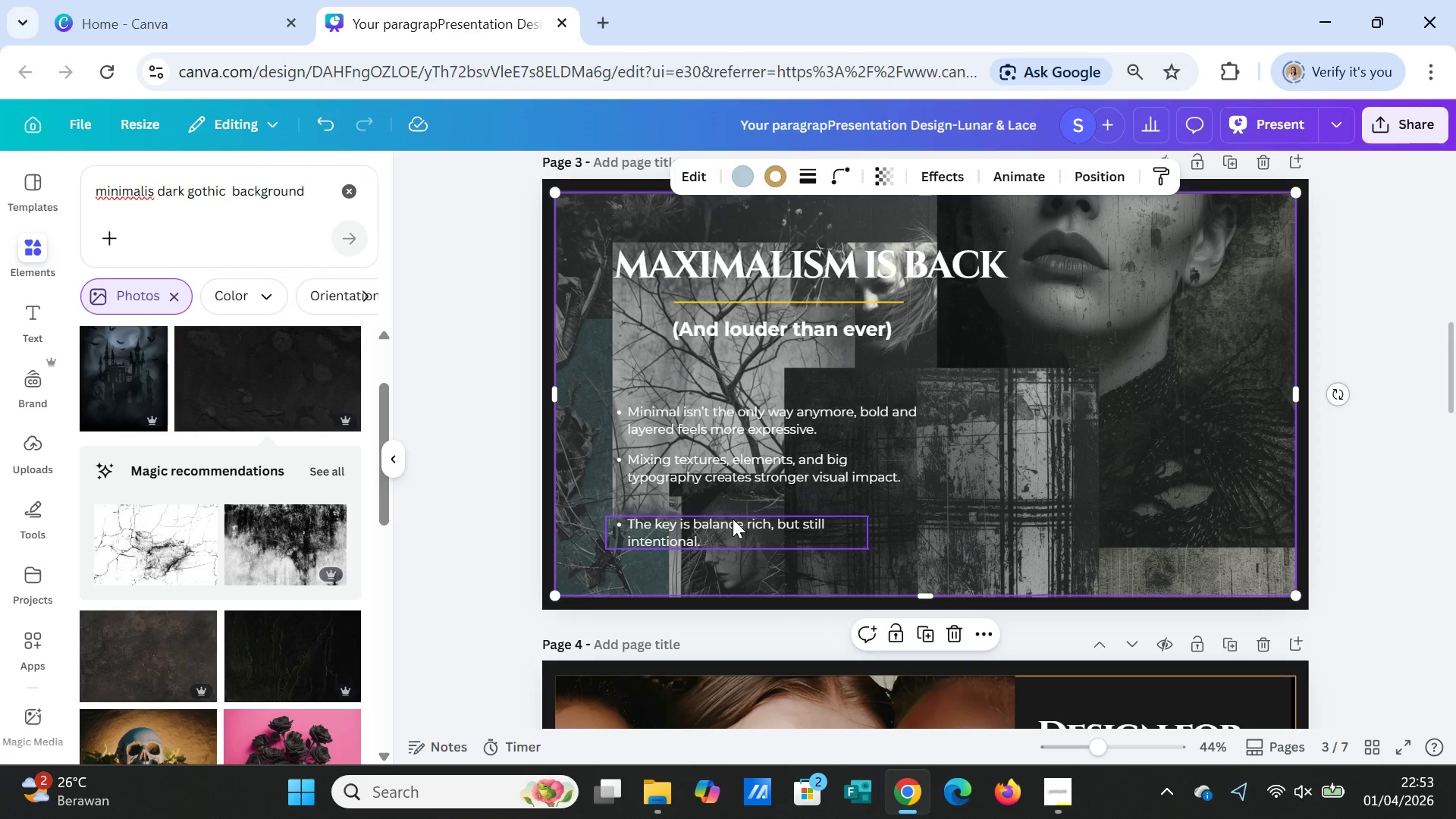 
left_click([733, 519])
 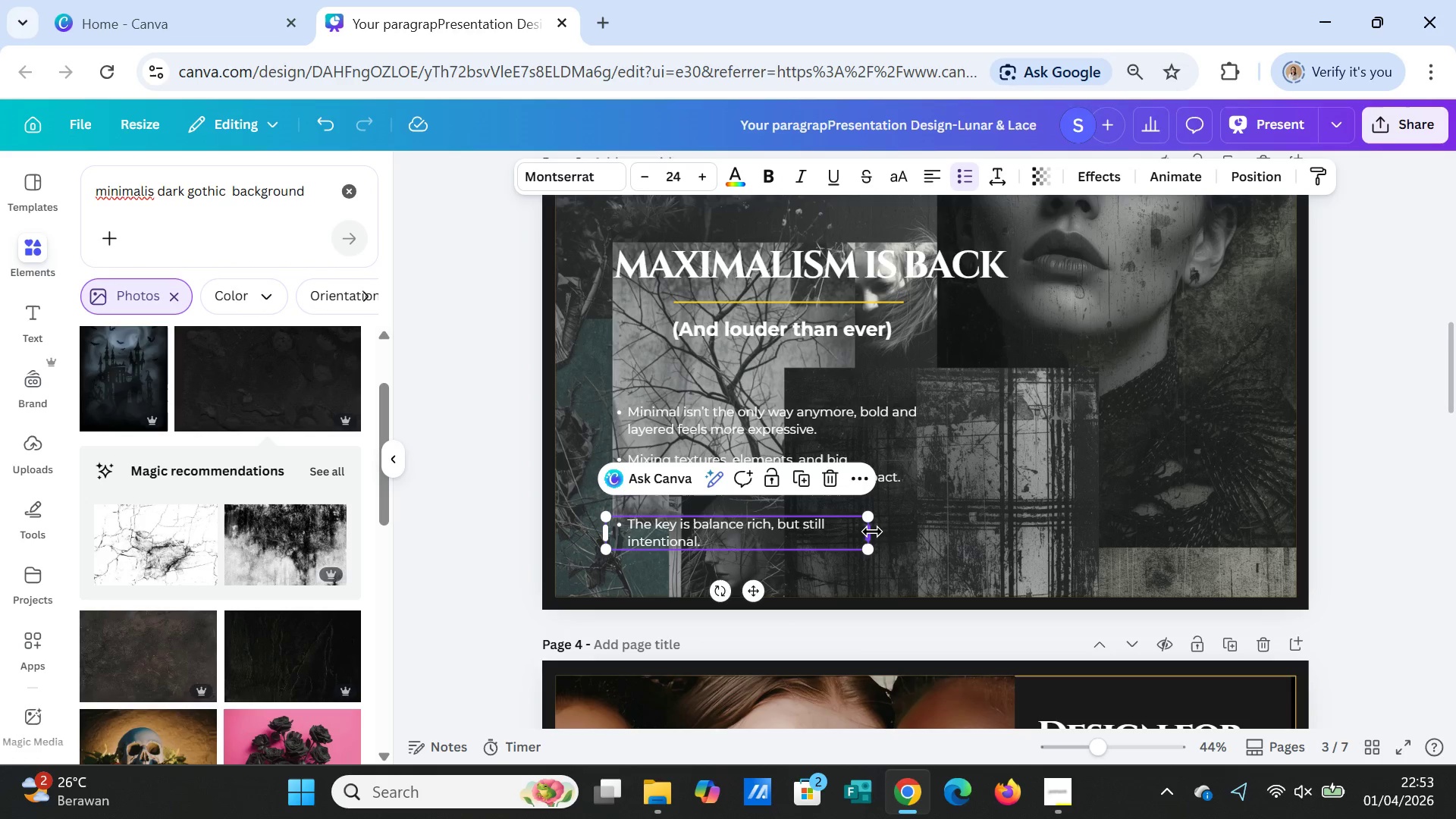 
left_click_drag(start_coordinate=[871, 532], to_coordinate=[912, 532])
 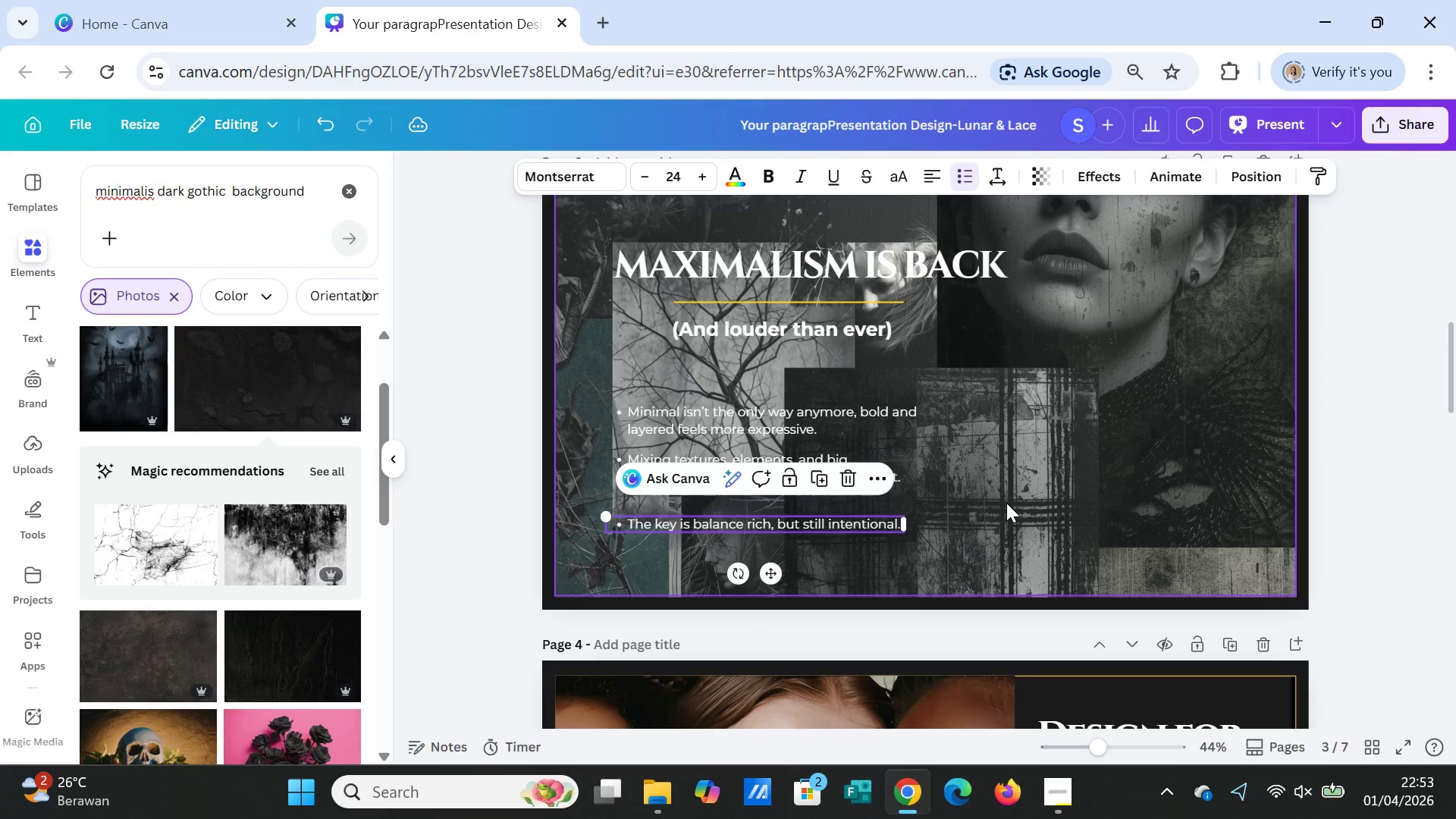 
left_click([1006, 503])
 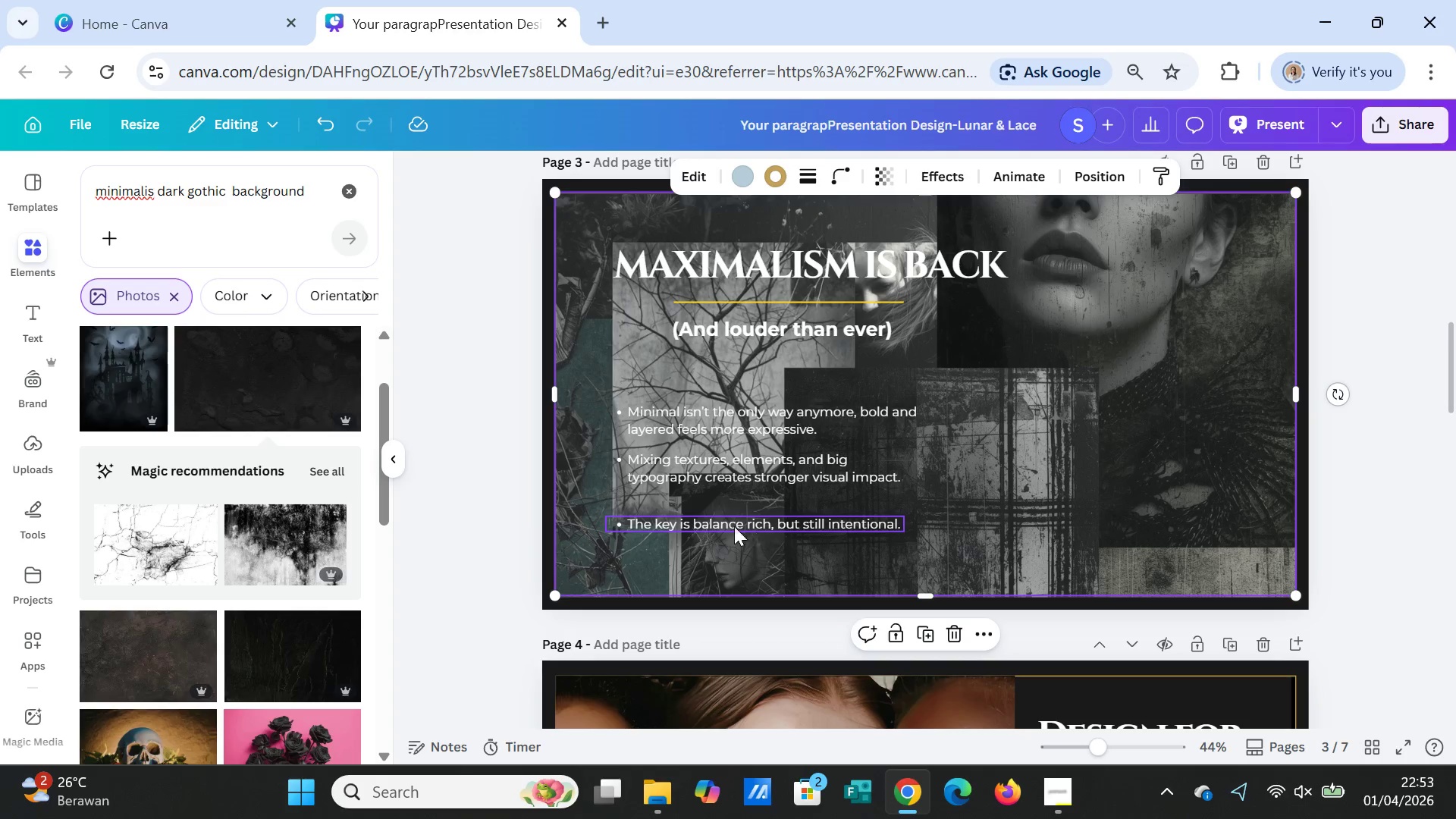 
left_click_drag(start_coordinate=[723, 468], to_coordinate=[723, 474])
 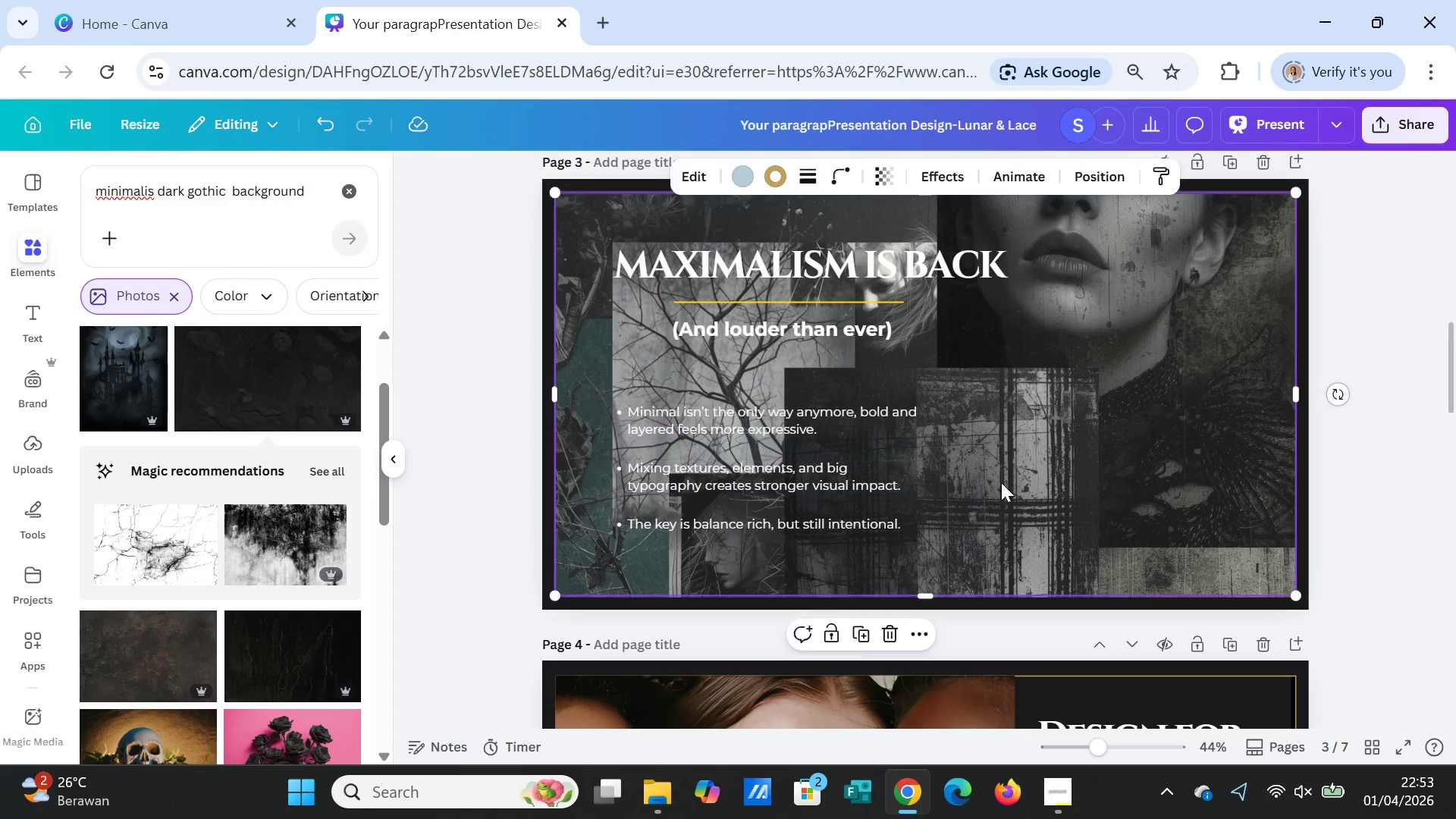 
left_click([1001, 482])
 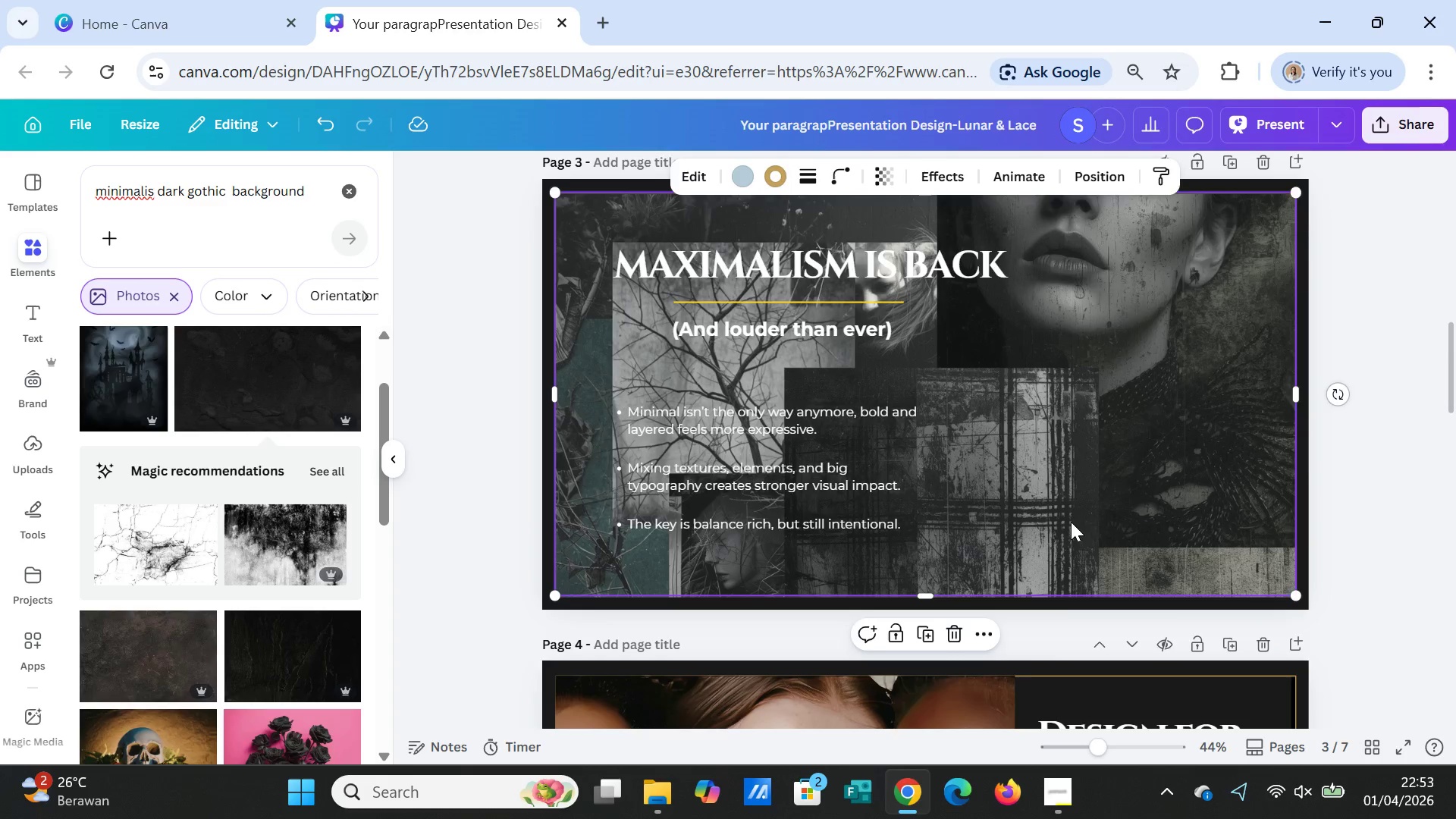 
scroll: coordinate [1071, 522], scroll_direction: down, amount: 4.0
 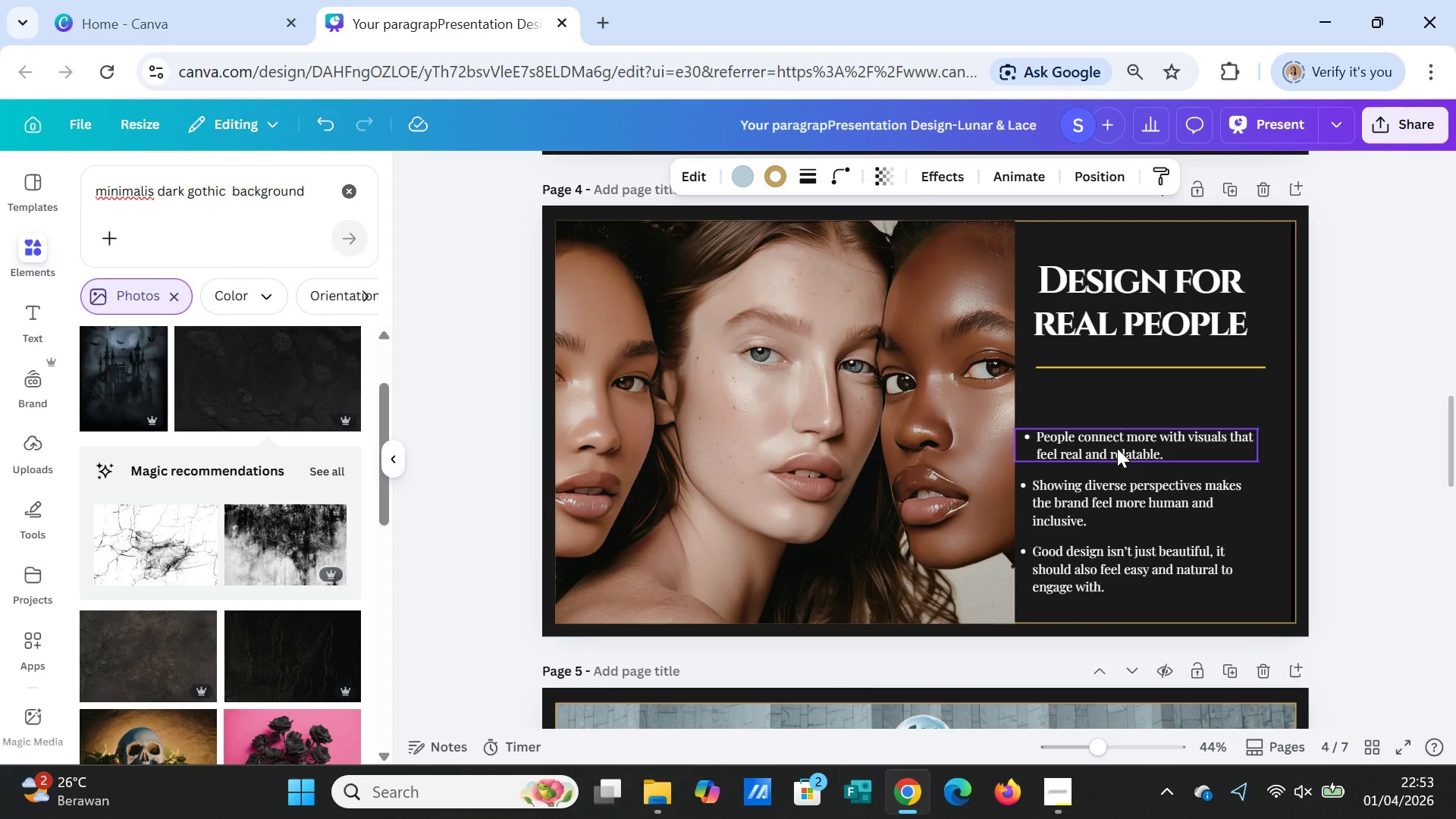 
left_click([1116, 450])
 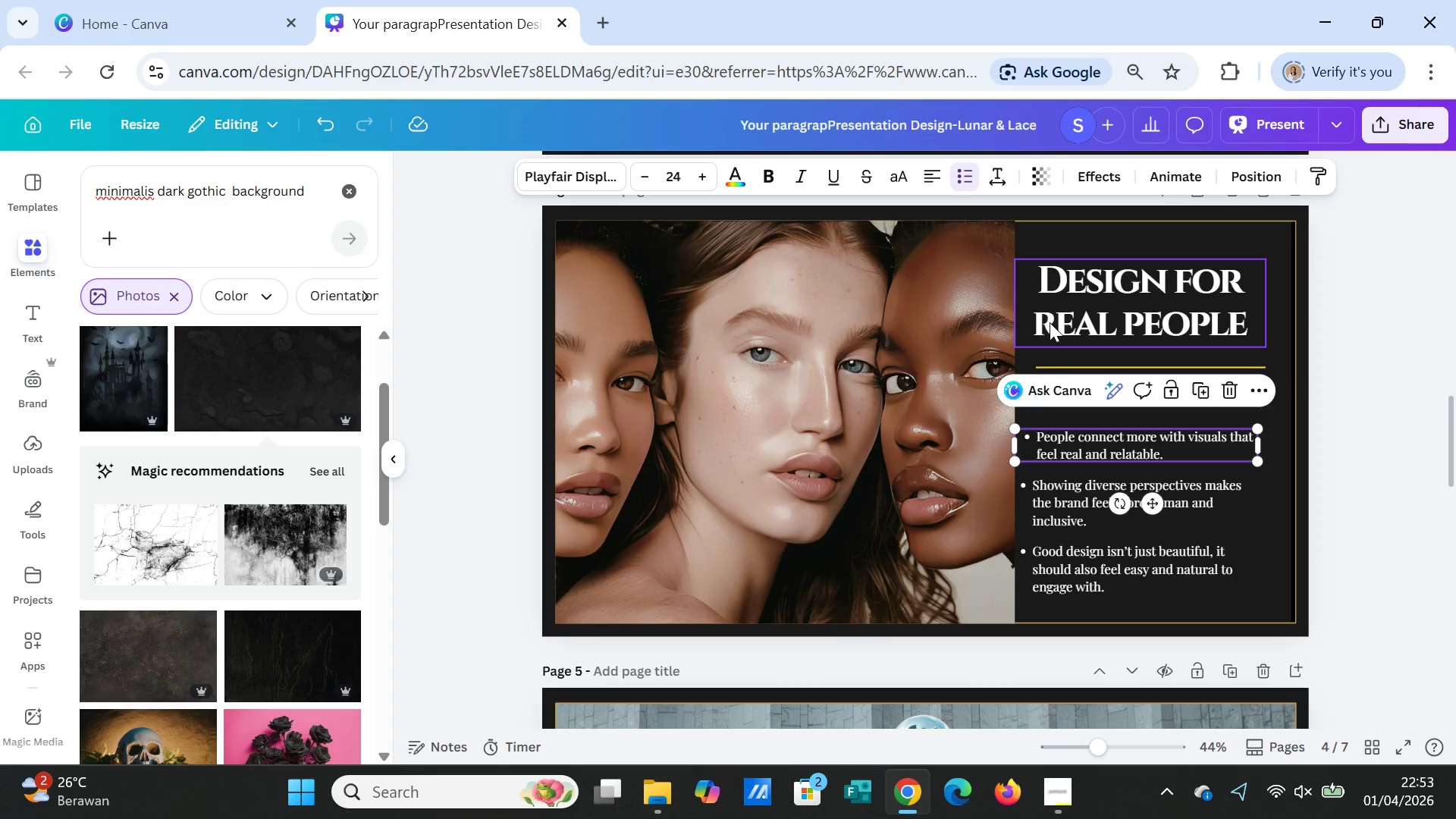 
left_click([1060, 322])
 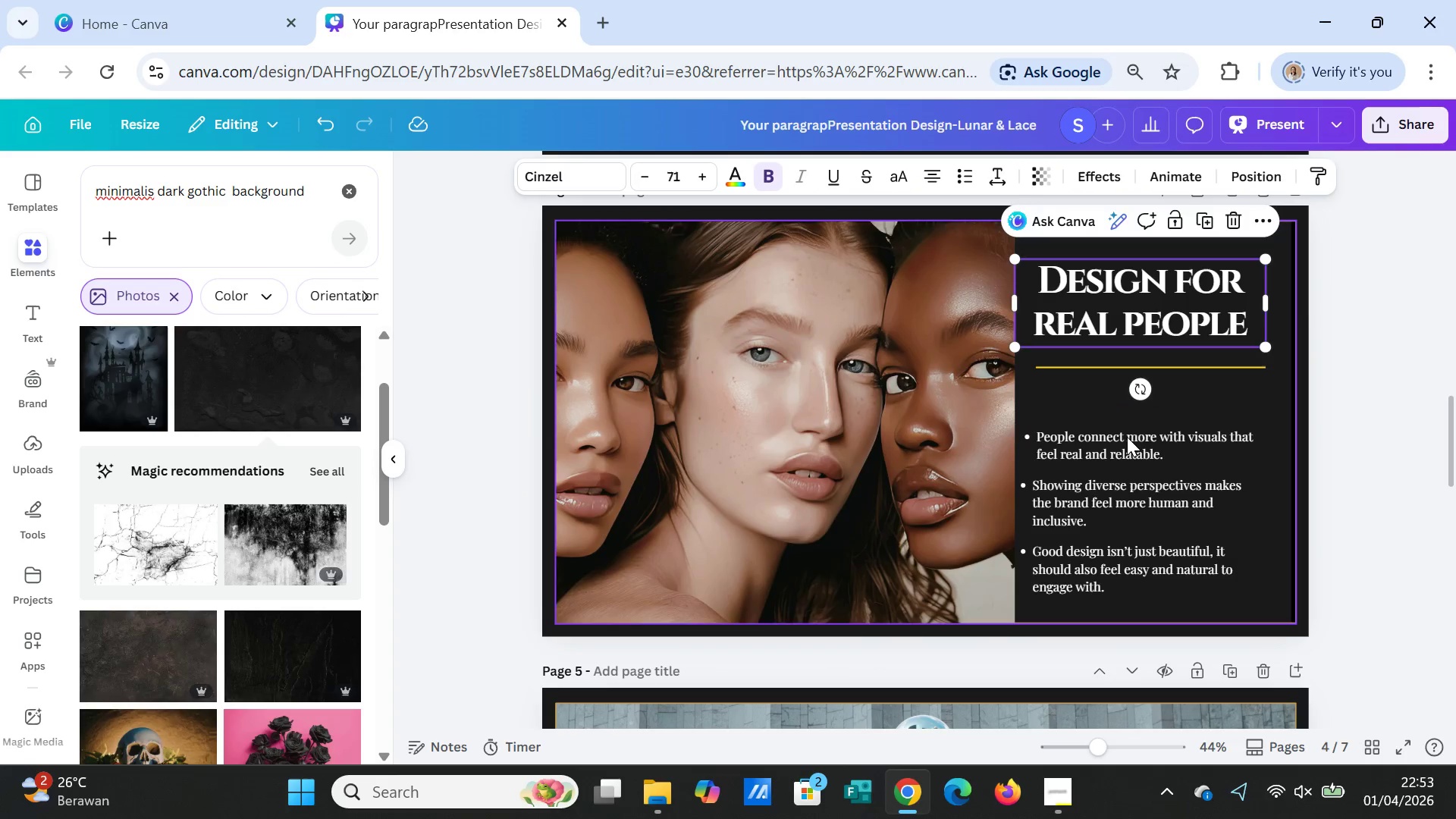 
left_click([1127, 437])
 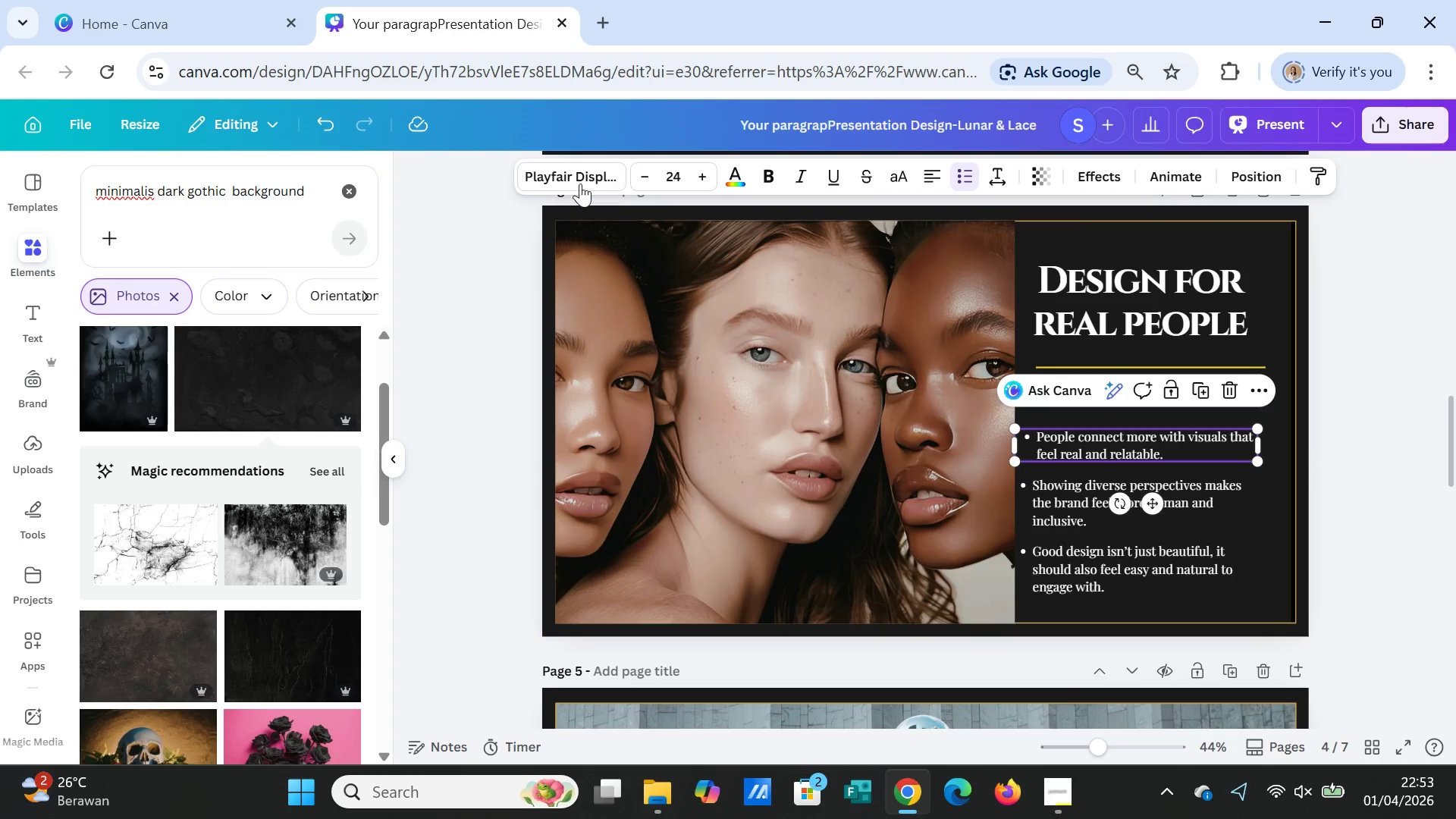 
left_click([579, 178])
 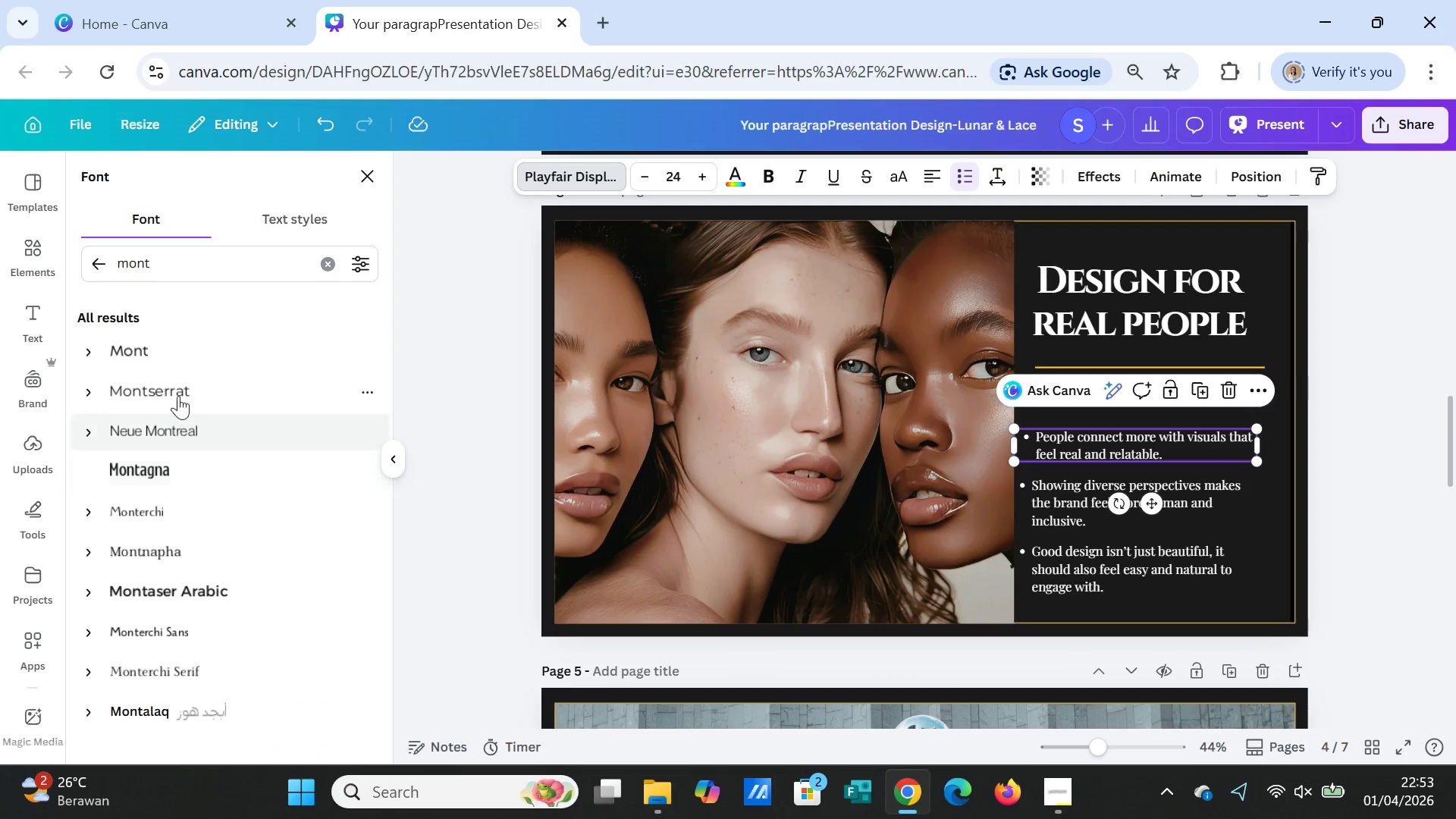 
left_click([173, 386])
 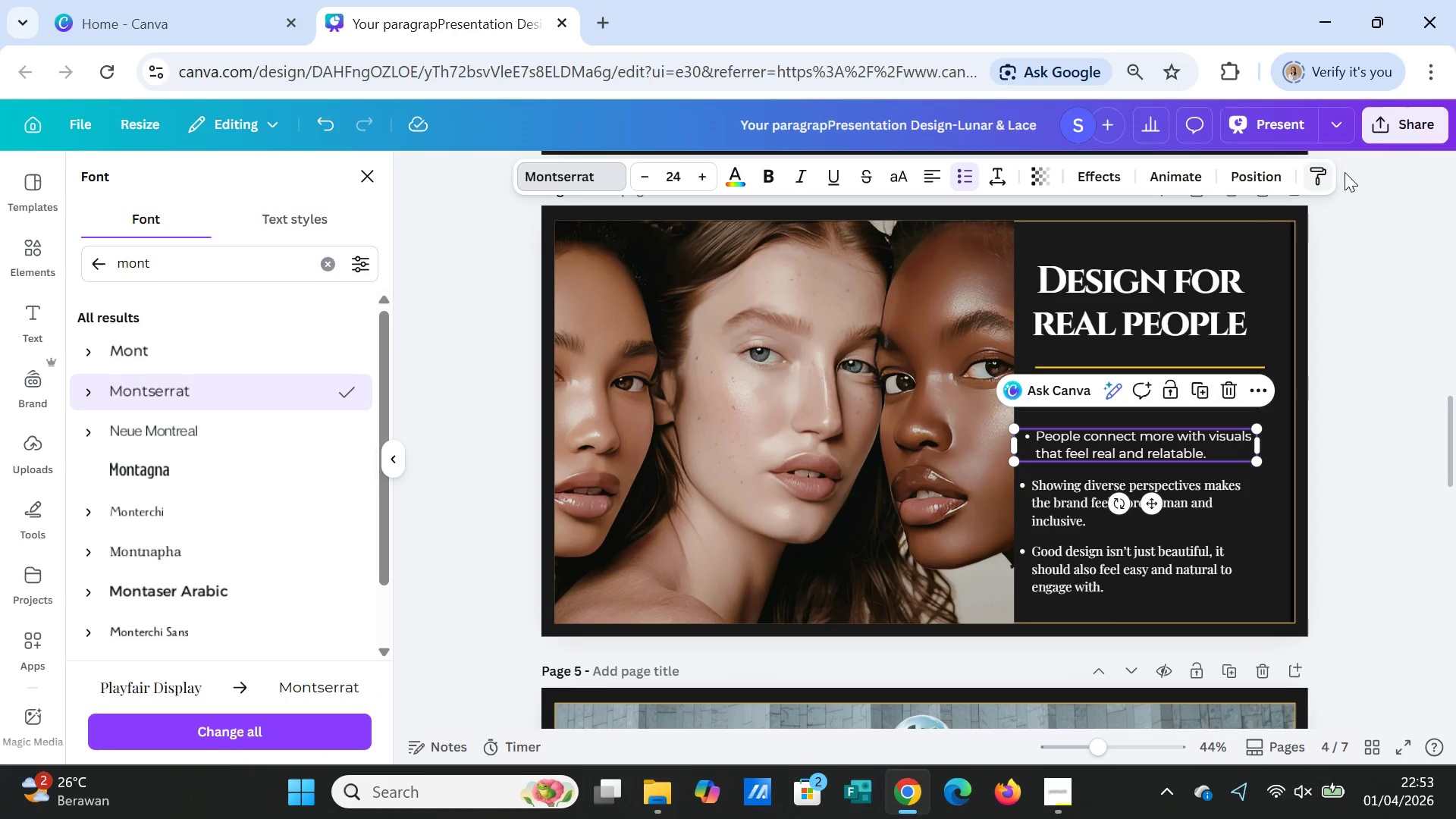 
left_click([1320, 174])
 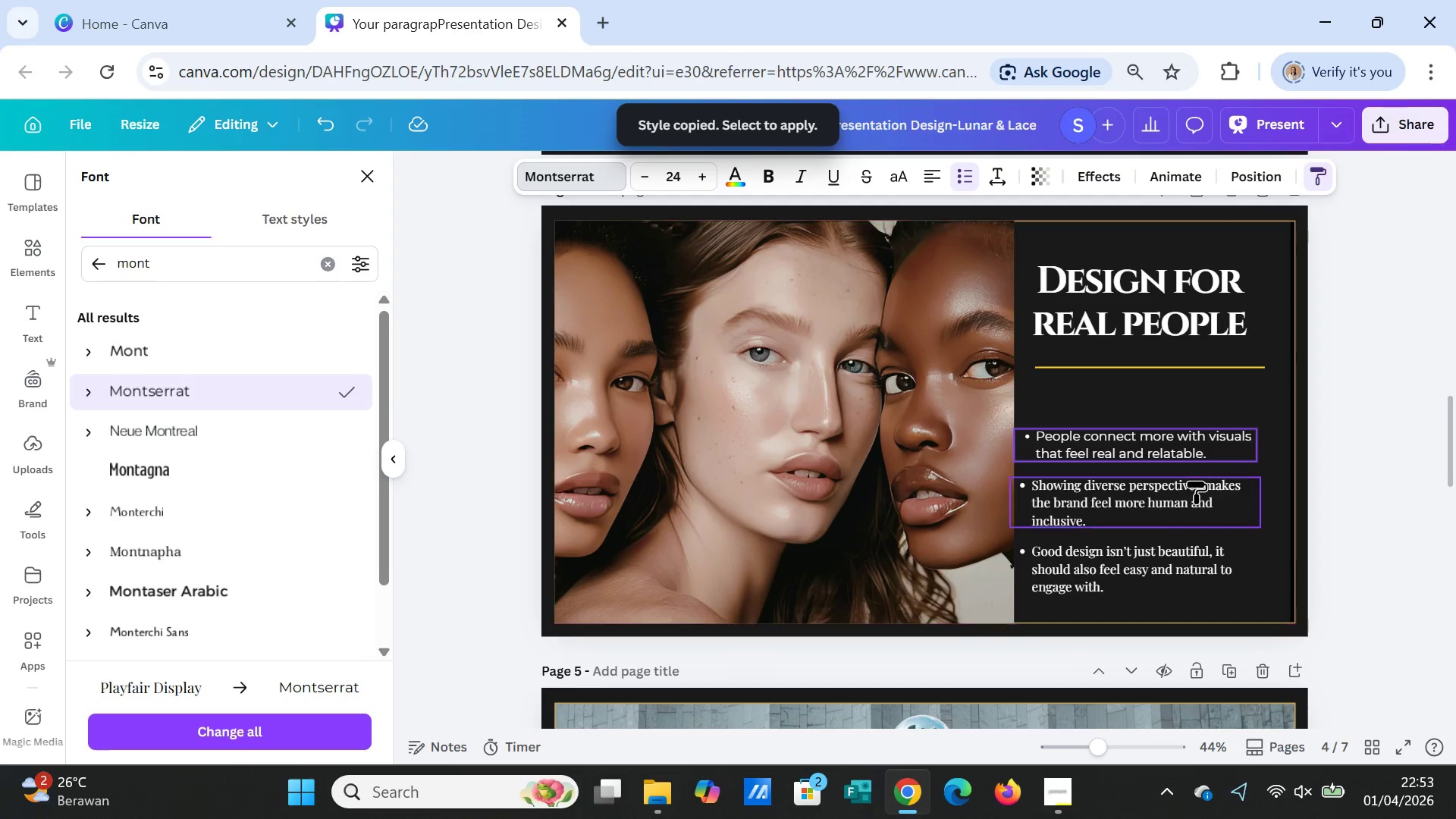 
left_click([1196, 482])
 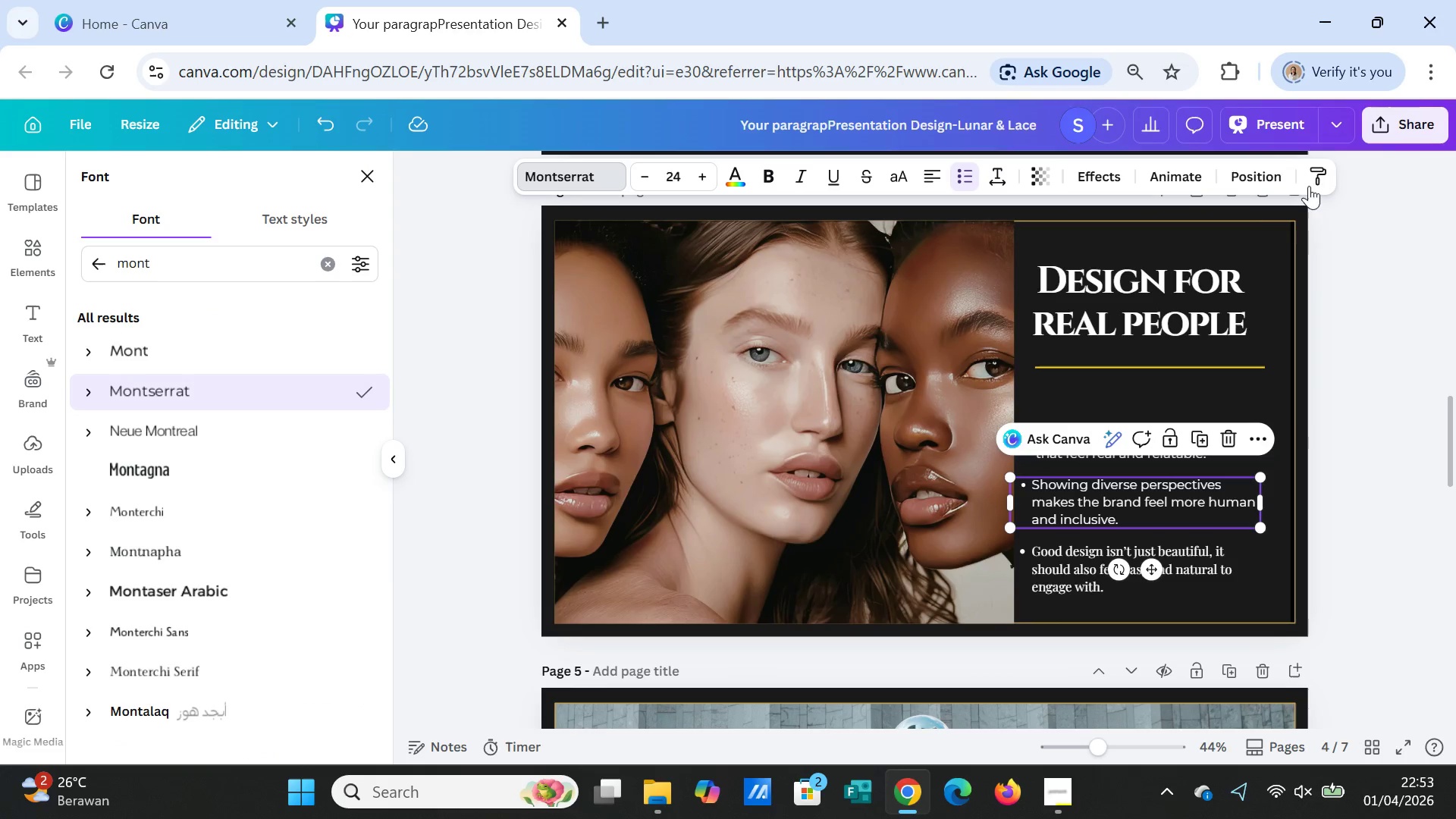 
left_click([1316, 174])
 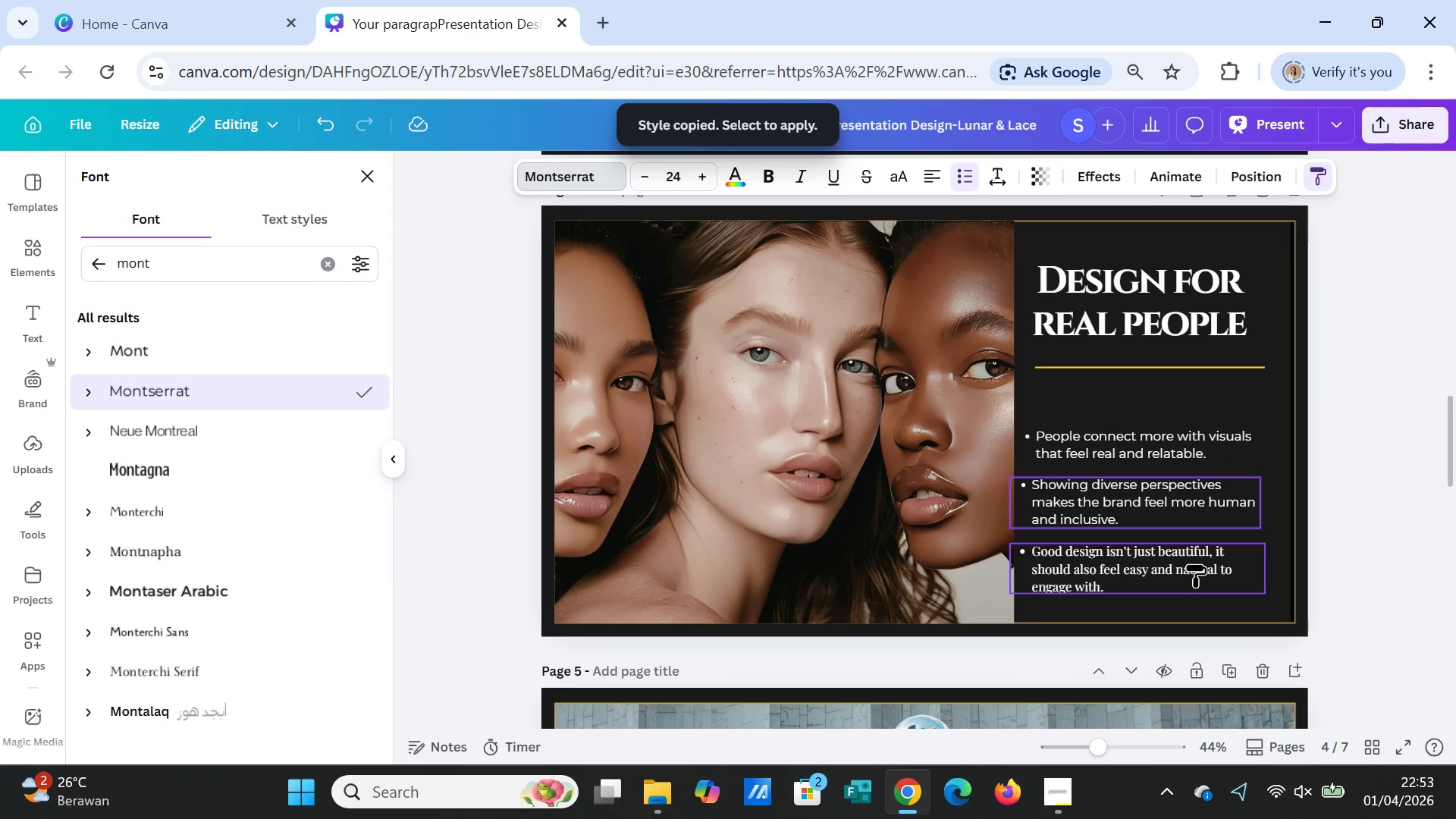 
left_click_drag(start_coordinate=[1195, 563], to_coordinate=[1352, 514])
 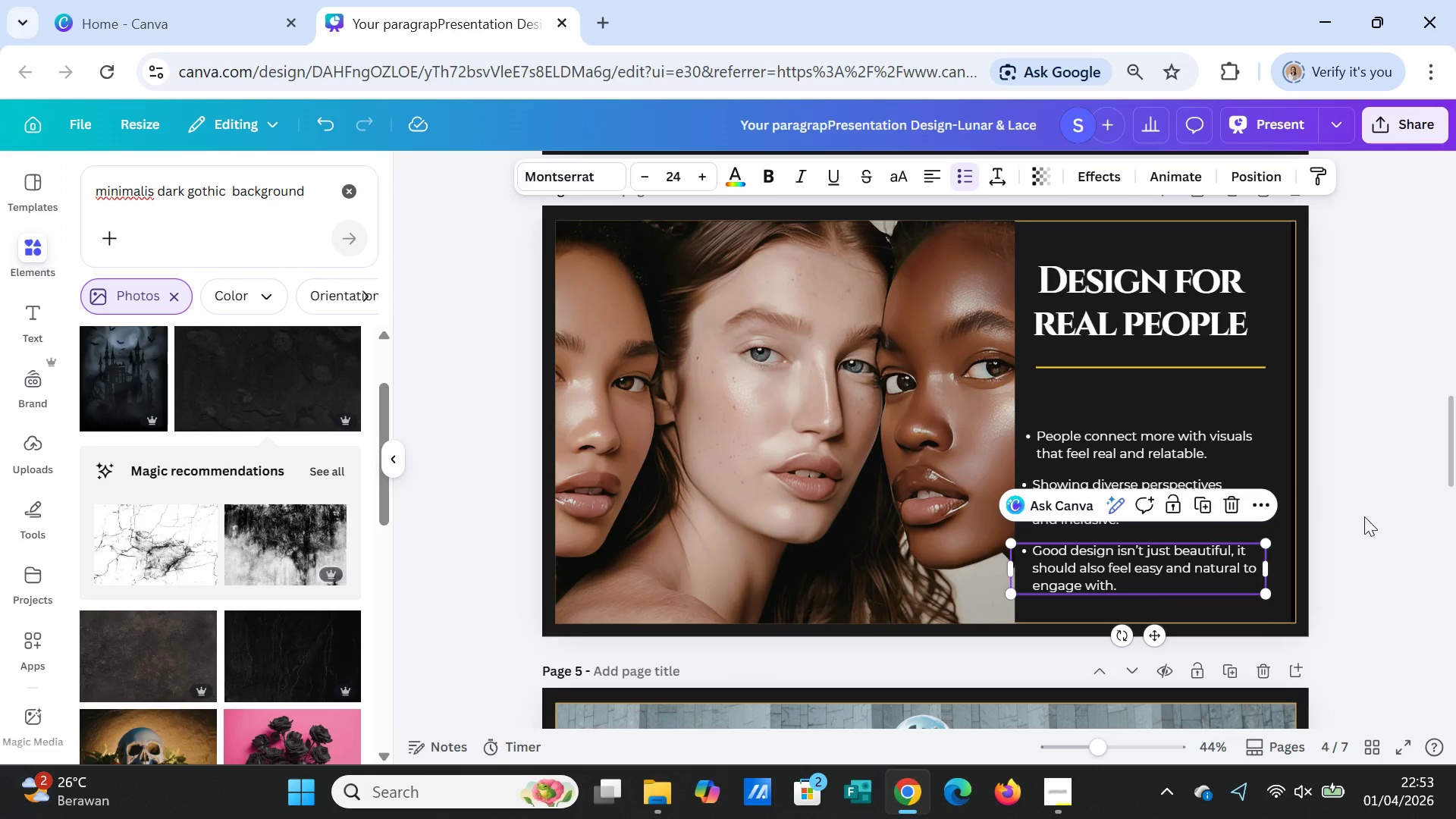 
left_click([1352, 514])
 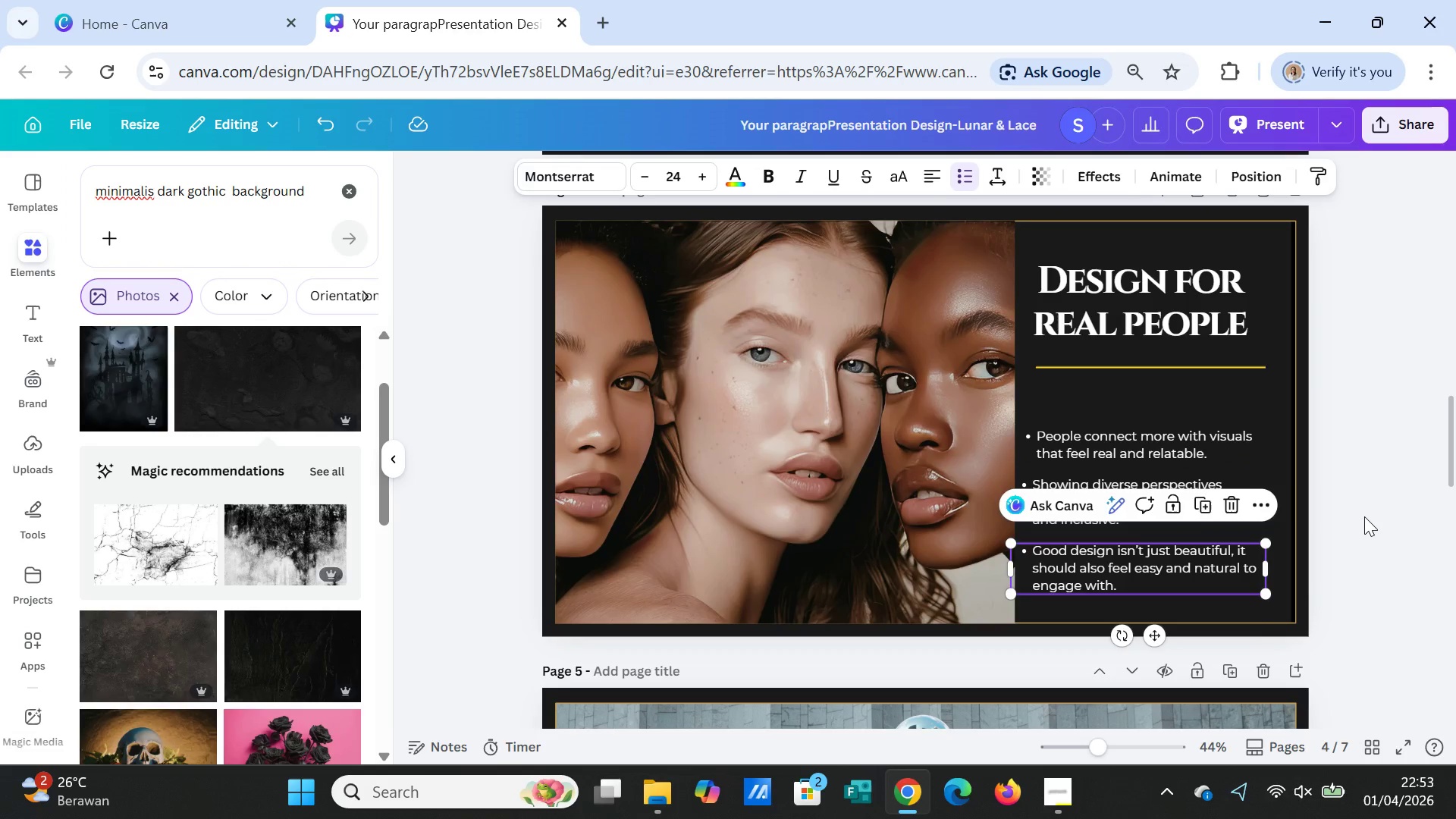 
left_click([1364, 516])
 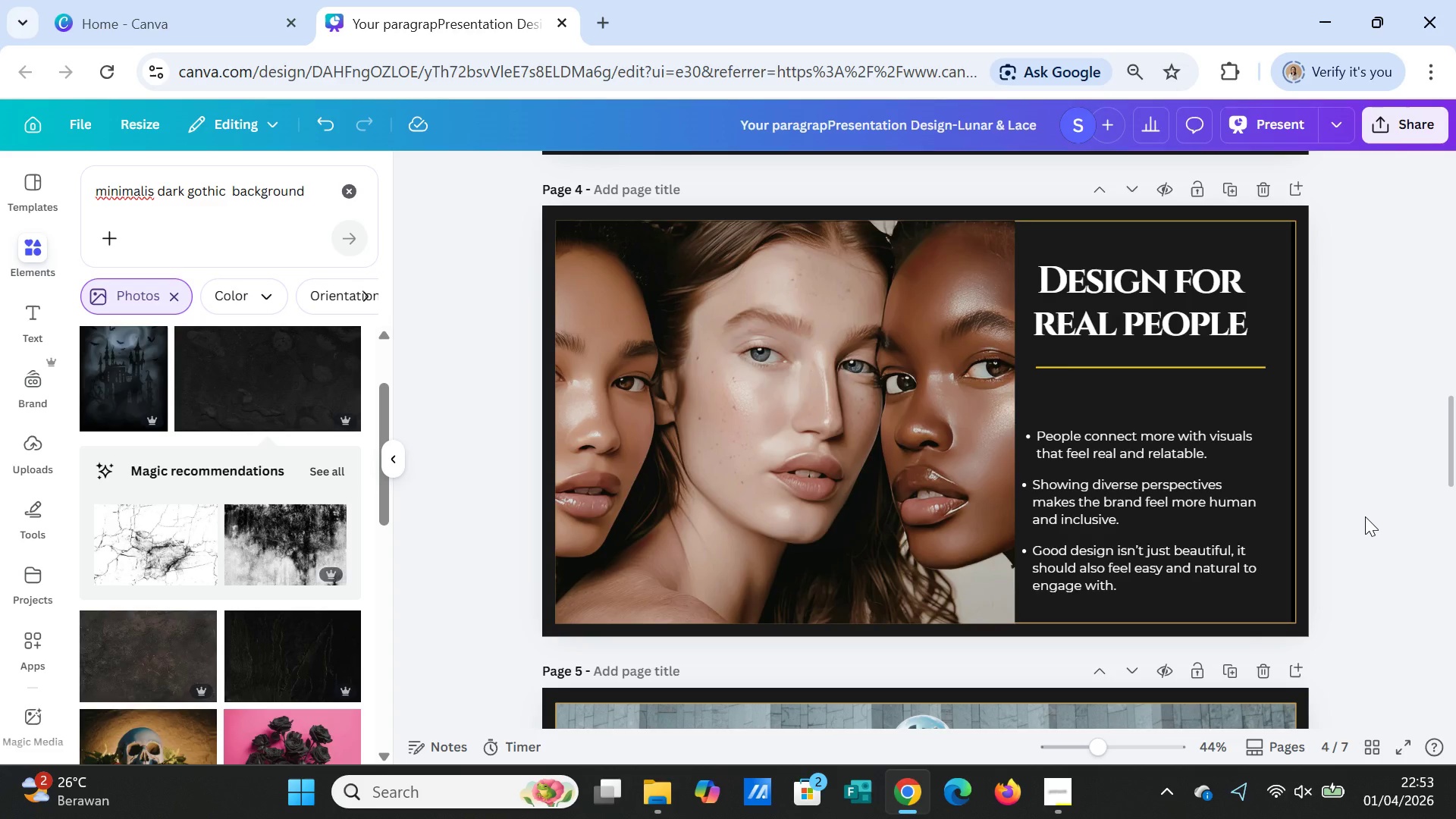 
wait(6.05)
 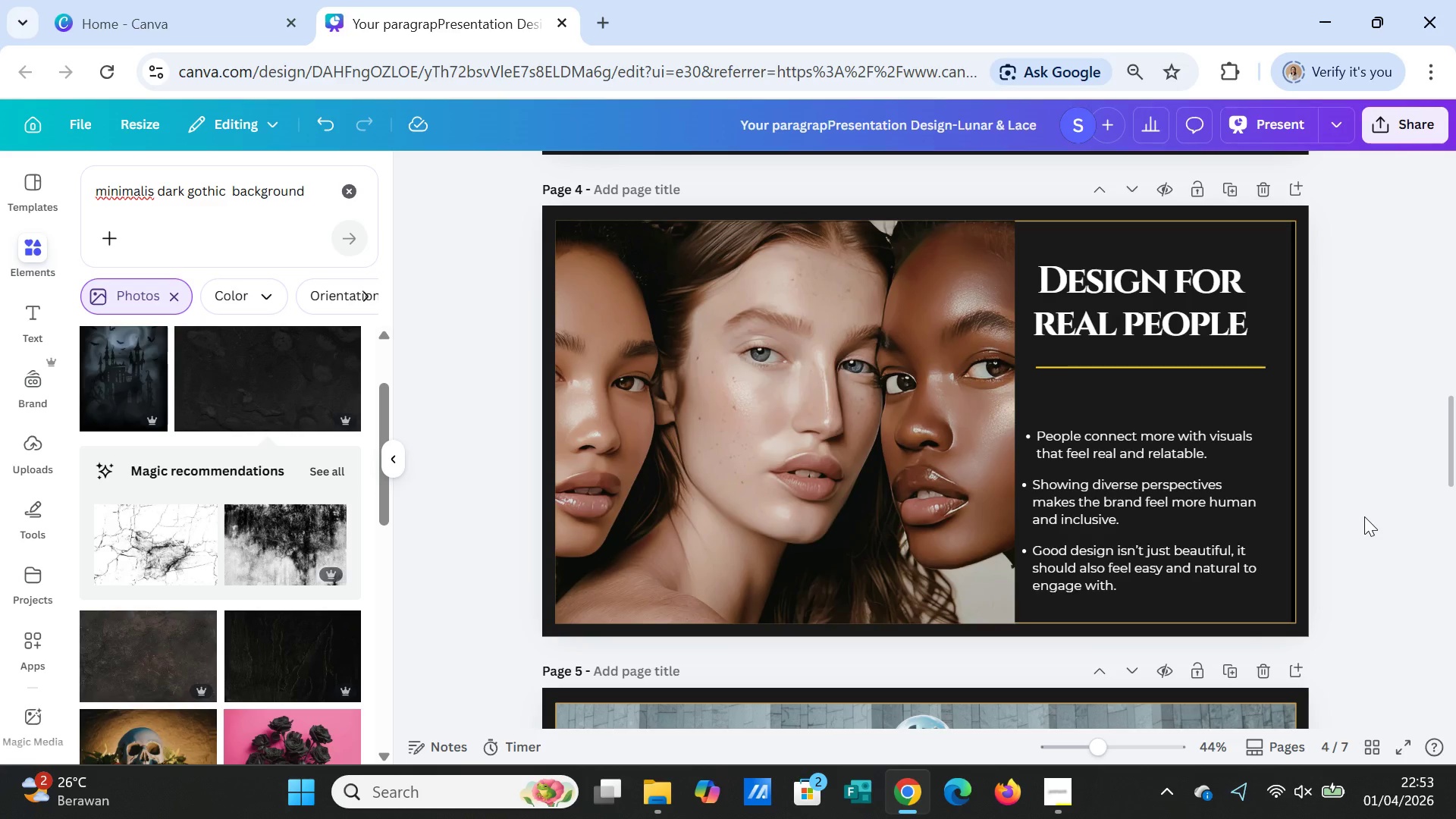 
scroll: coordinate [1365, 516], scroll_direction: down, amount: 4.0
 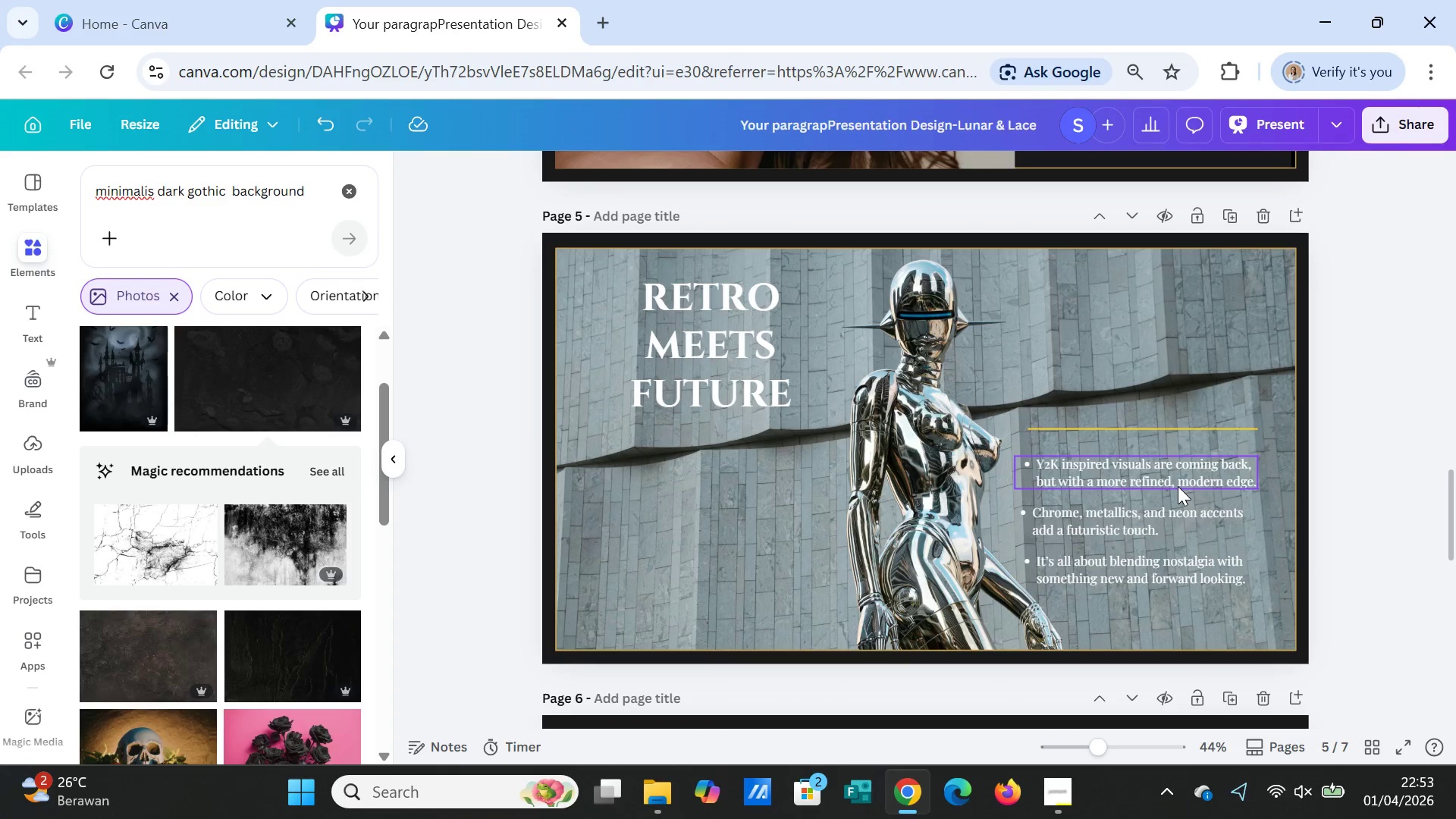 
left_click([1178, 486])
 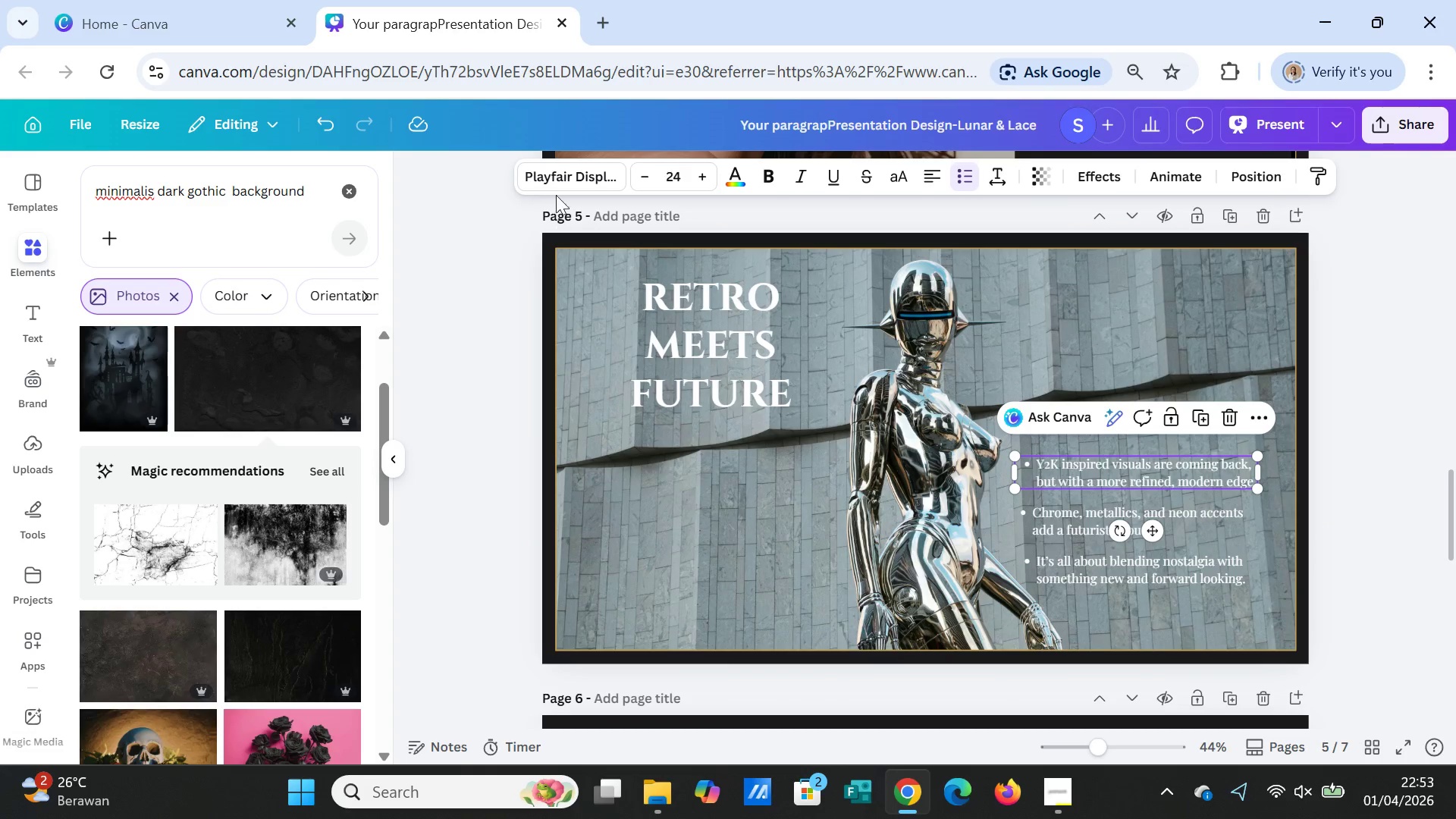 
left_click([557, 165])
 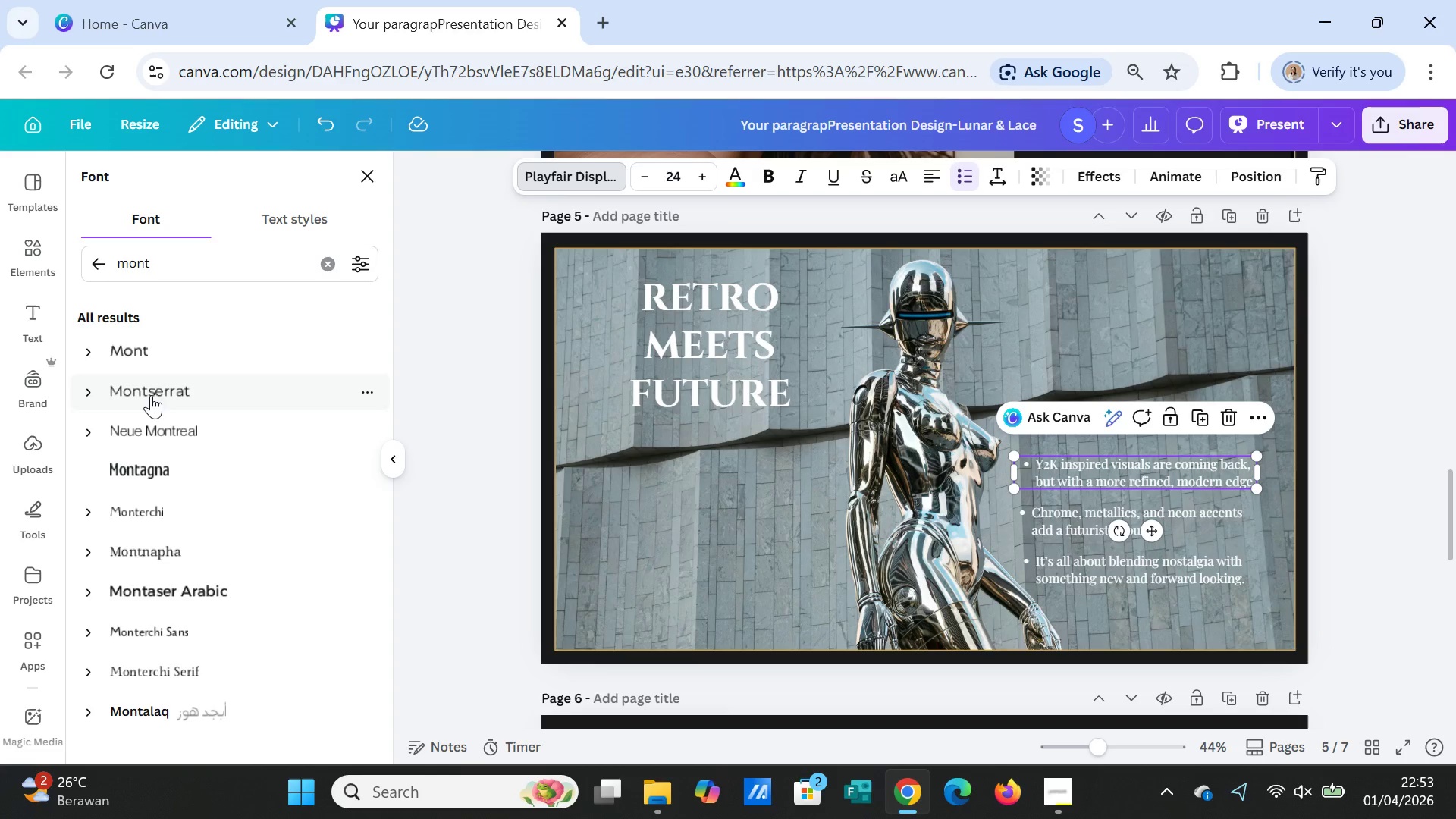 
left_click([149, 391])
 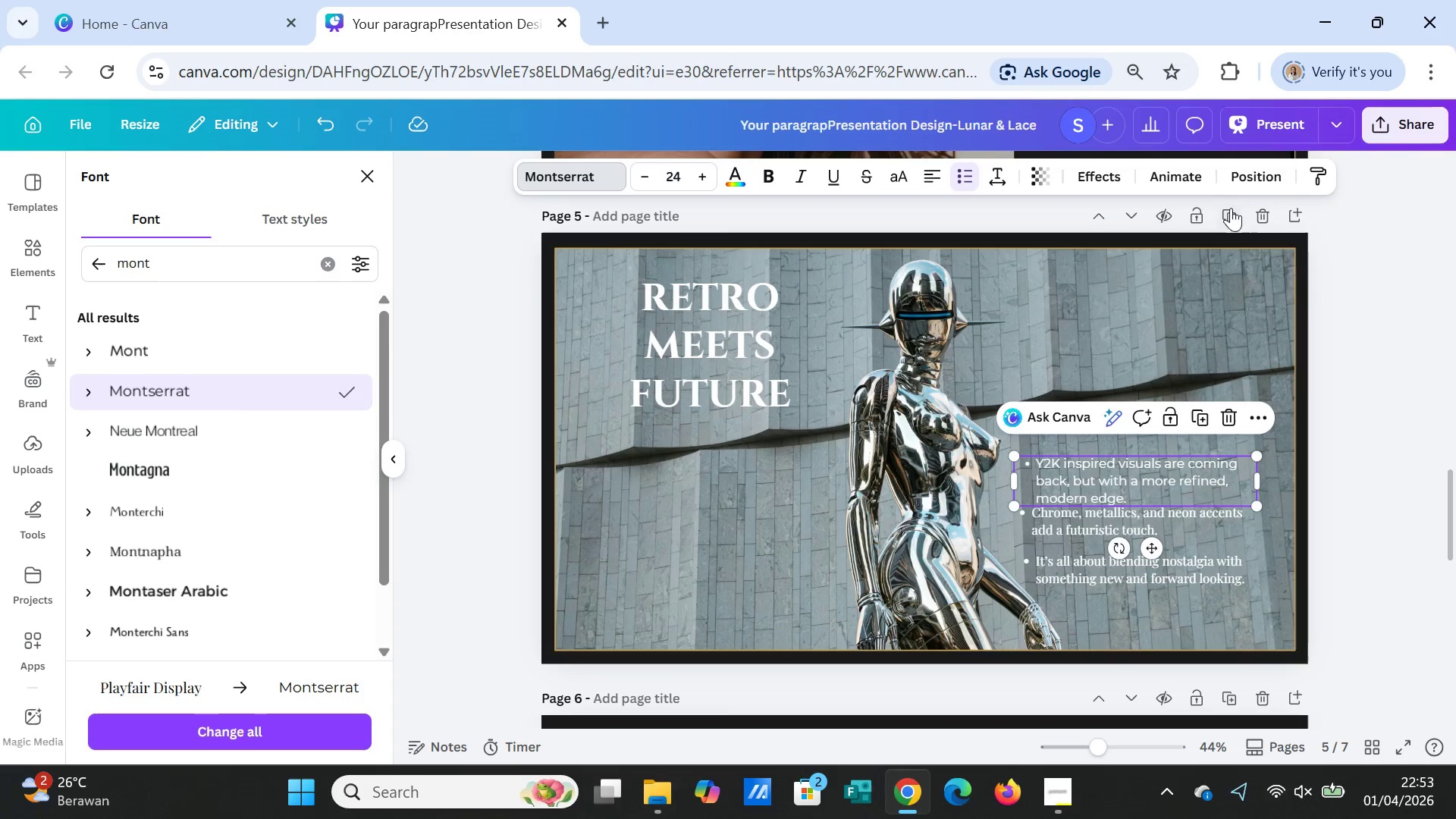 
left_click([1311, 175])
 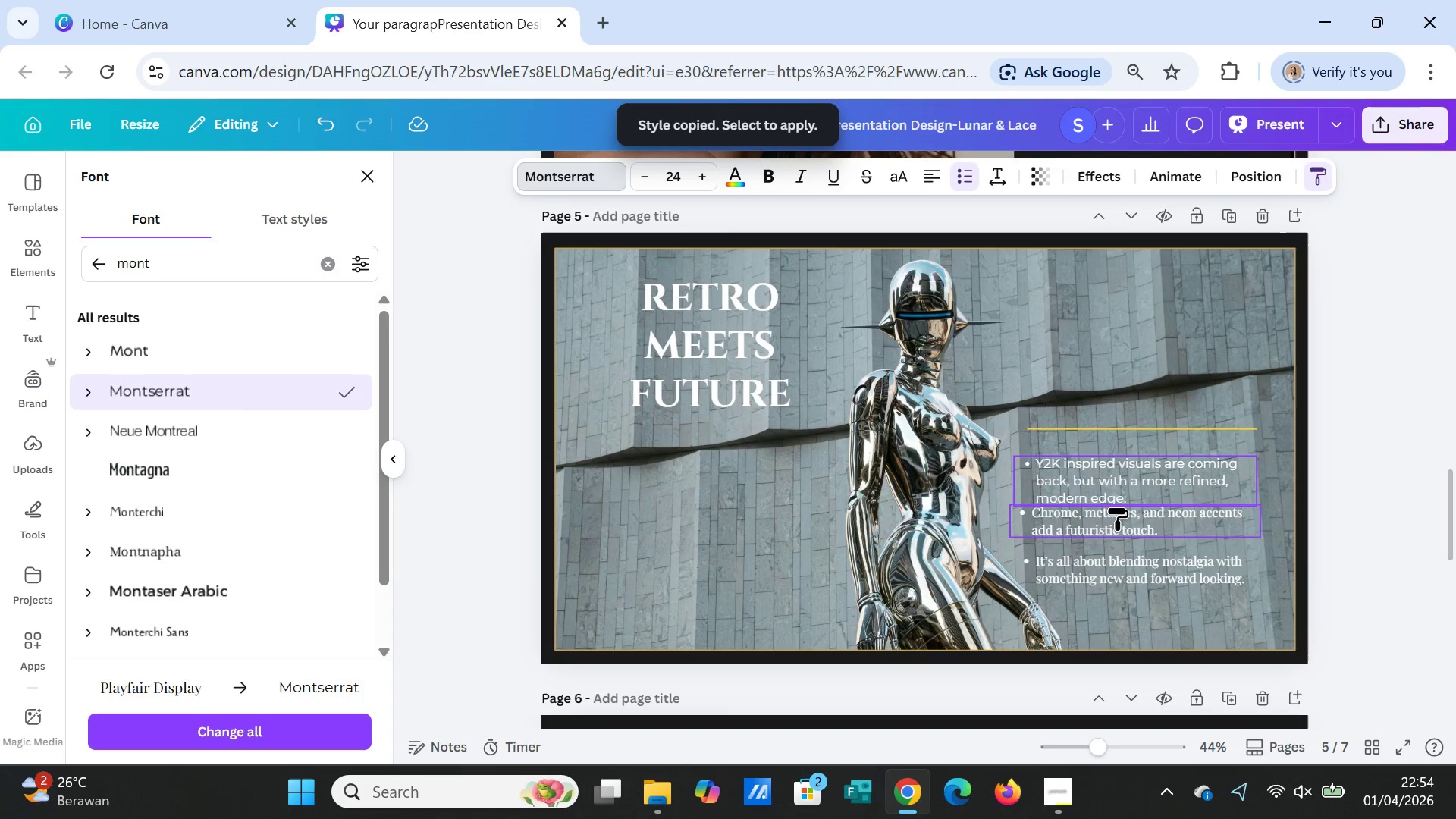 
left_click([1116, 510])
 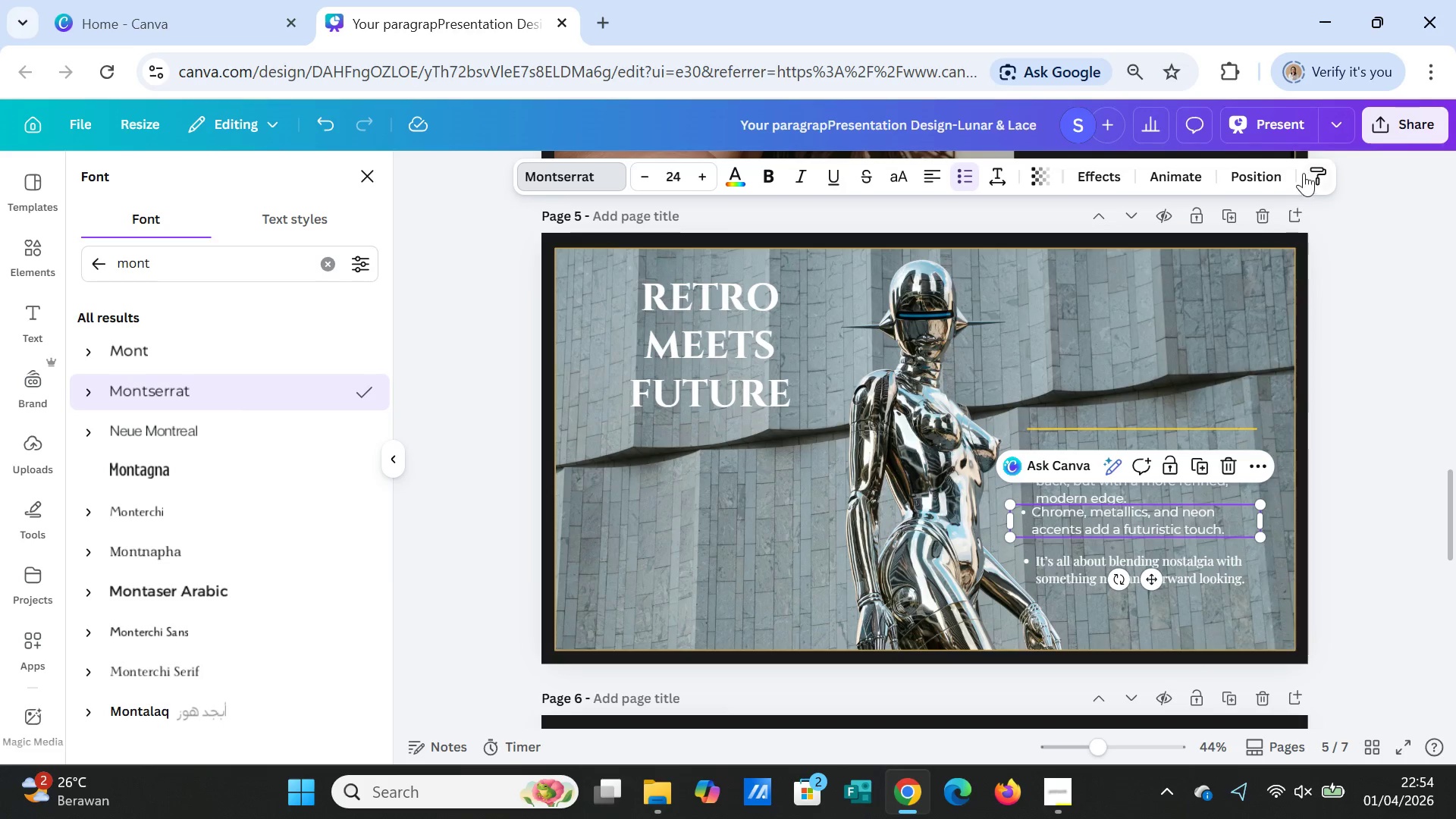 
left_click([1311, 168])
 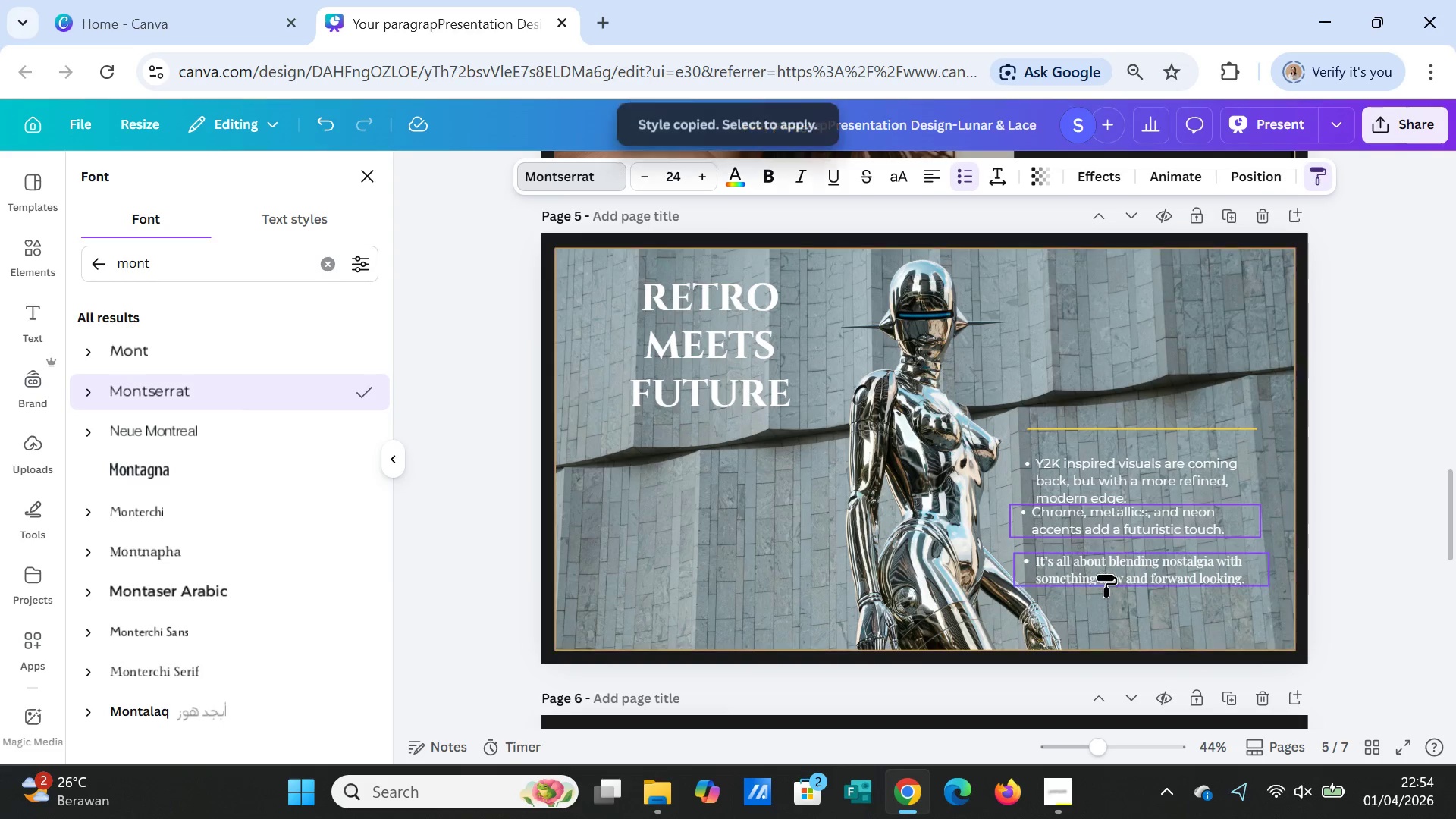 
left_click([1106, 574])
 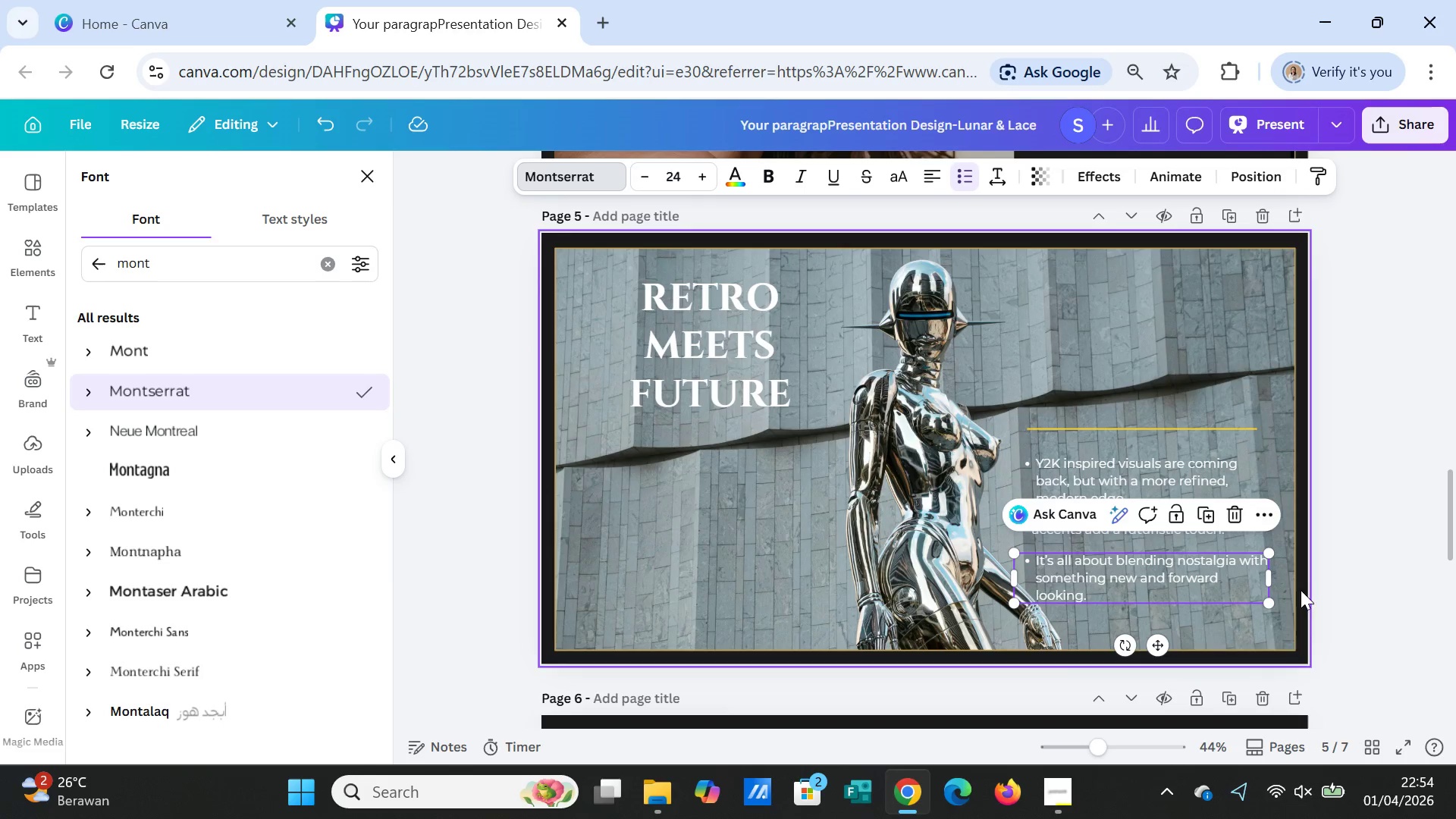 
left_click([1372, 586])
 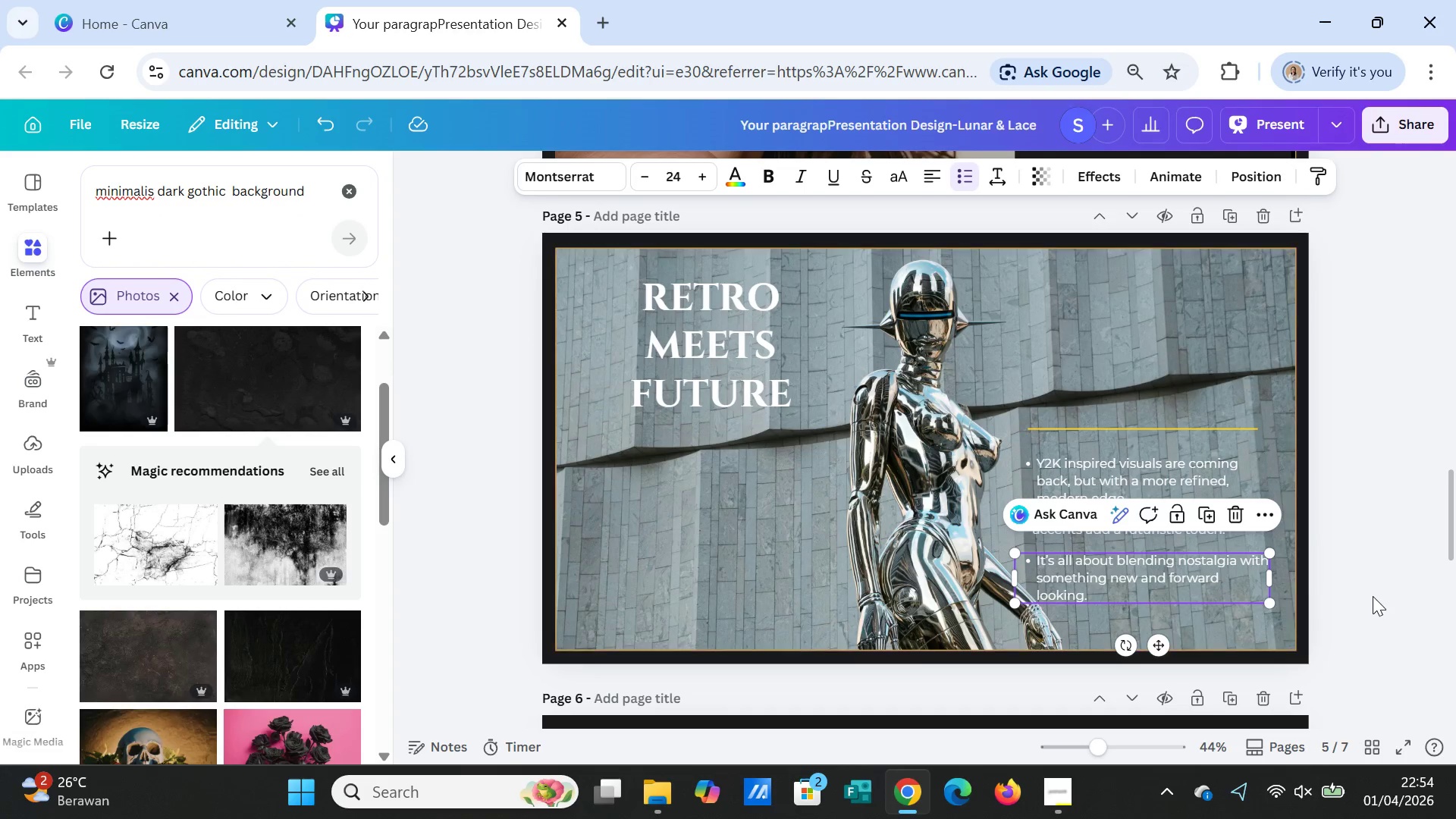 
left_click([1373, 596])
 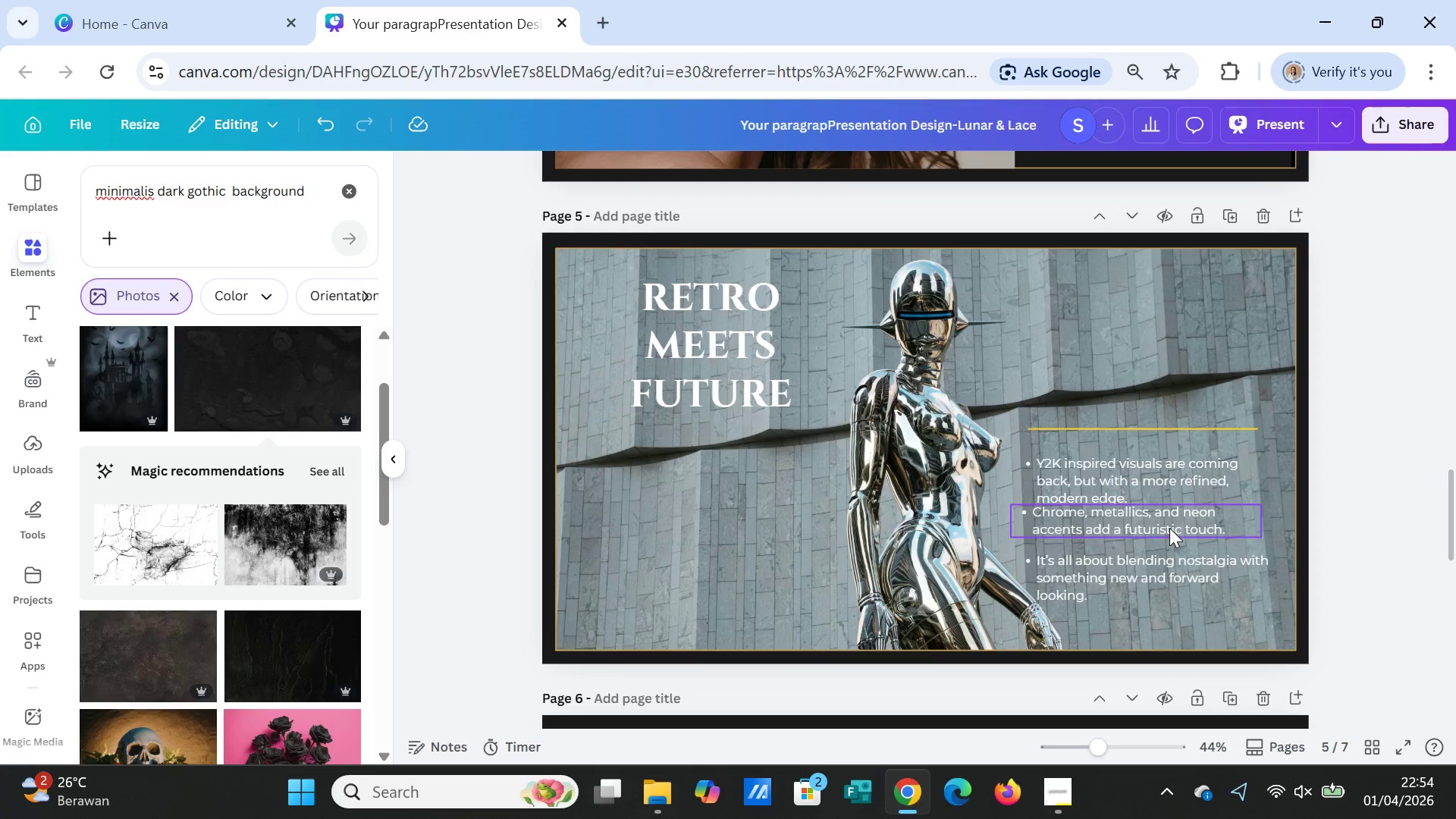 
left_click_drag(start_coordinate=[1169, 528], to_coordinate=[1169, 535])
 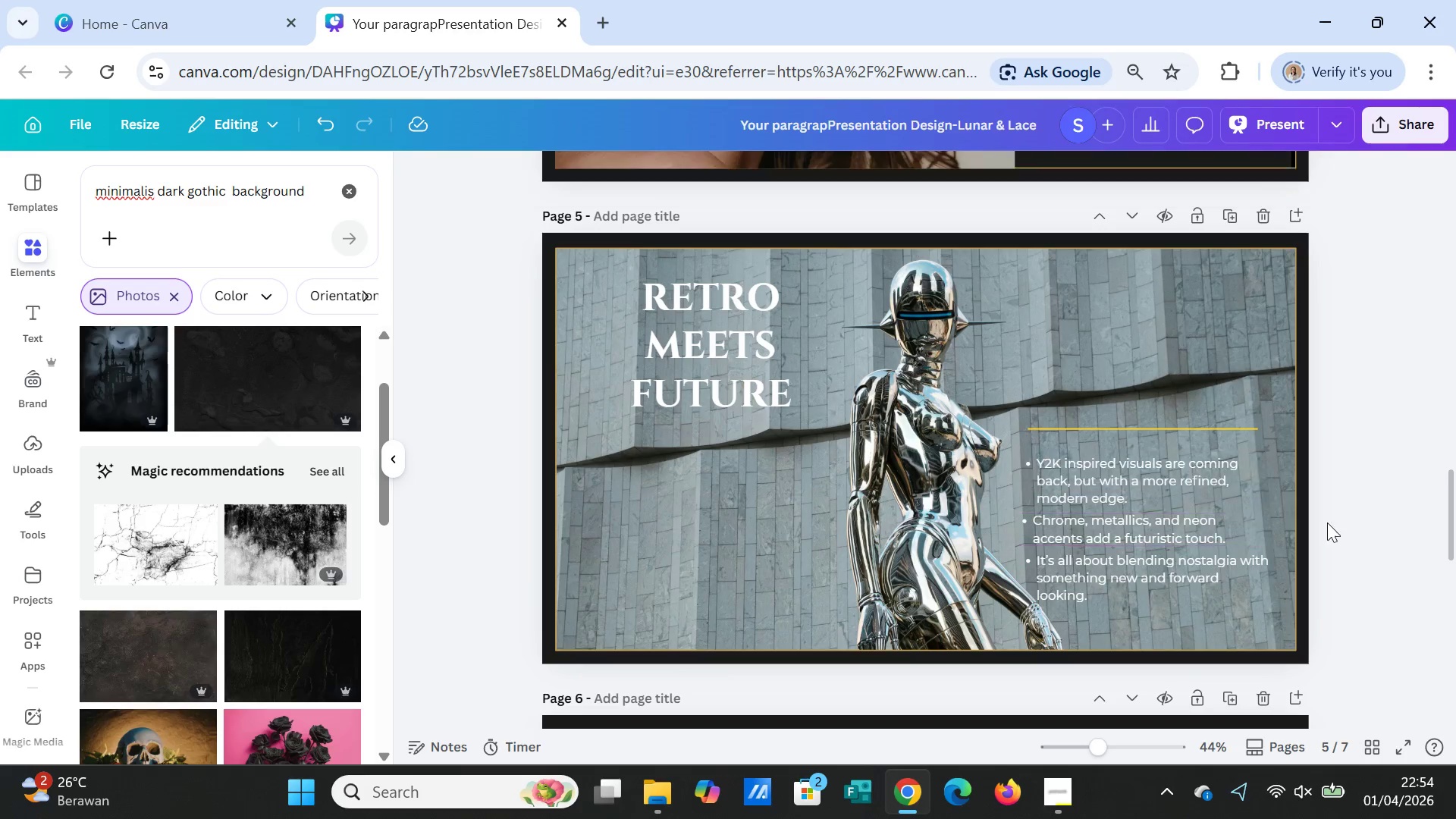 
left_click([1336, 535])
 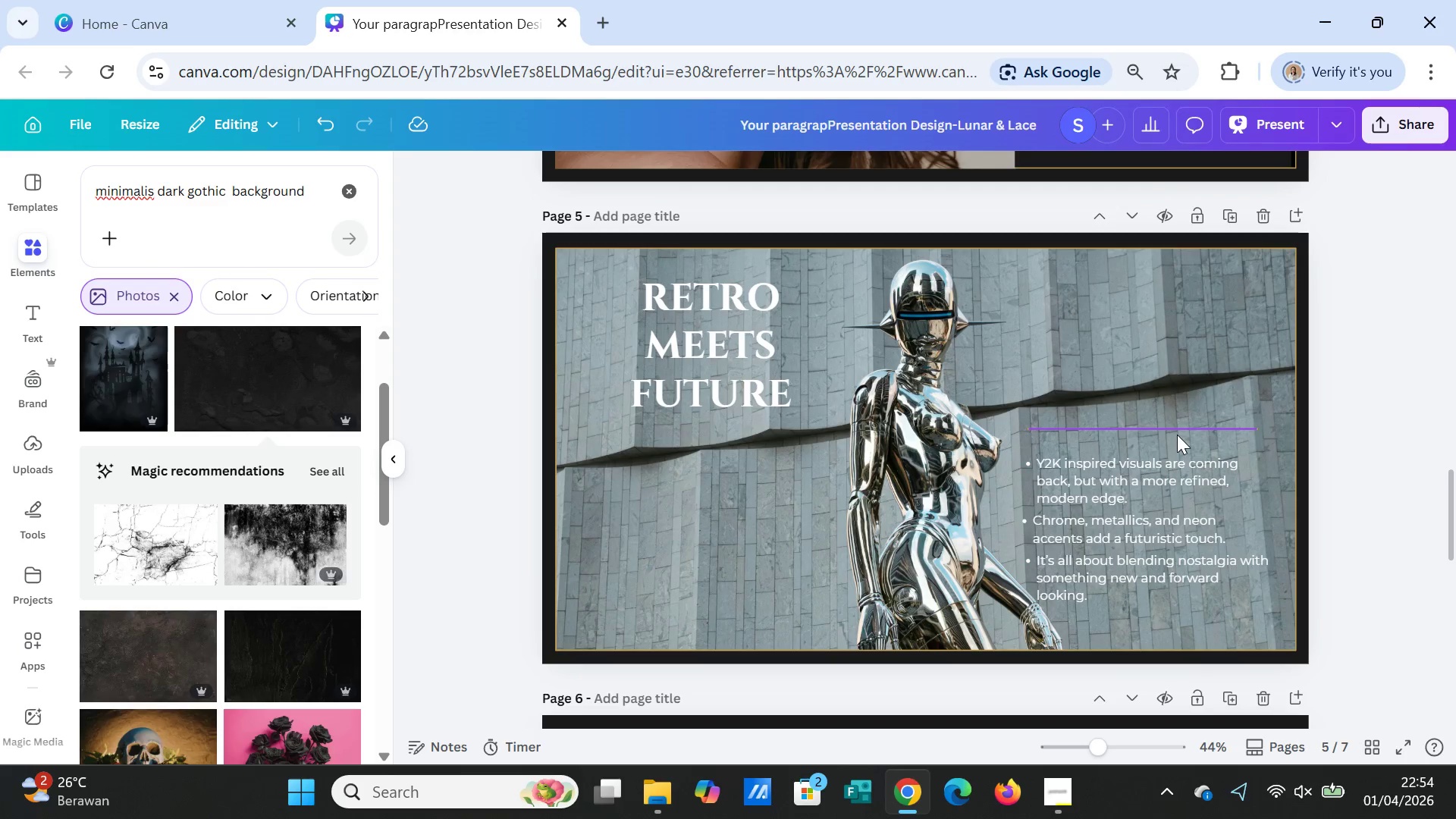 
left_click_drag(start_coordinate=[1177, 435], to_coordinate=[1177, 426])
 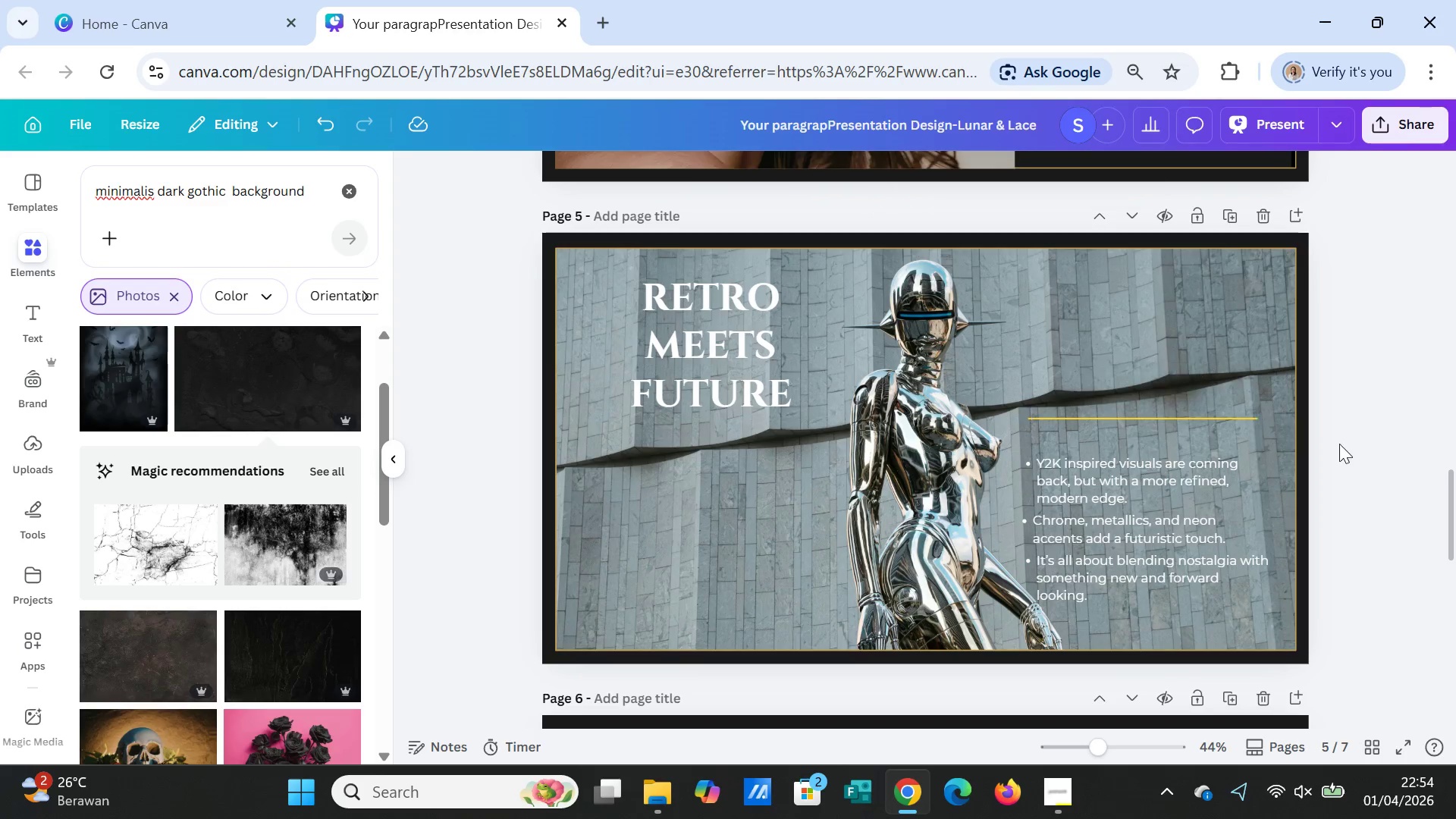 
left_click([1345, 442])
 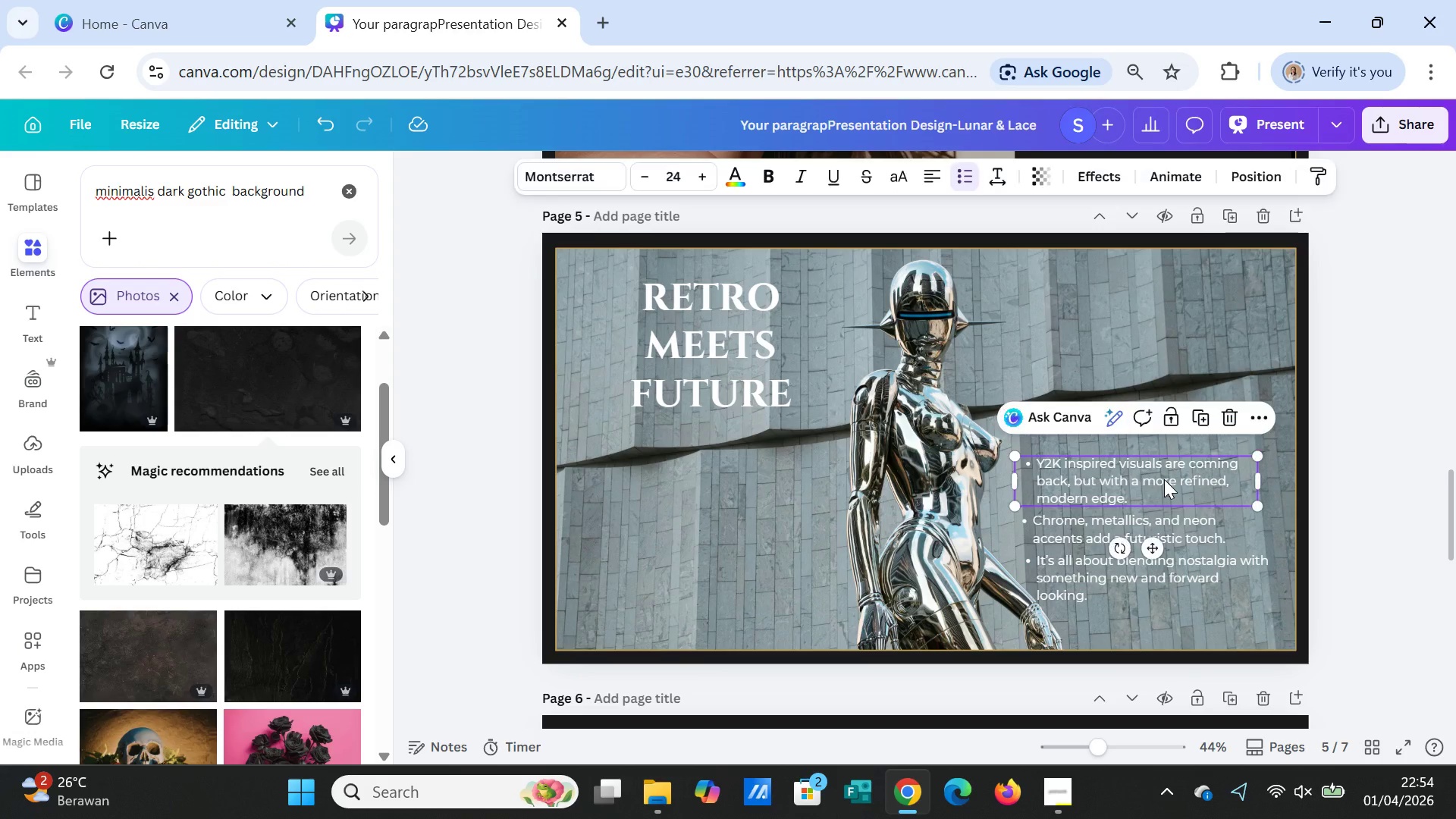 
left_click_drag(start_coordinate=[1164, 479], to_coordinate=[1164, 466])
 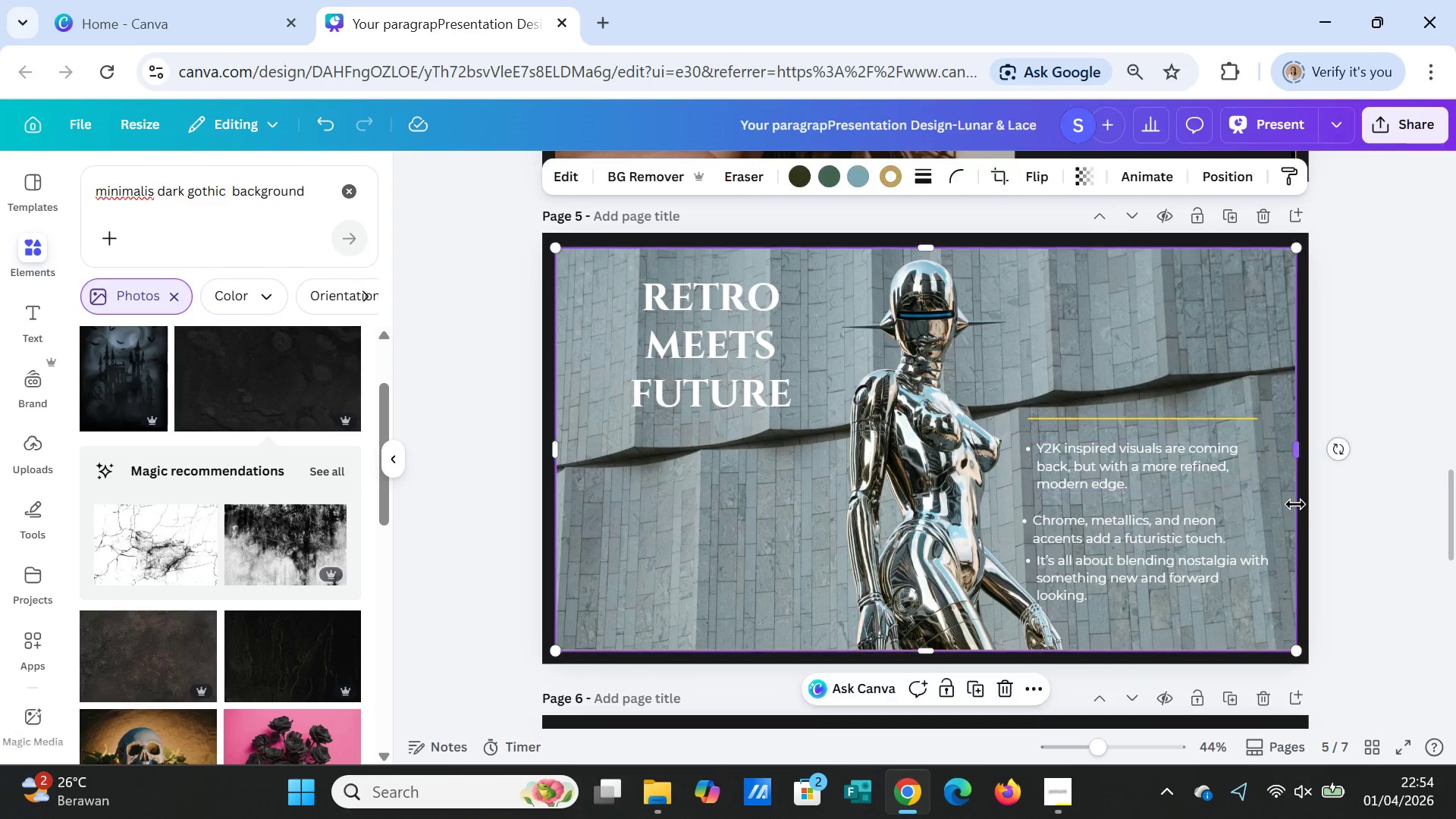 
left_click([1296, 496])
 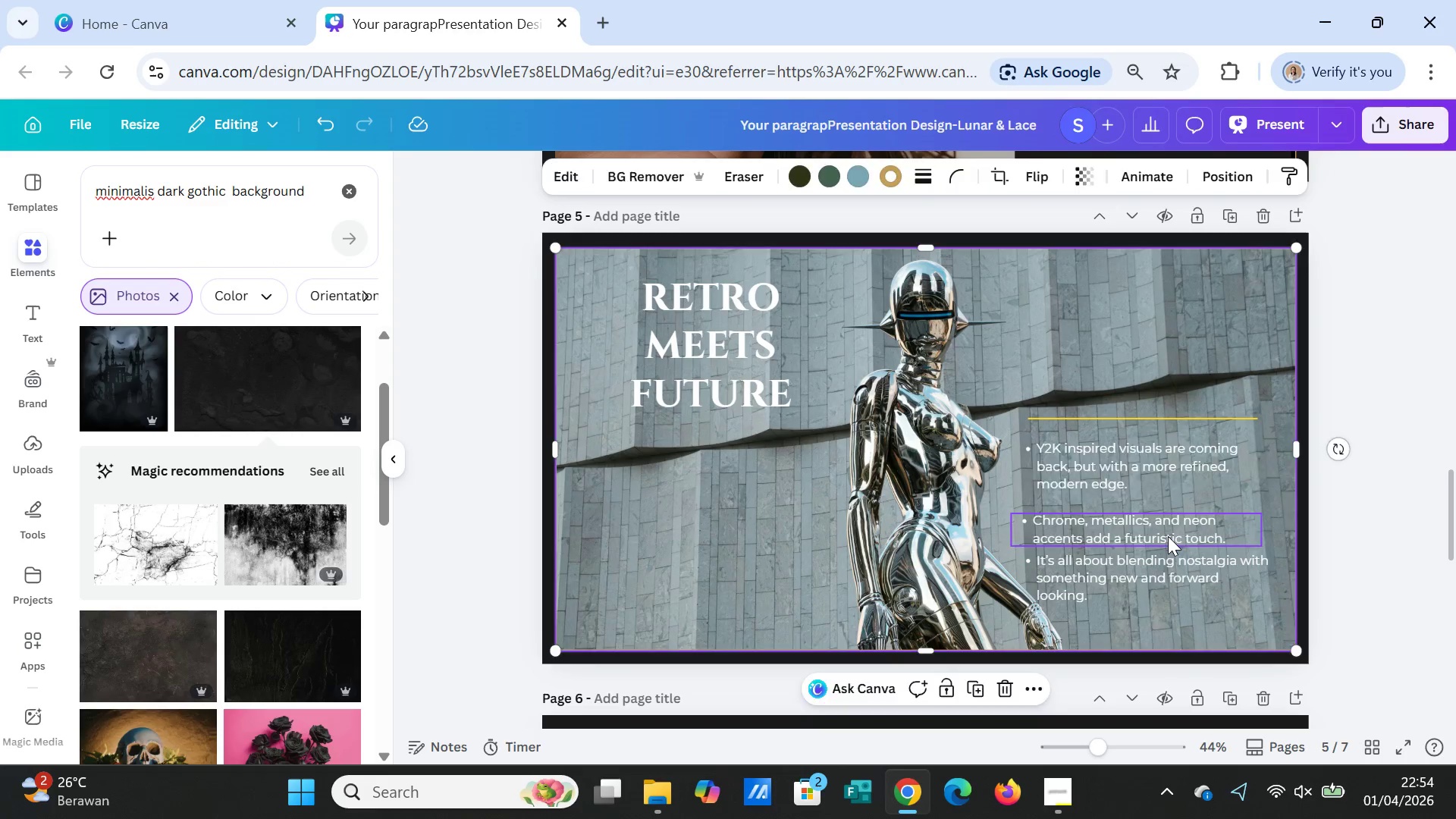 
left_click_drag(start_coordinate=[1168, 536], to_coordinate=[1169, 523])
 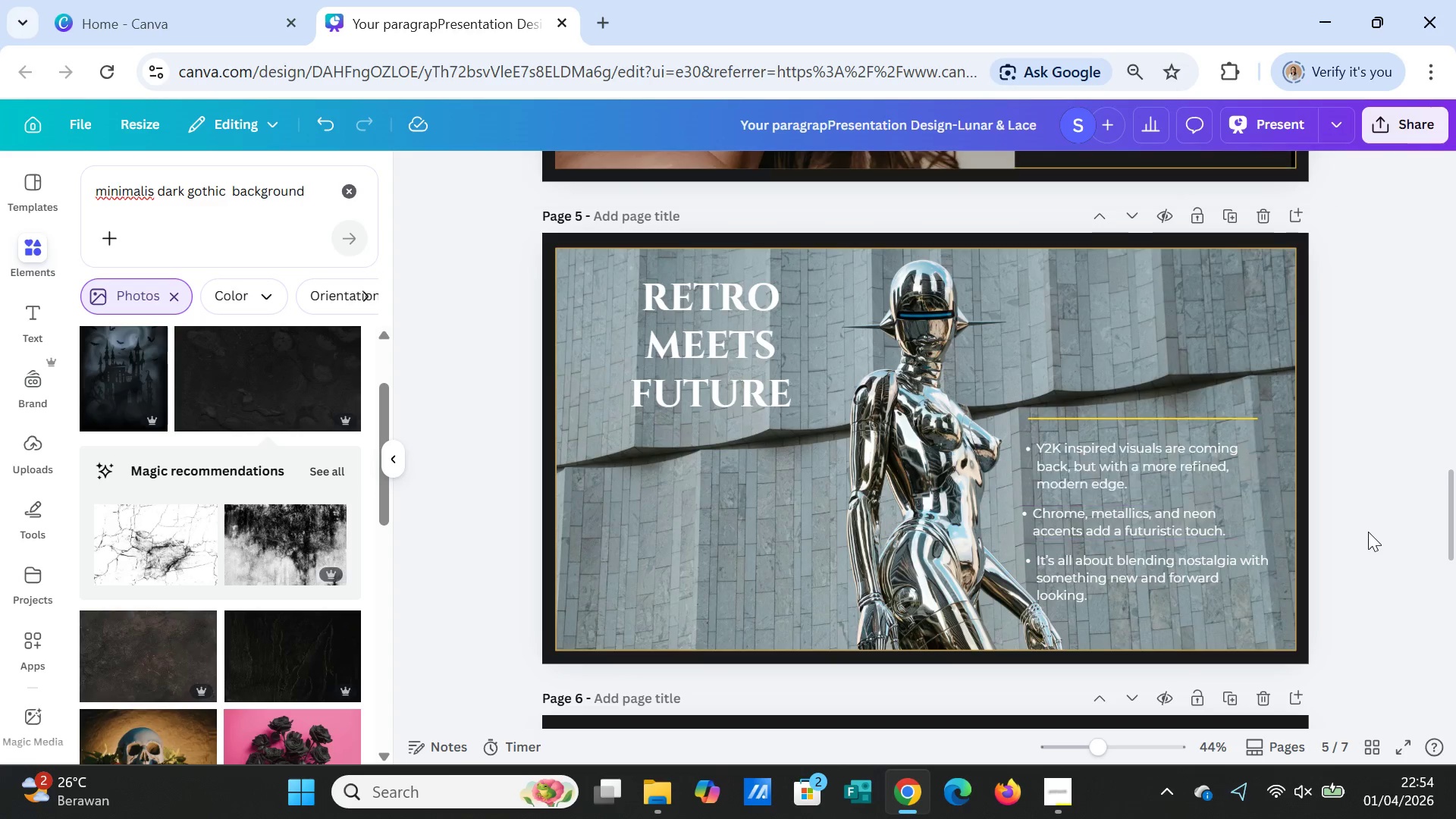 
left_click([1368, 532])
 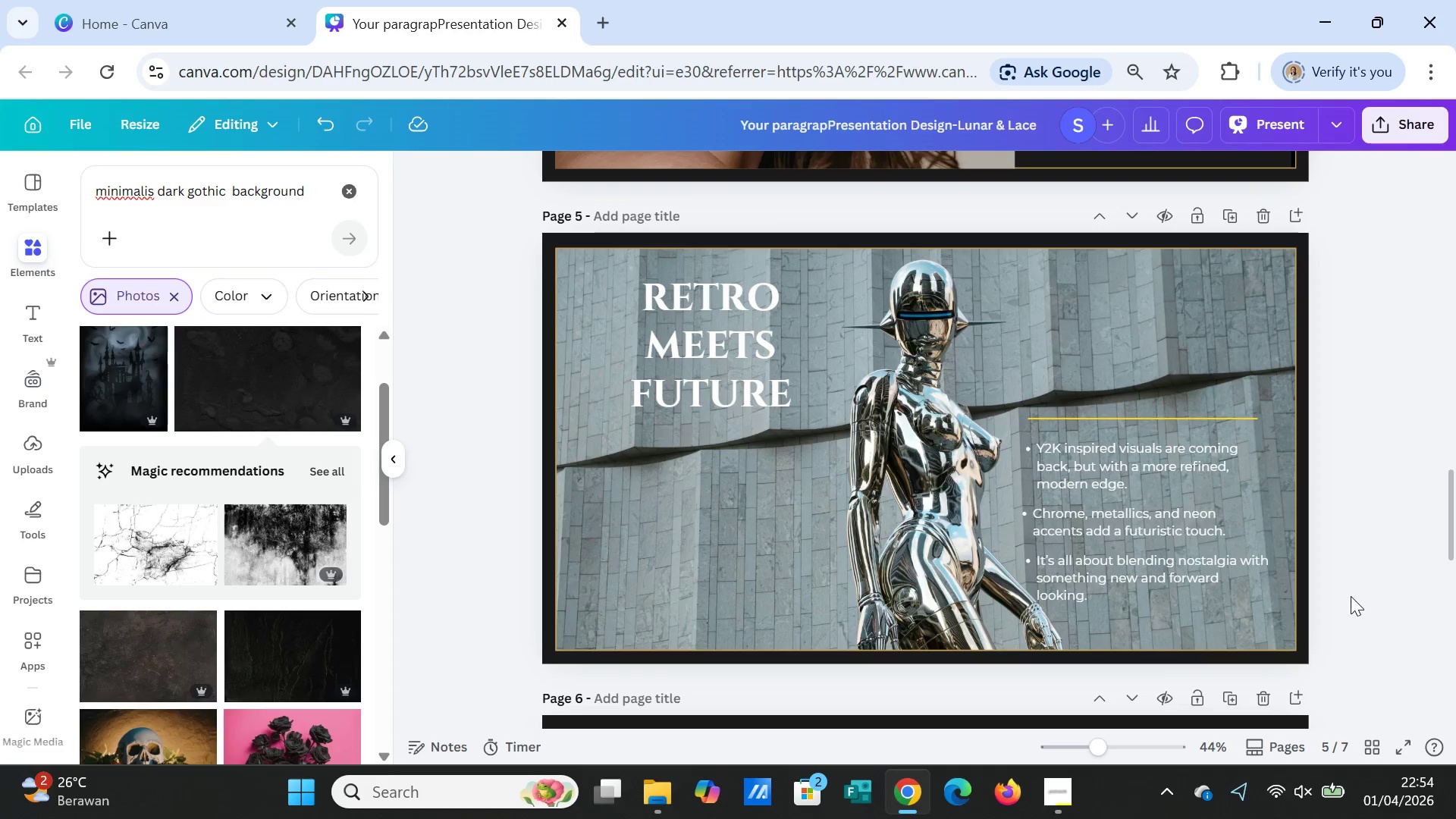 
wait(27.55)
 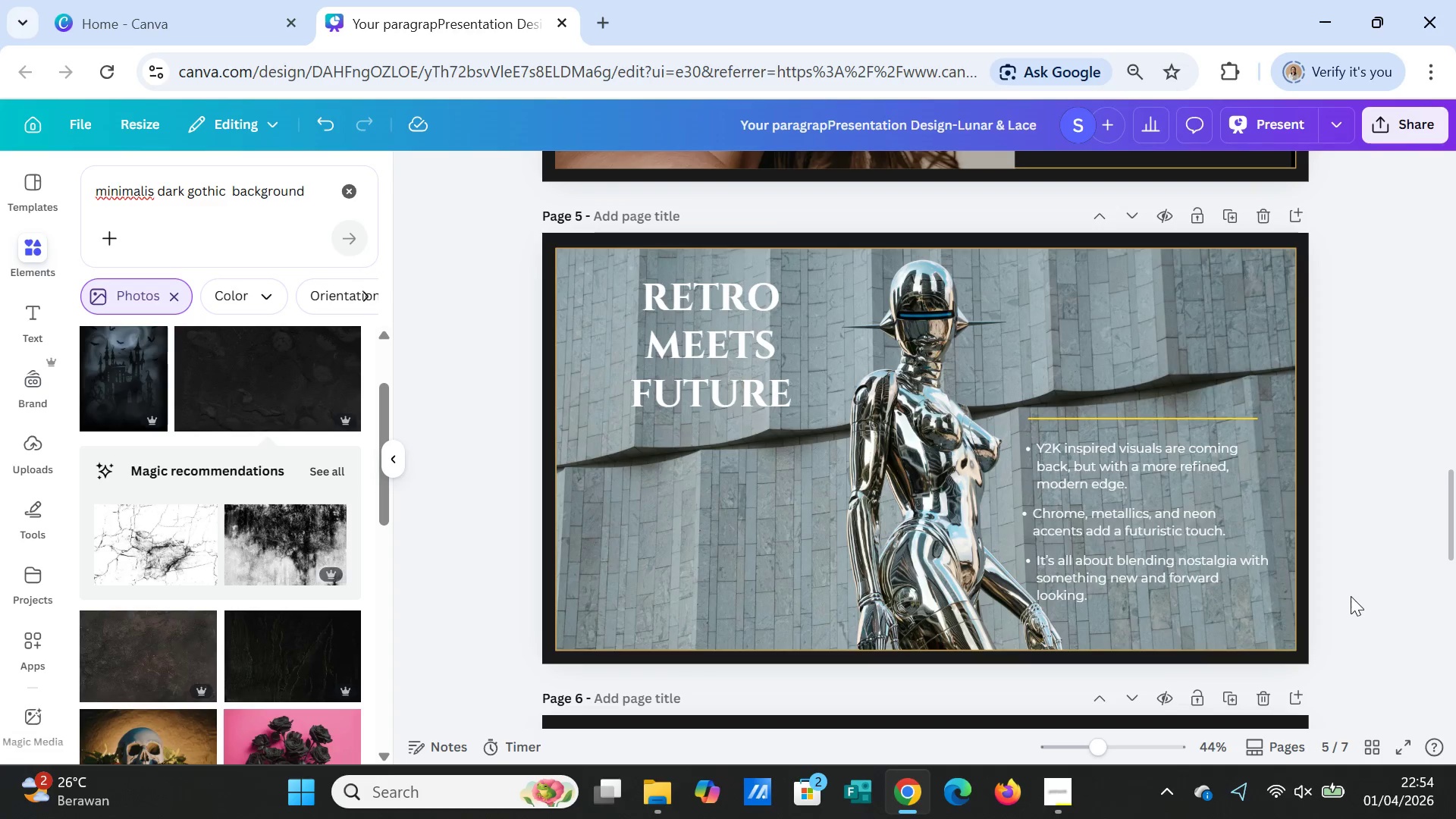 
left_click([1218, 570])
 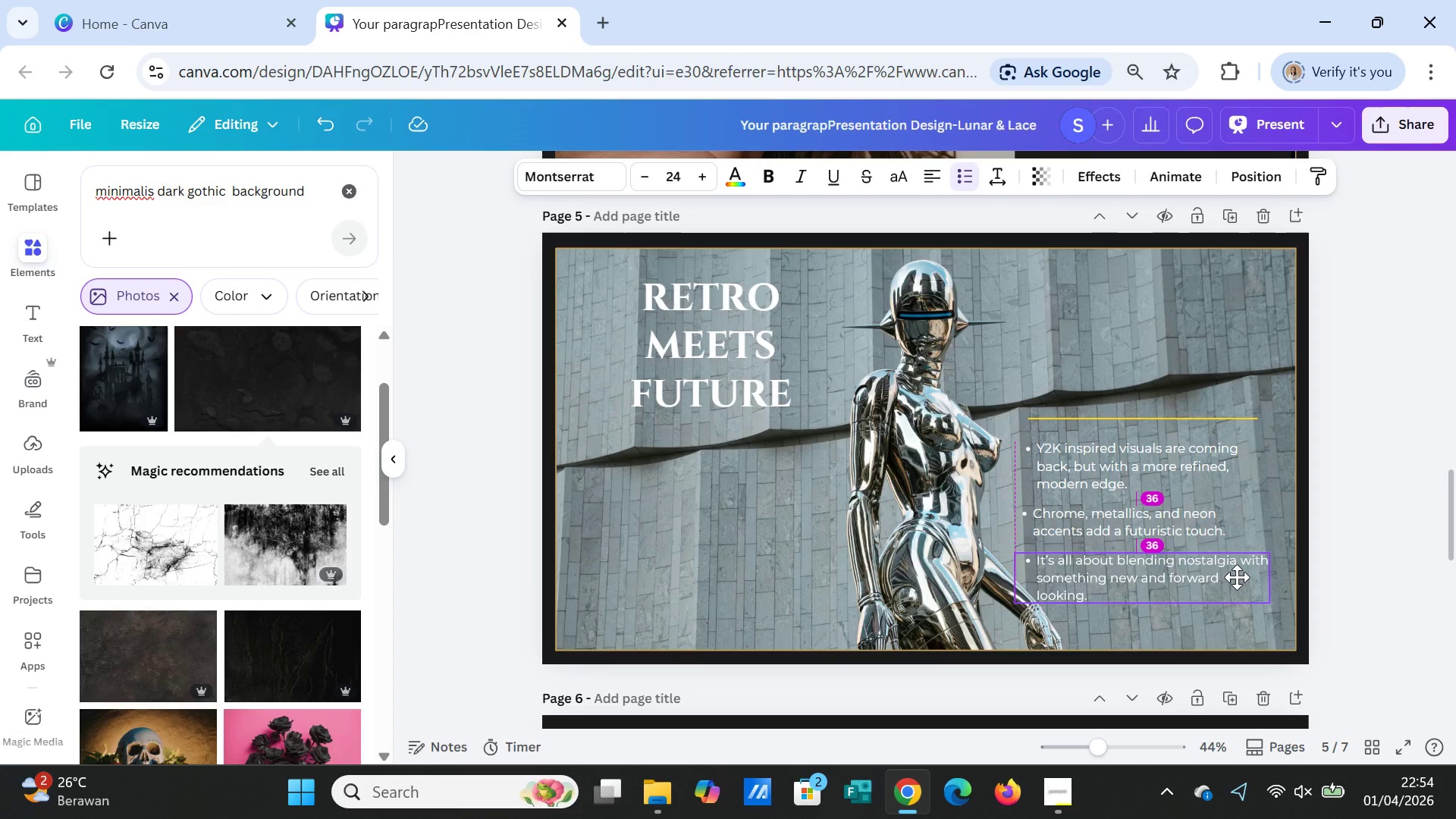 
wait(7.19)
 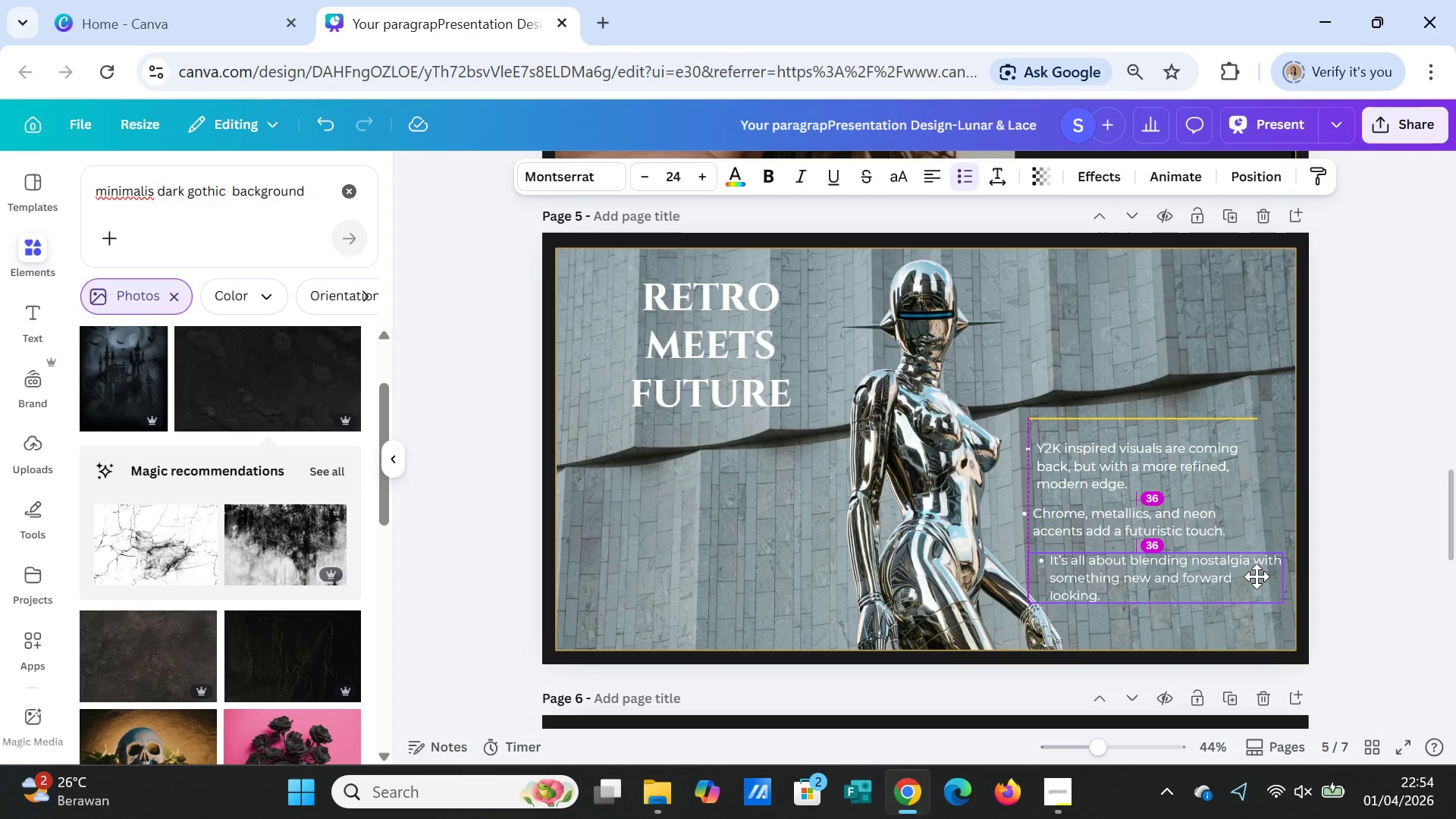 
left_click_drag(start_coordinate=[1269, 579], to_coordinate=[1263, 579])
 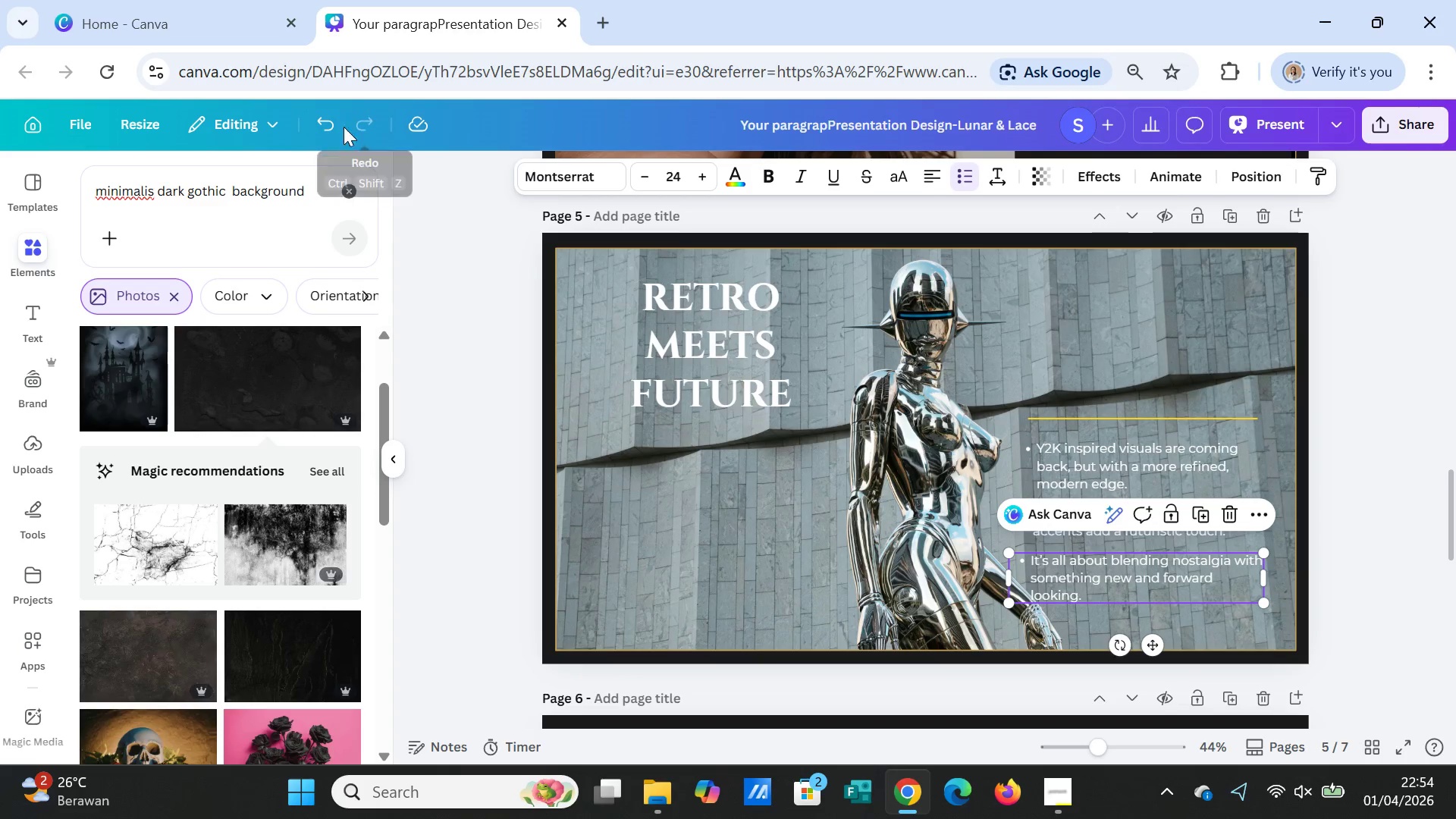 
left_click([334, 127])
 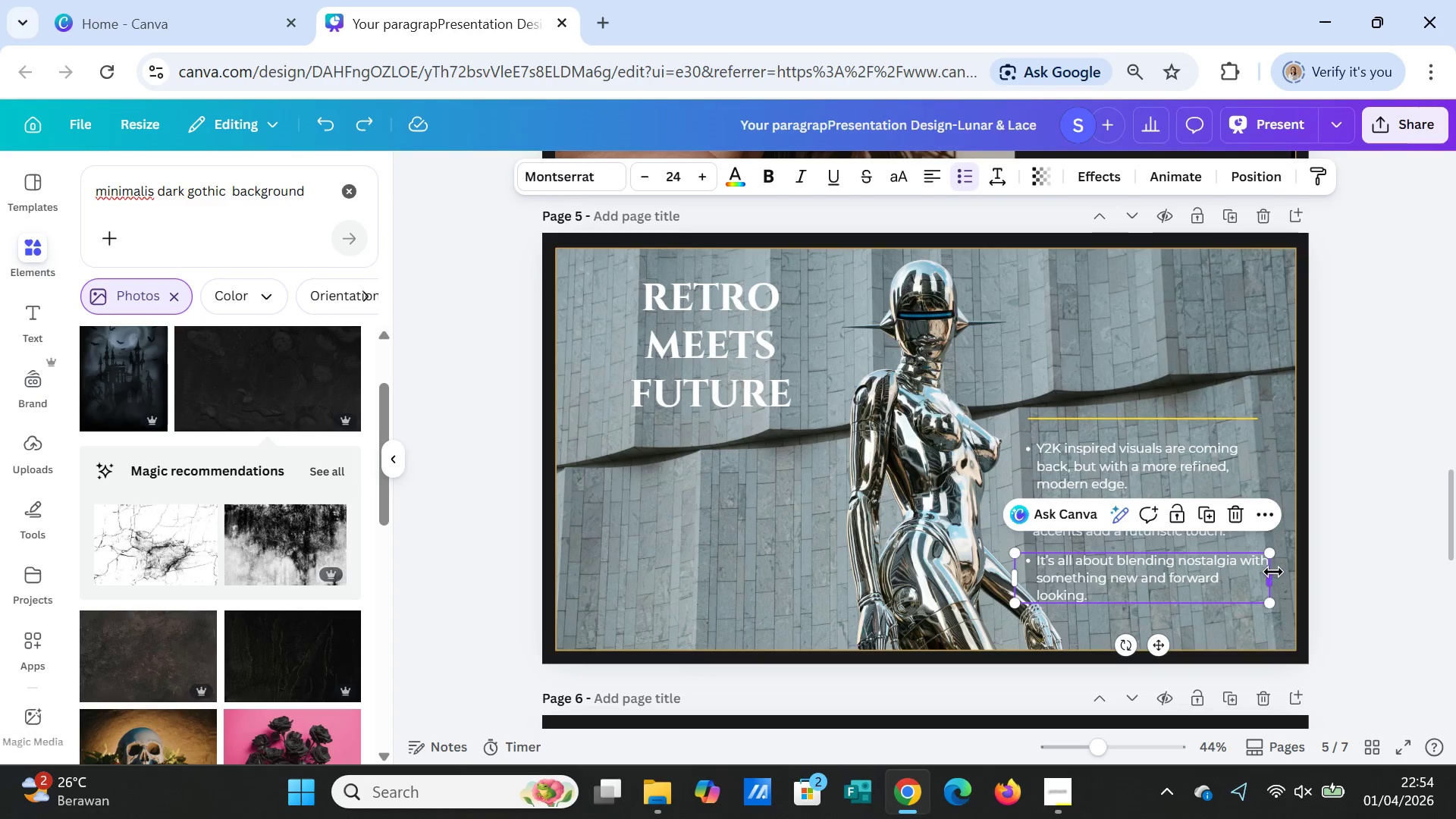 
left_click_drag(start_coordinate=[1272, 575], to_coordinate=[1249, 570])
 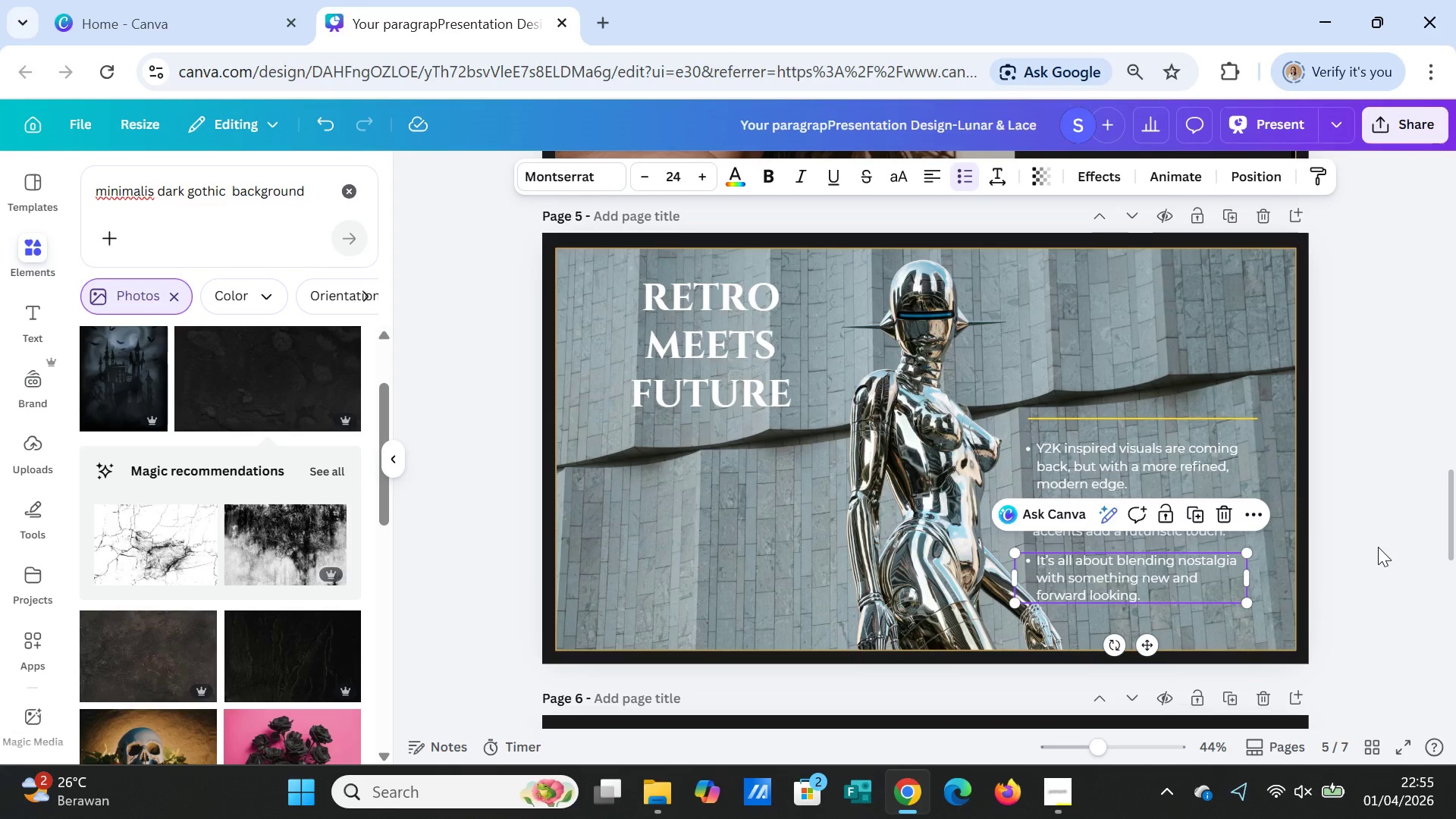 
left_click([1378, 547])
 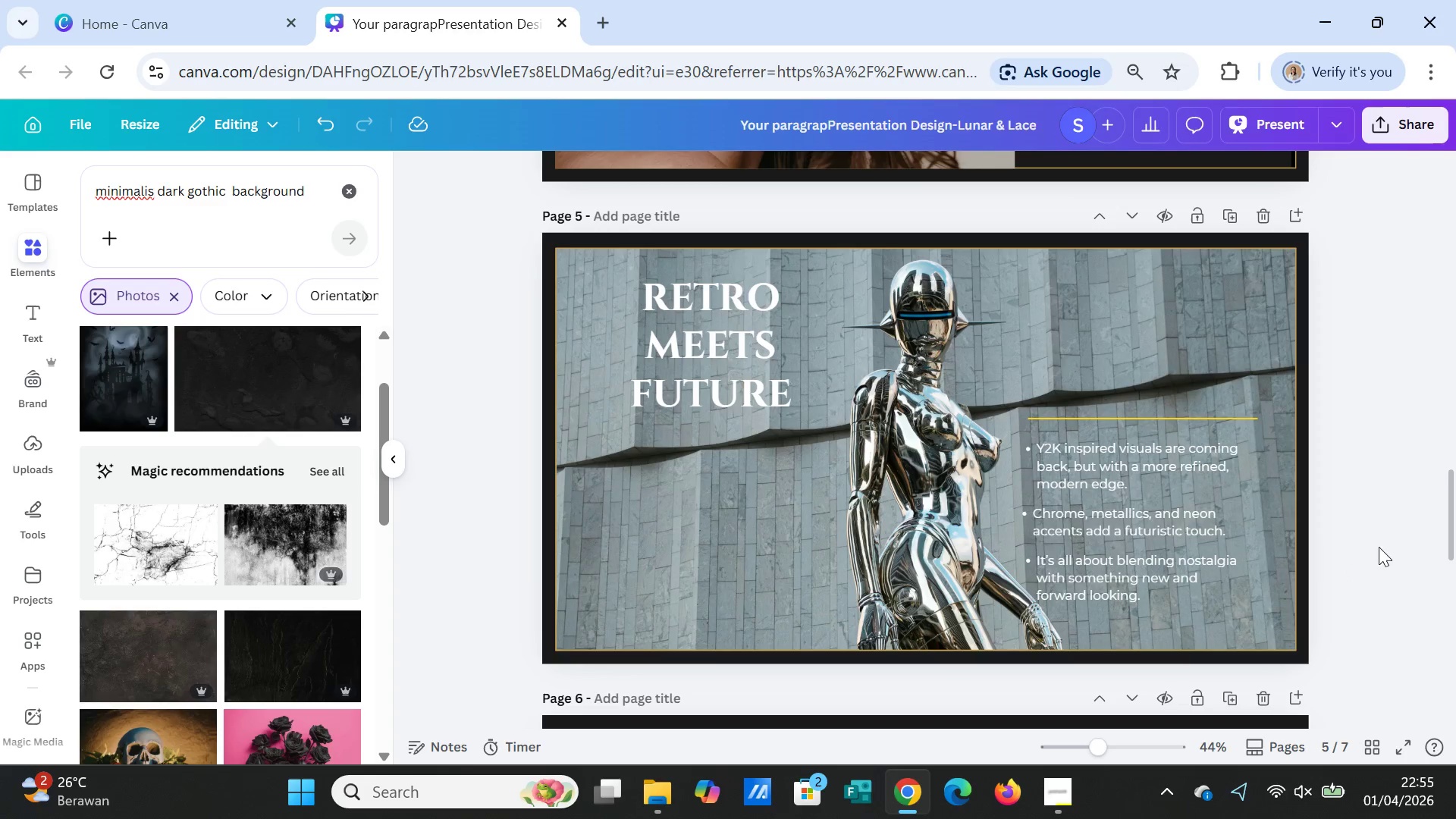 
left_click([1384, 557])
 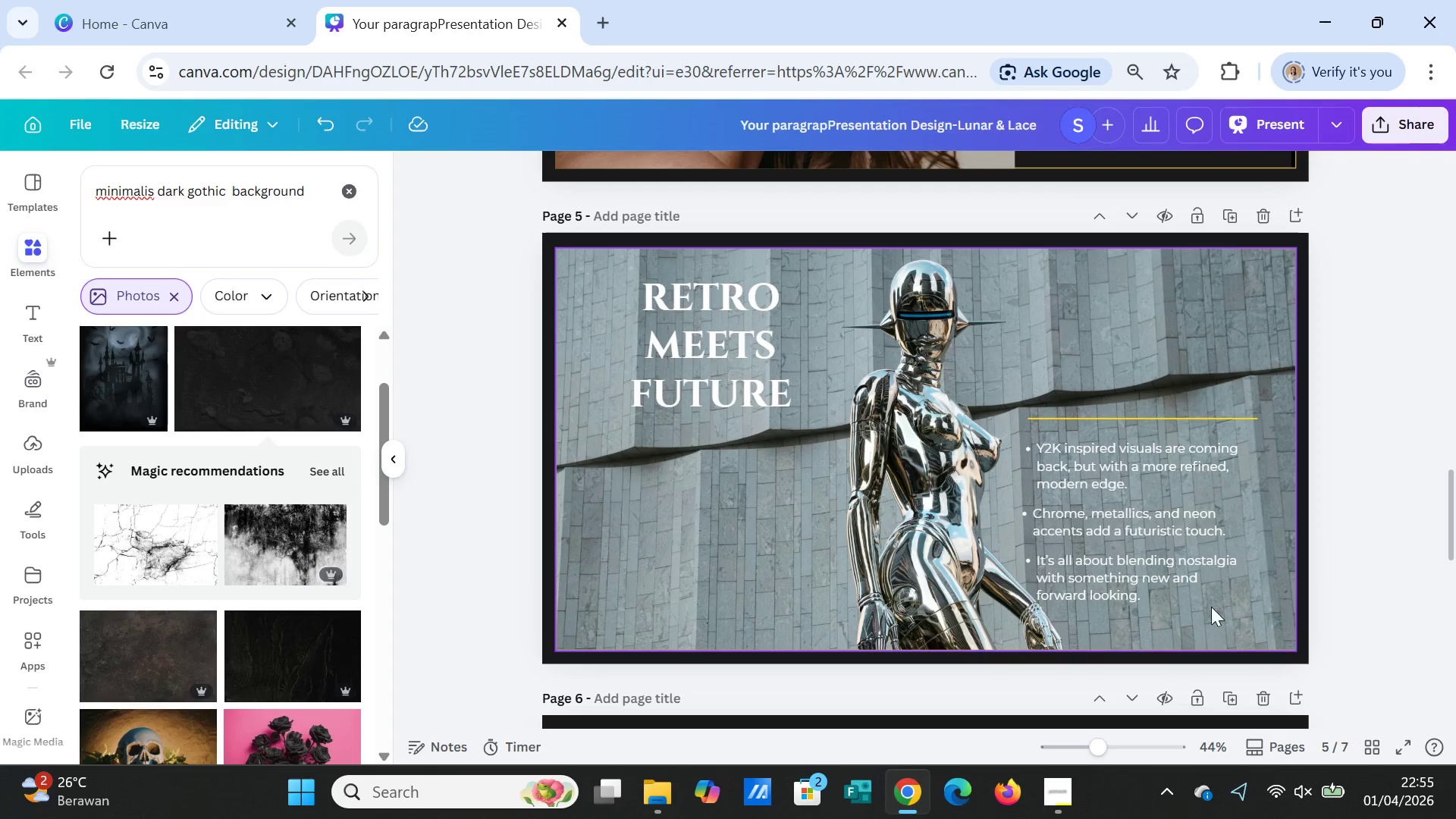 
left_click_drag(start_coordinate=[1160, 580], to_coordinate=[1163, 584])
 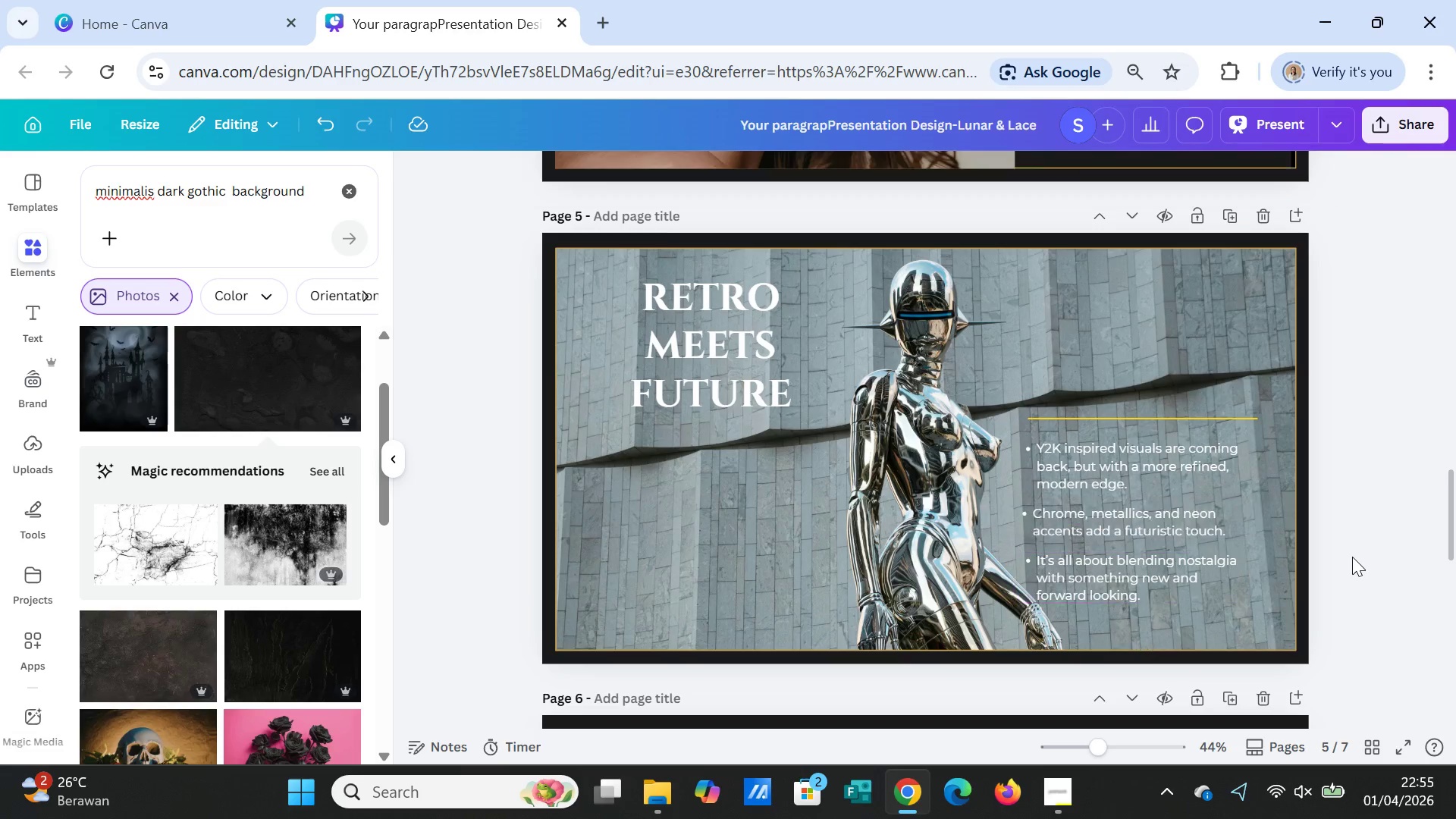 
left_click([1352, 557])
 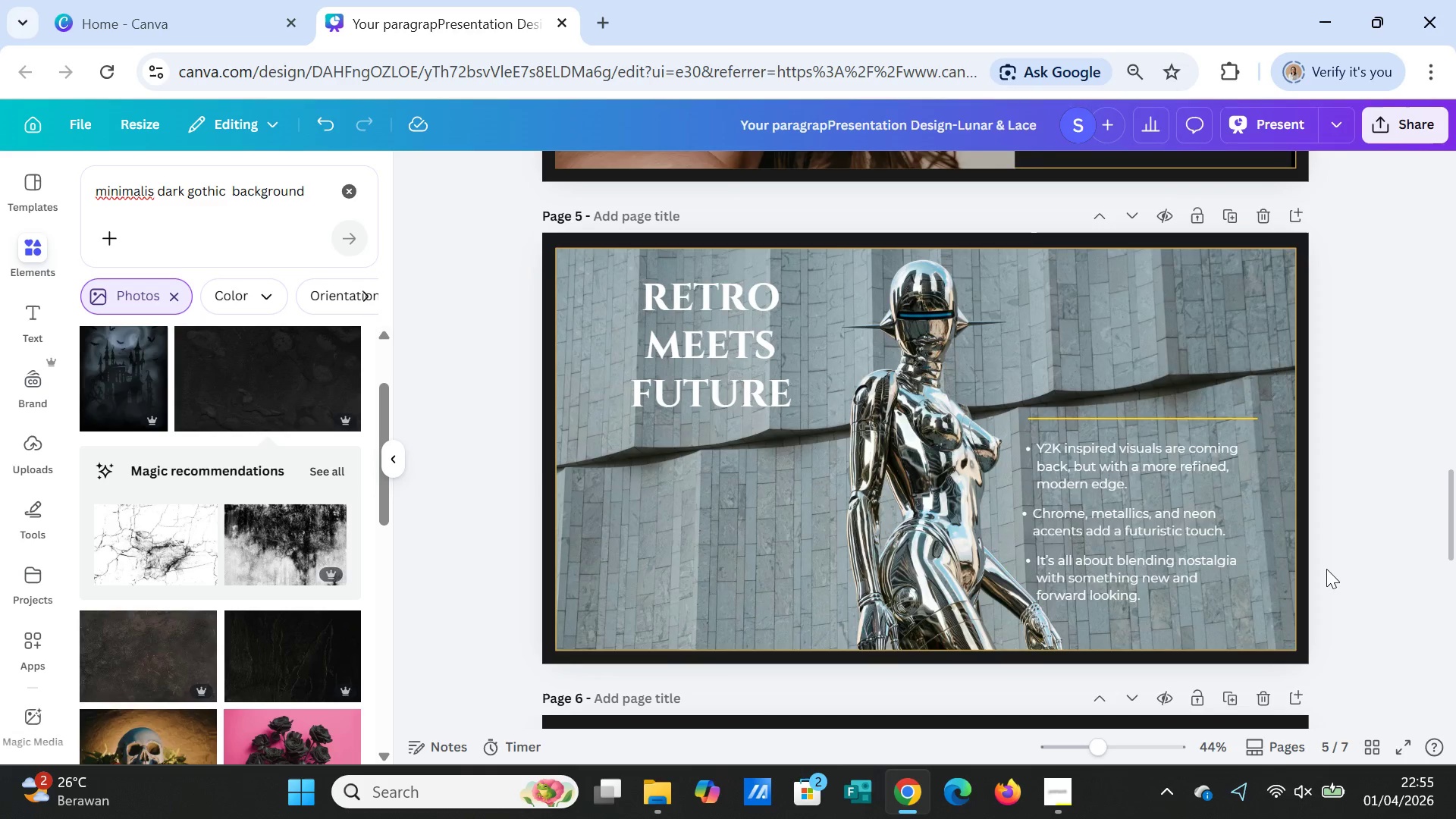 
scroll: coordinate [1326, 571], scroll_direction: down, amount: 5.0
 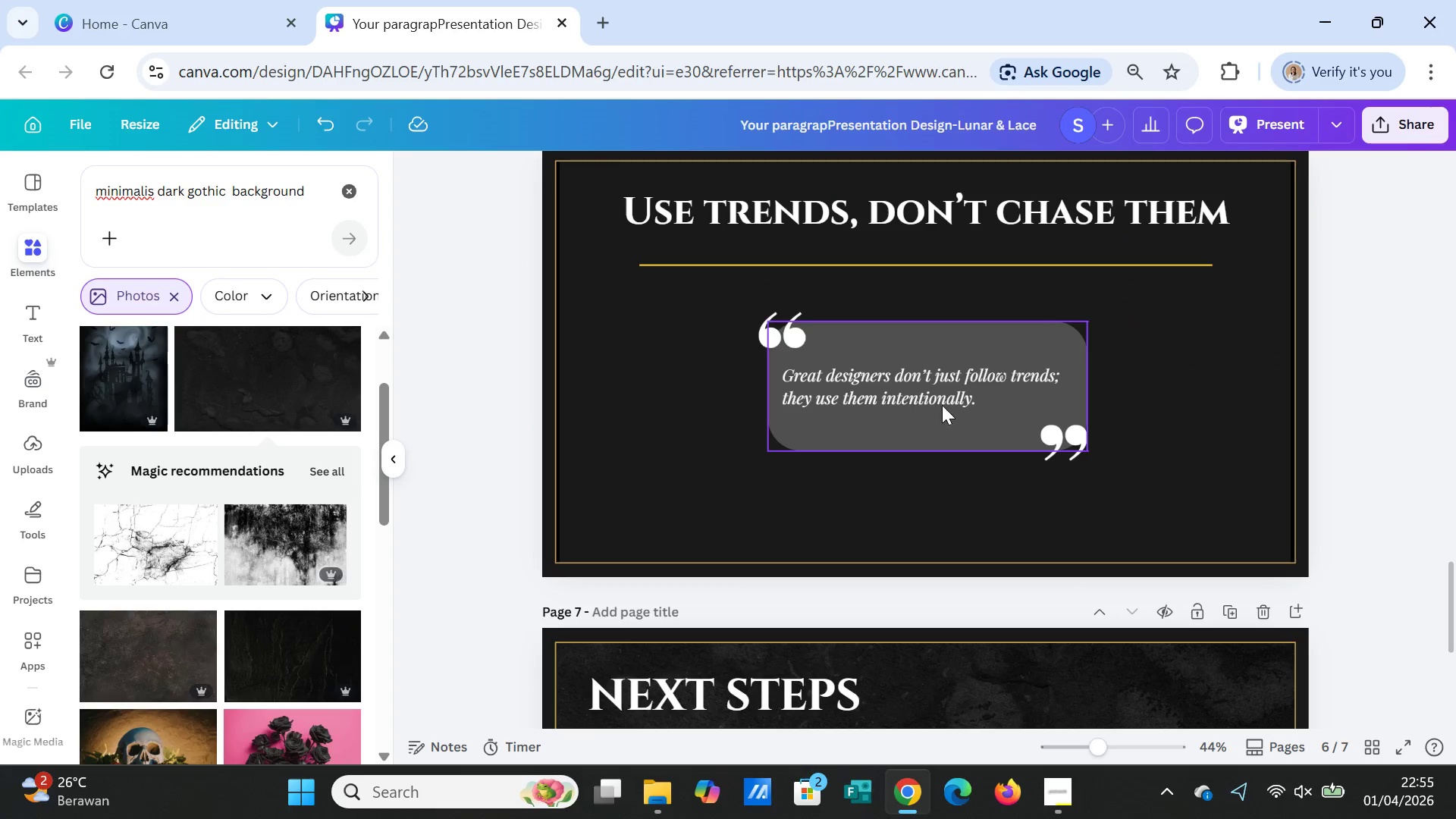 
left_click([935, 388])
 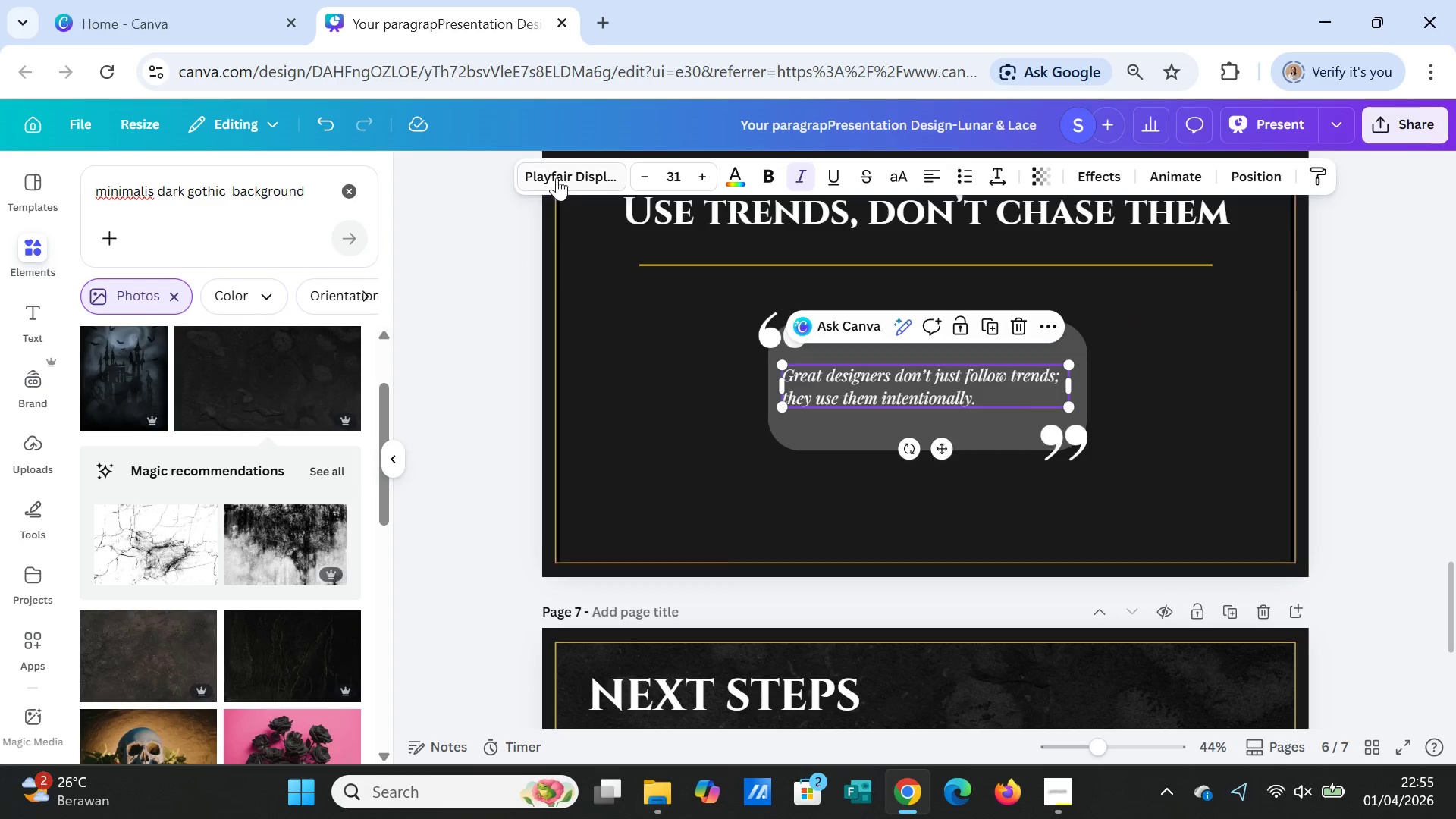 
left_click([557, 174])
 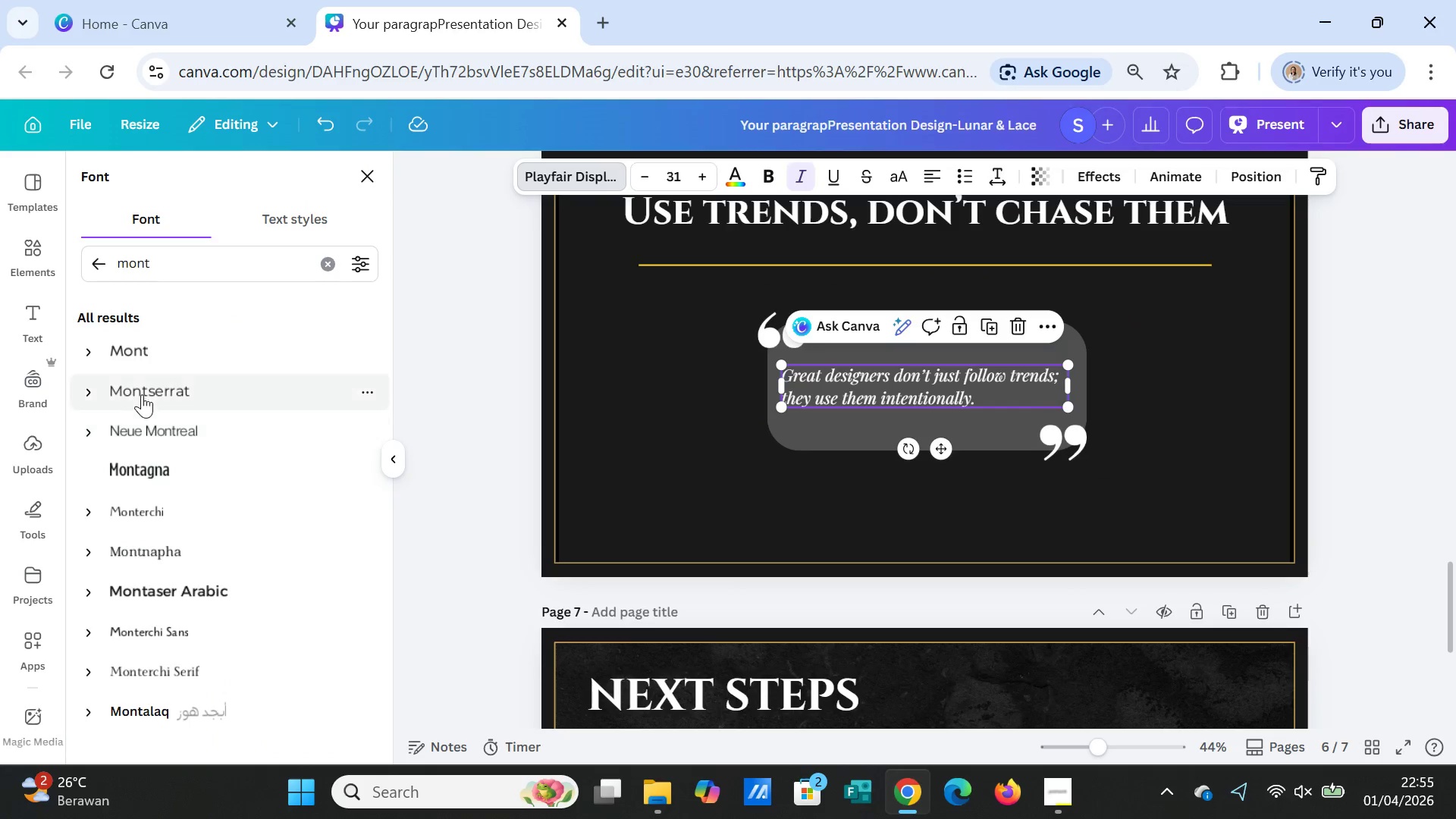 
left_click([140, 390])
 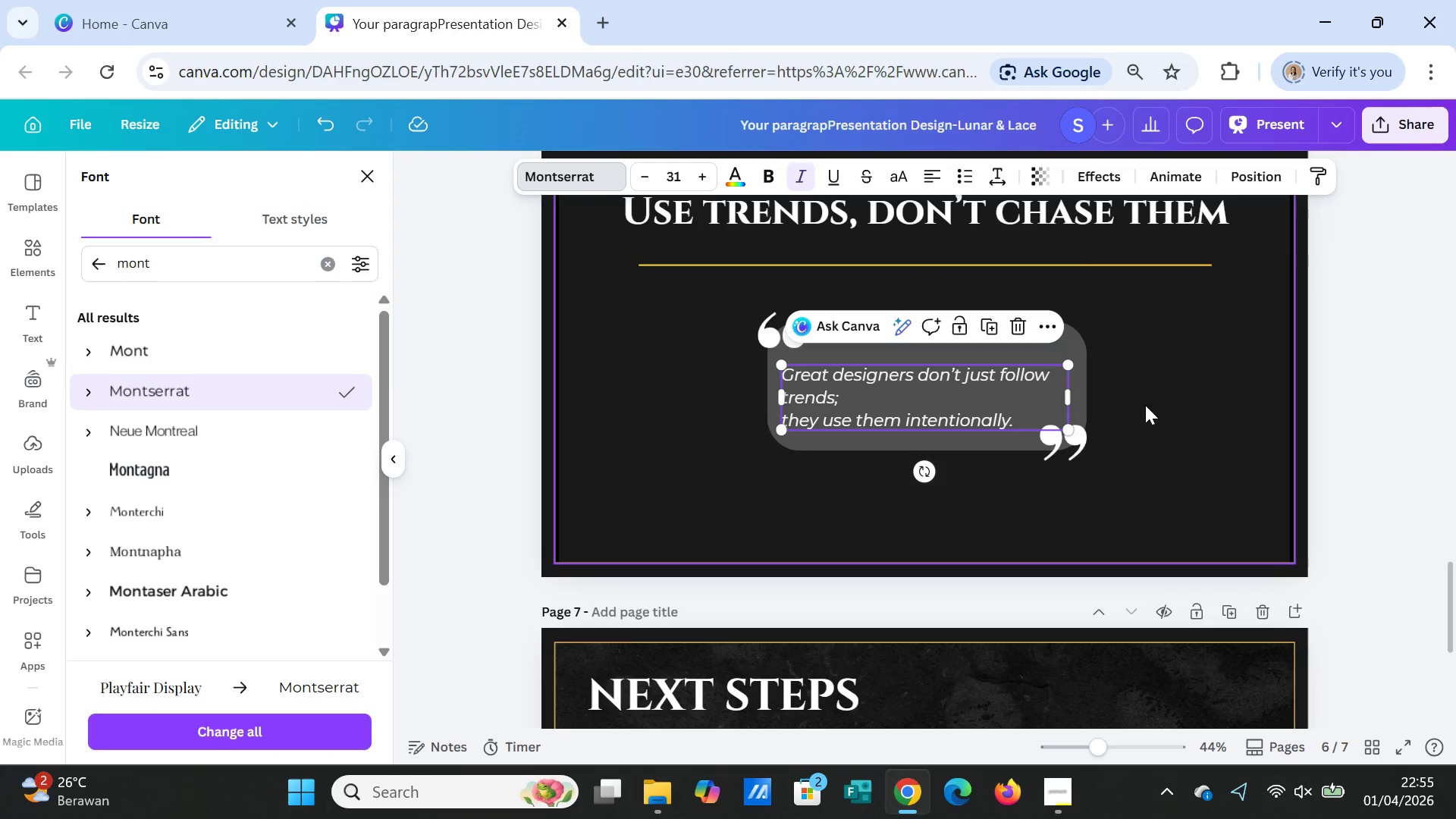 
left_click([1173, 421])
 